 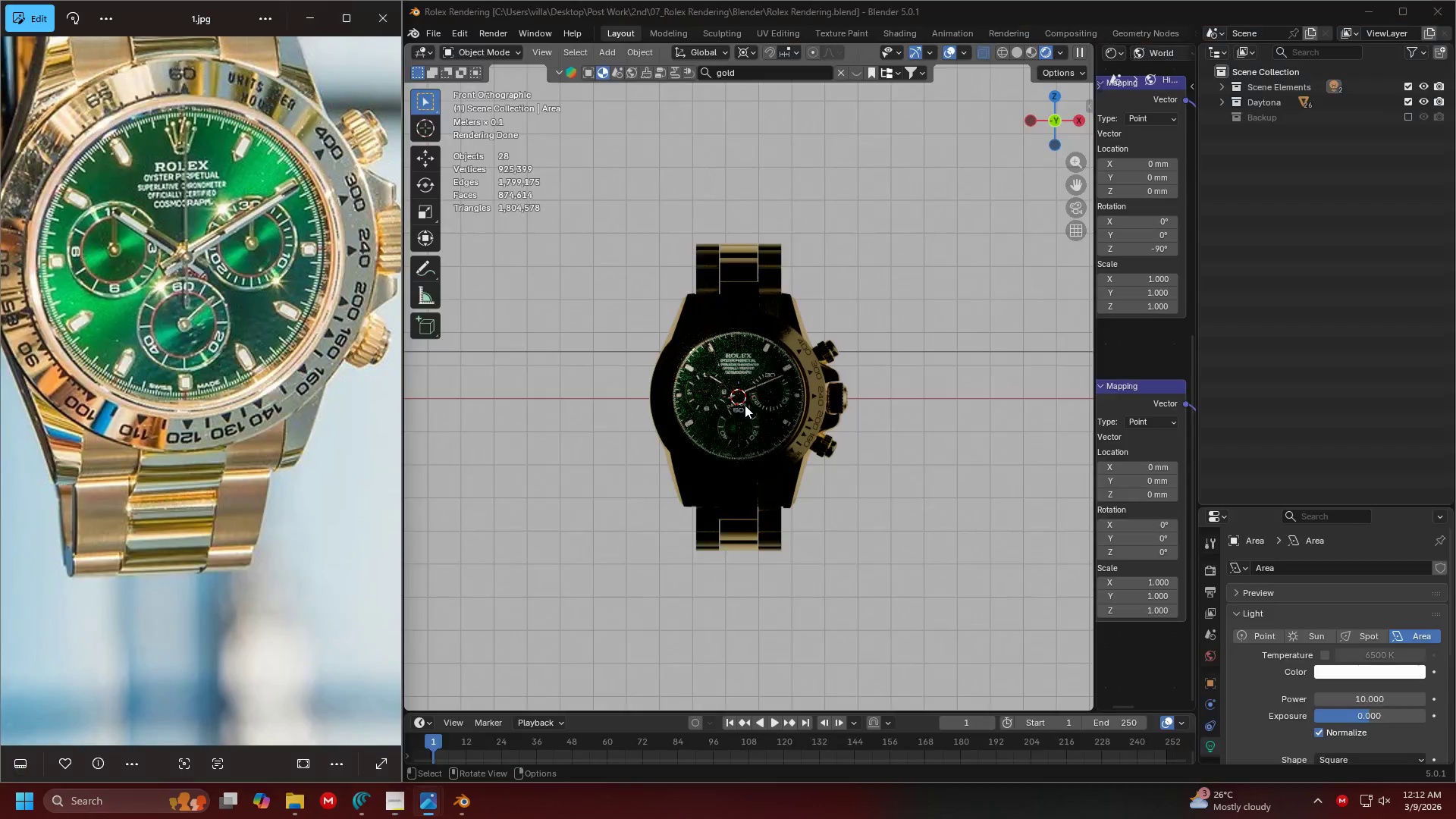 
scroll: coordinate [742, 396], scroll_direction: down, amount: 3.0
 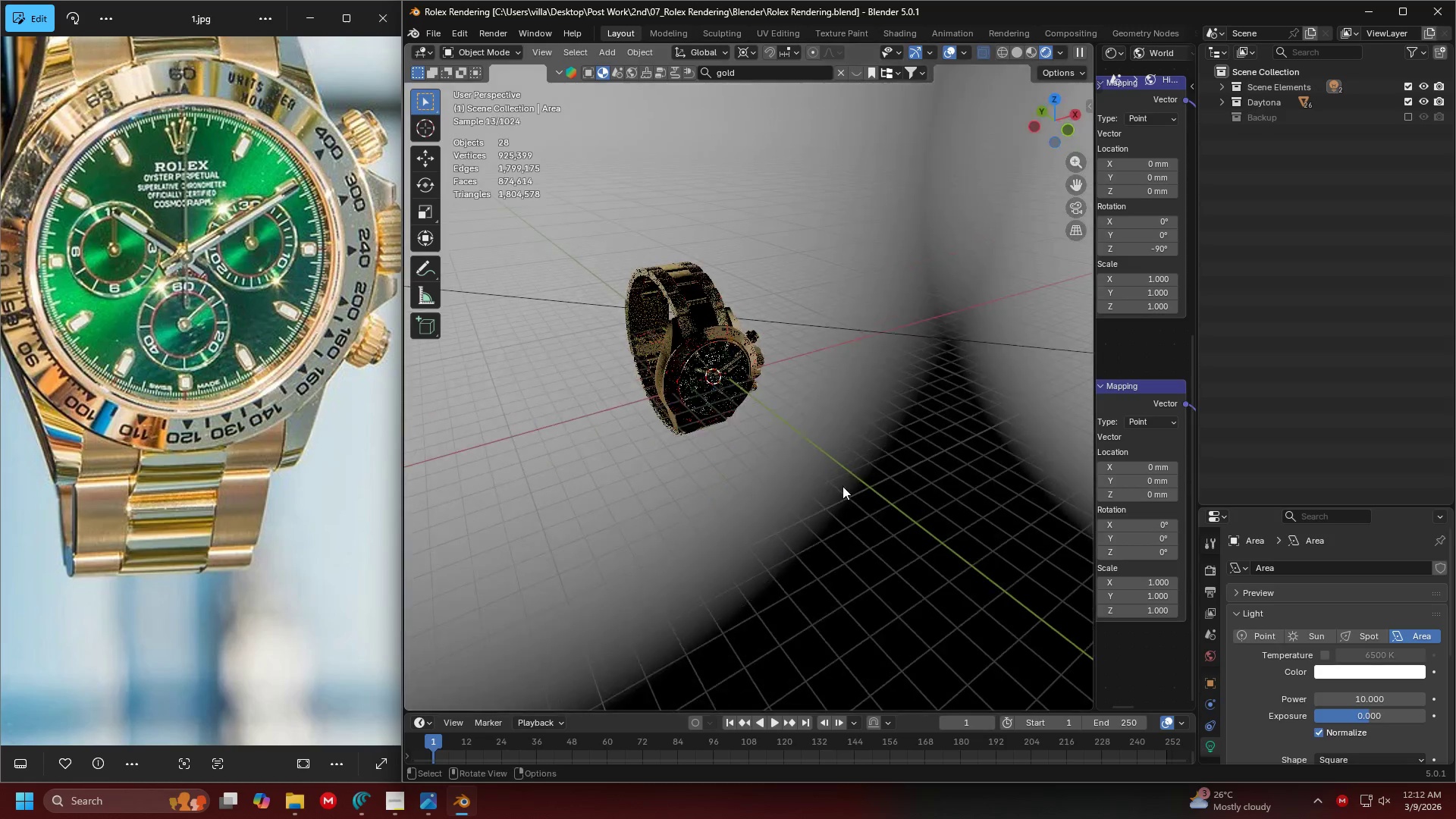 
key(Shift+ShiftLeft)
 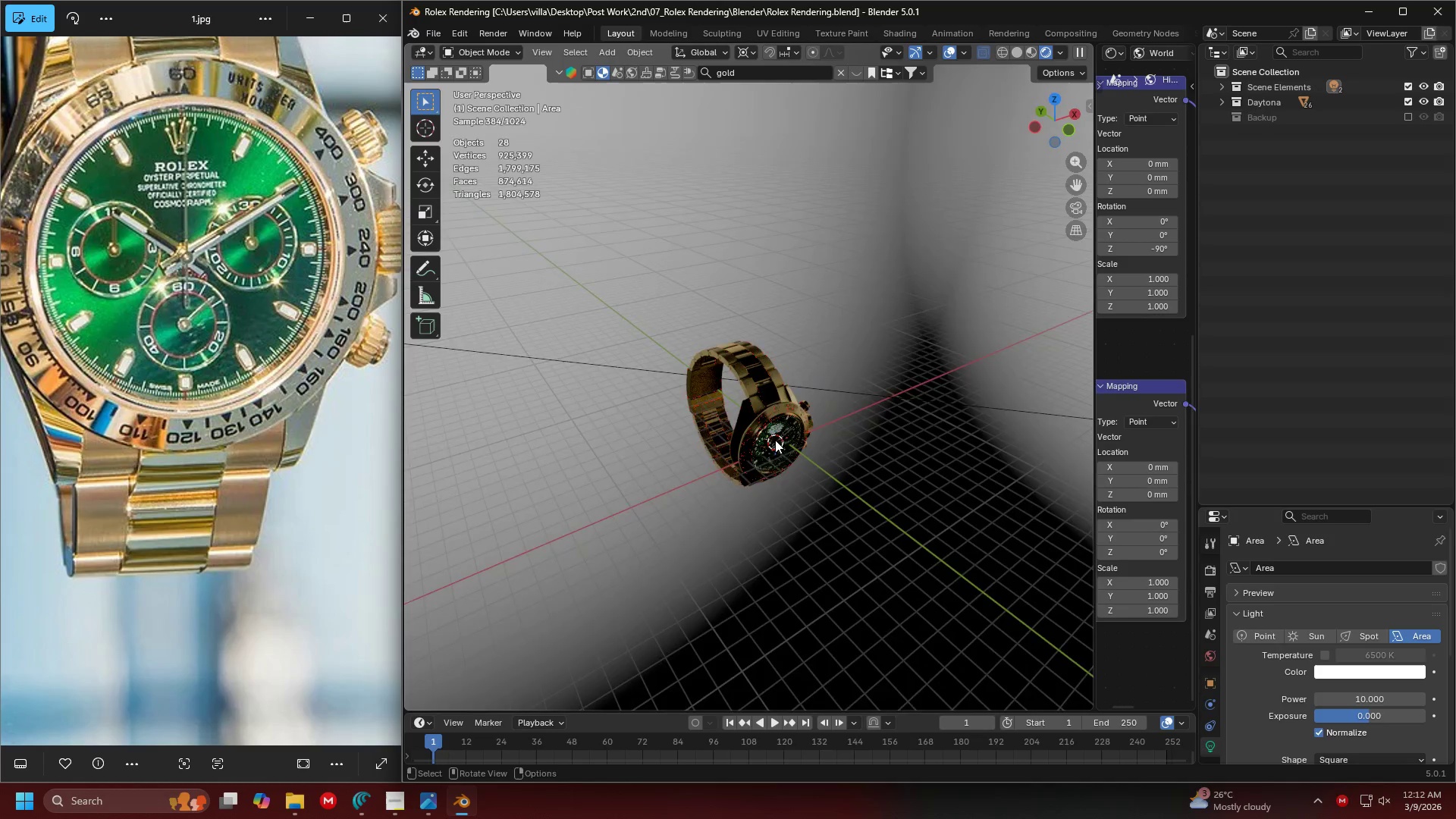 
scroll: coordinate [796, 466], scroll_direction: down, amount: 1.0
 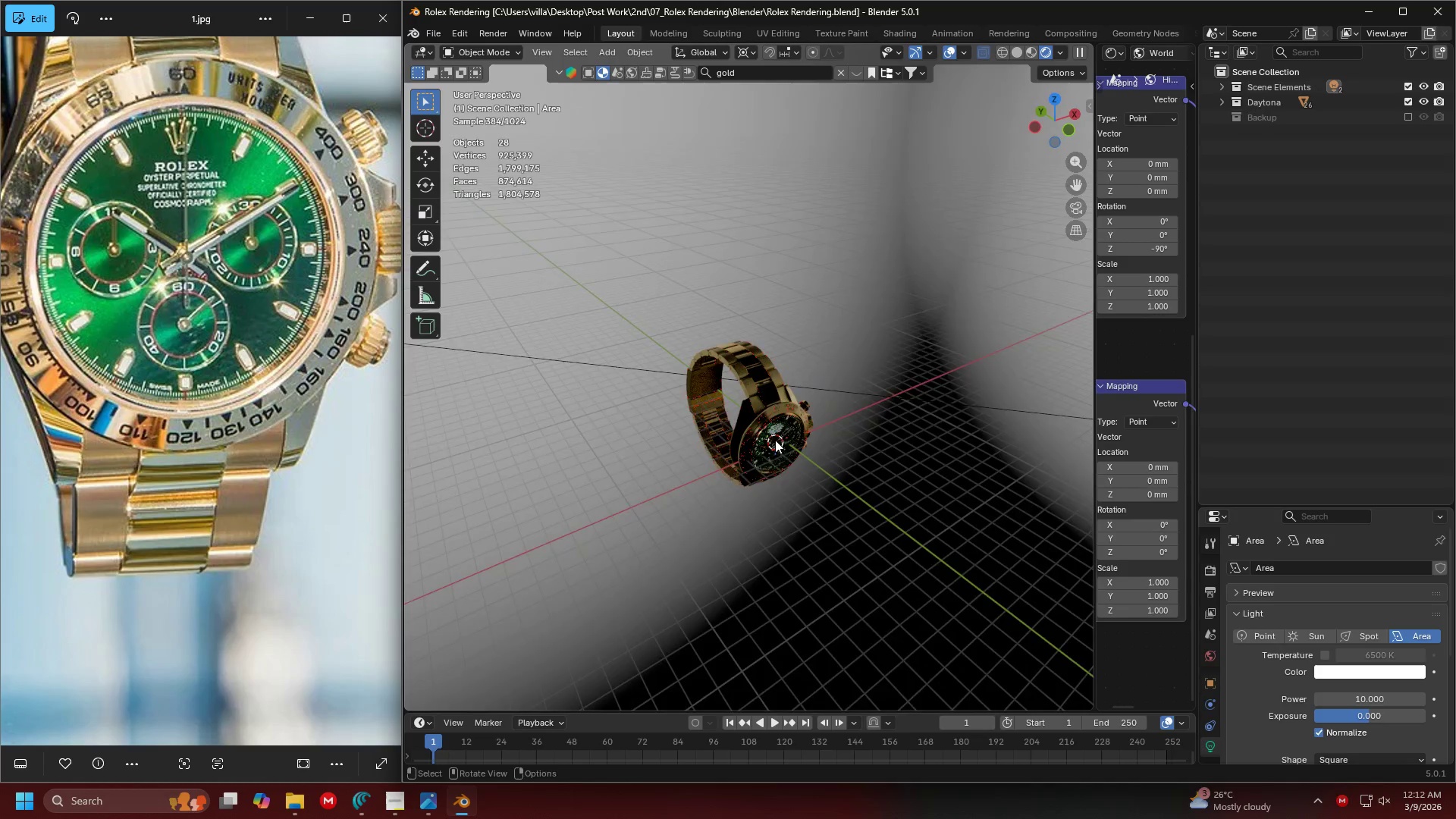 
left_click([964, 320])
 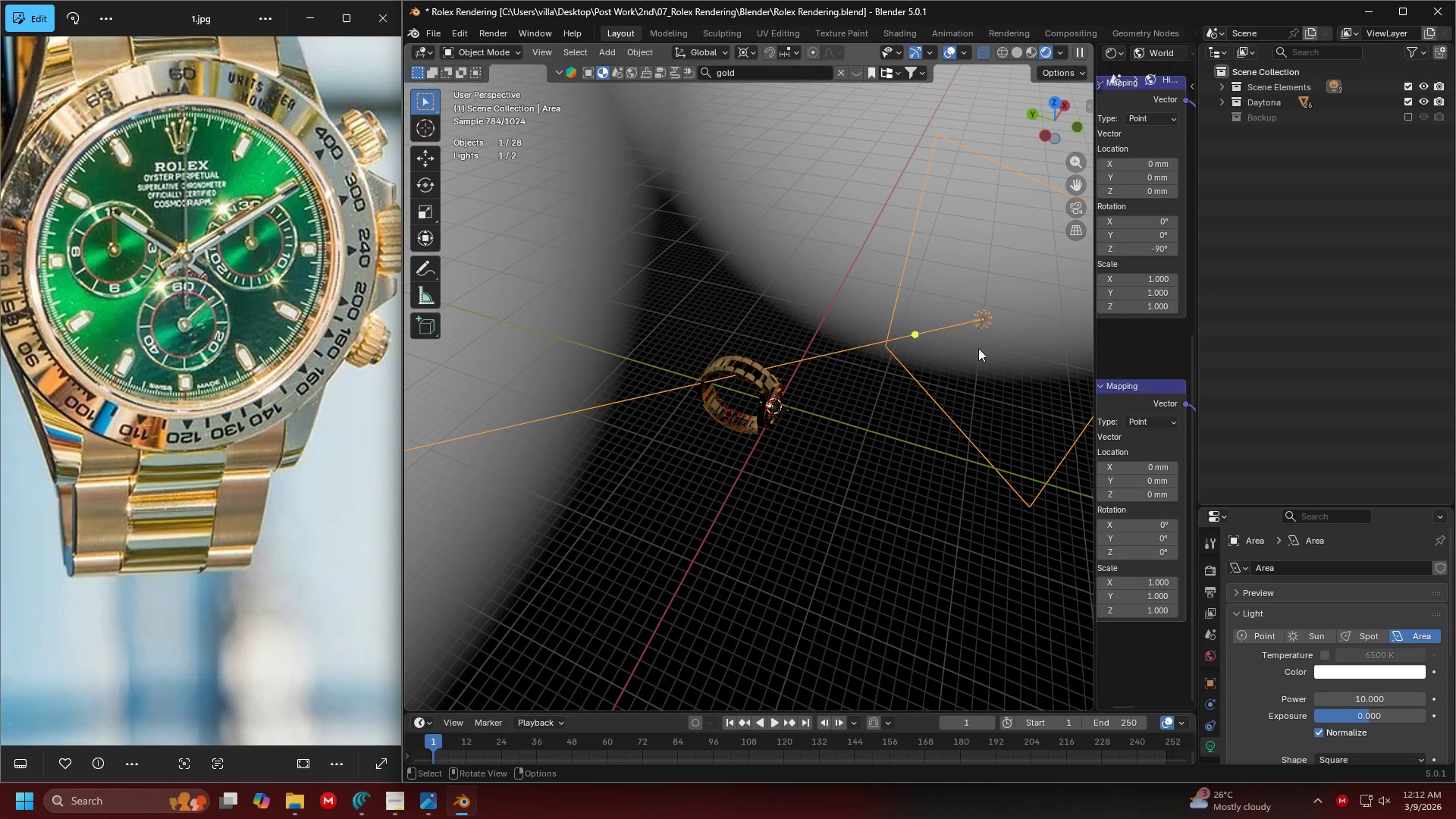 
scroll: coordinate [991, 397], scroll_direction: down, amount: 3.0
 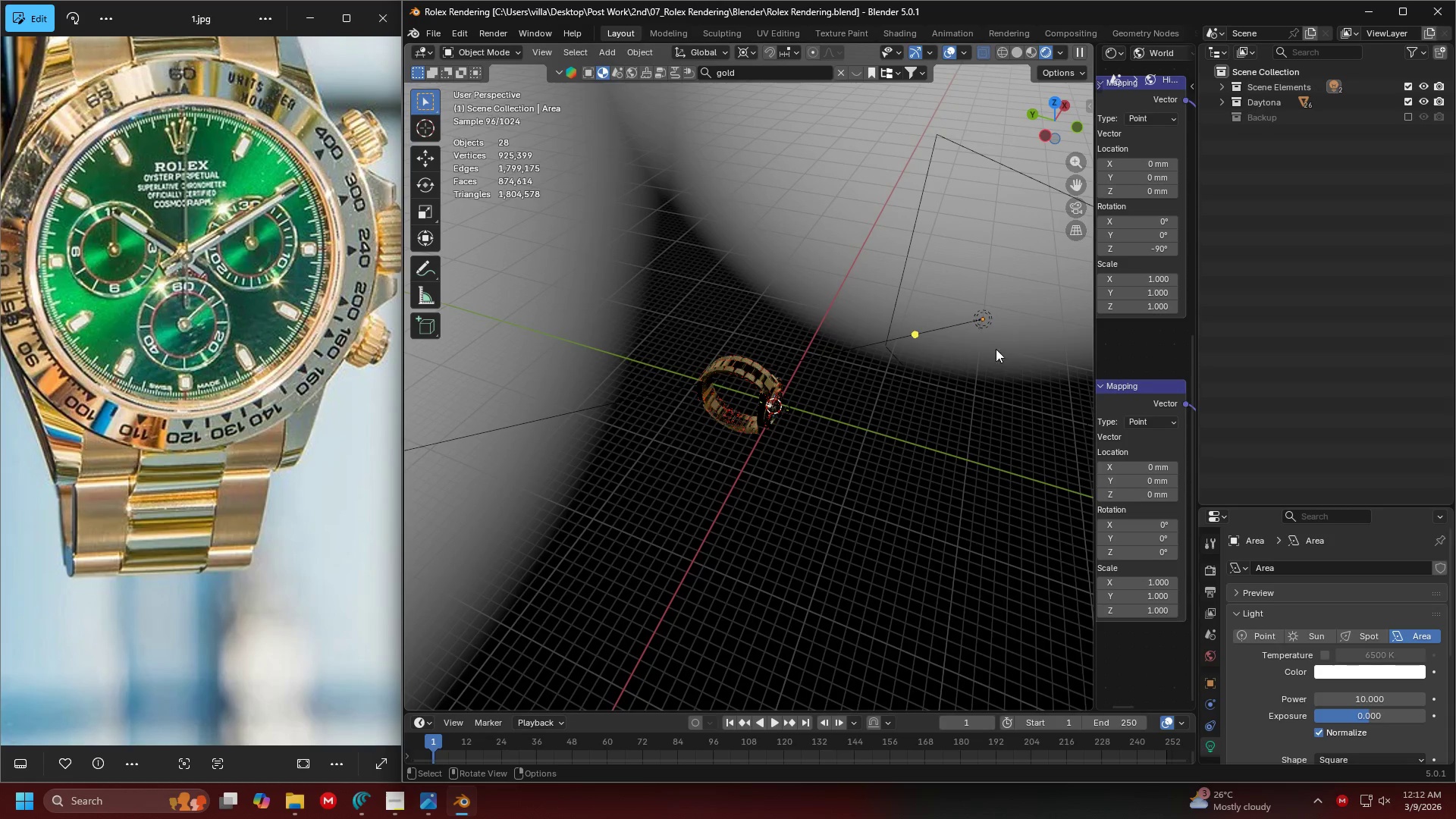 
type(Drz)
key(Escape)
type(r)
 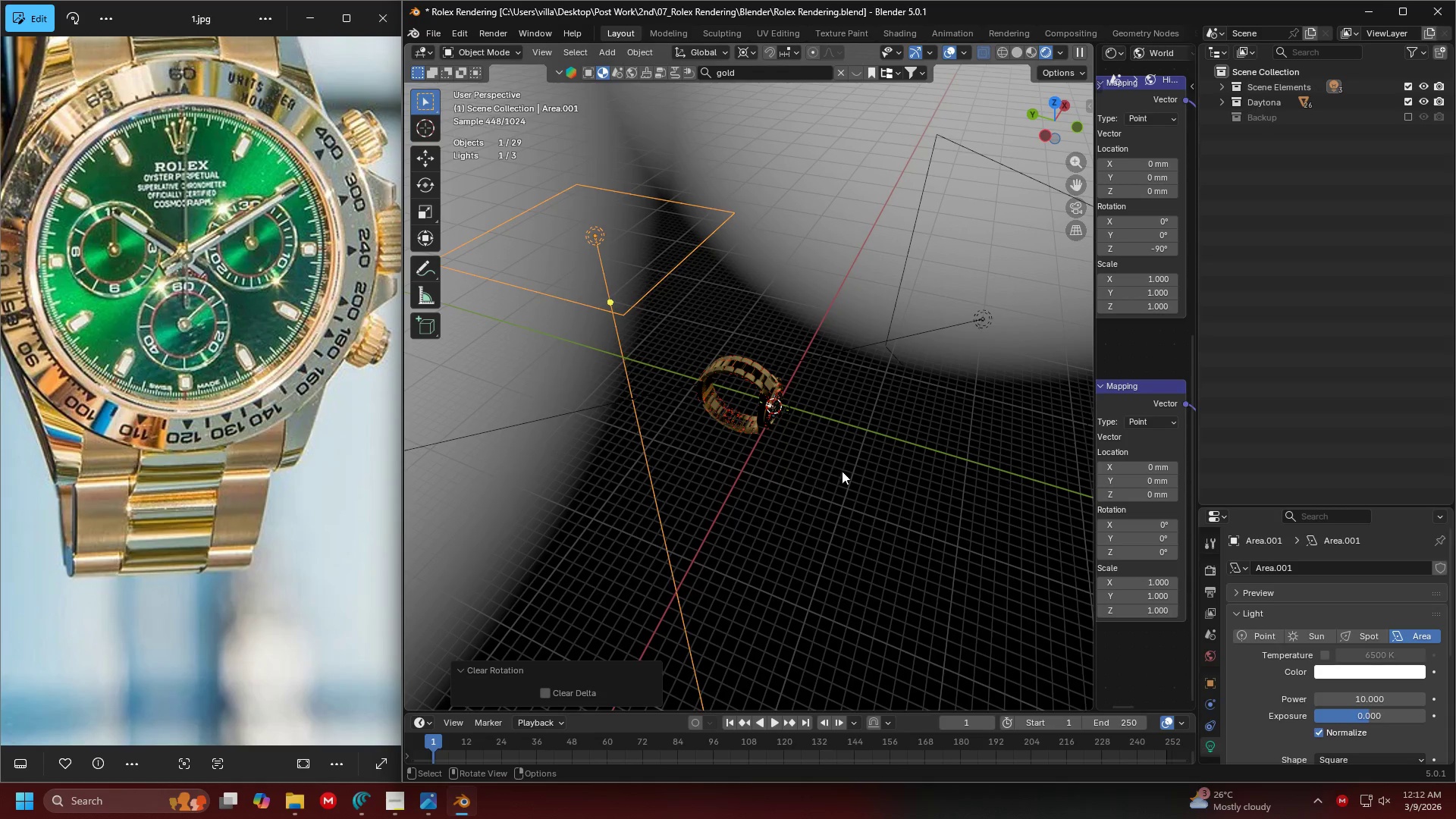 
hold_key(key=AltLeft, duration=0.52)
 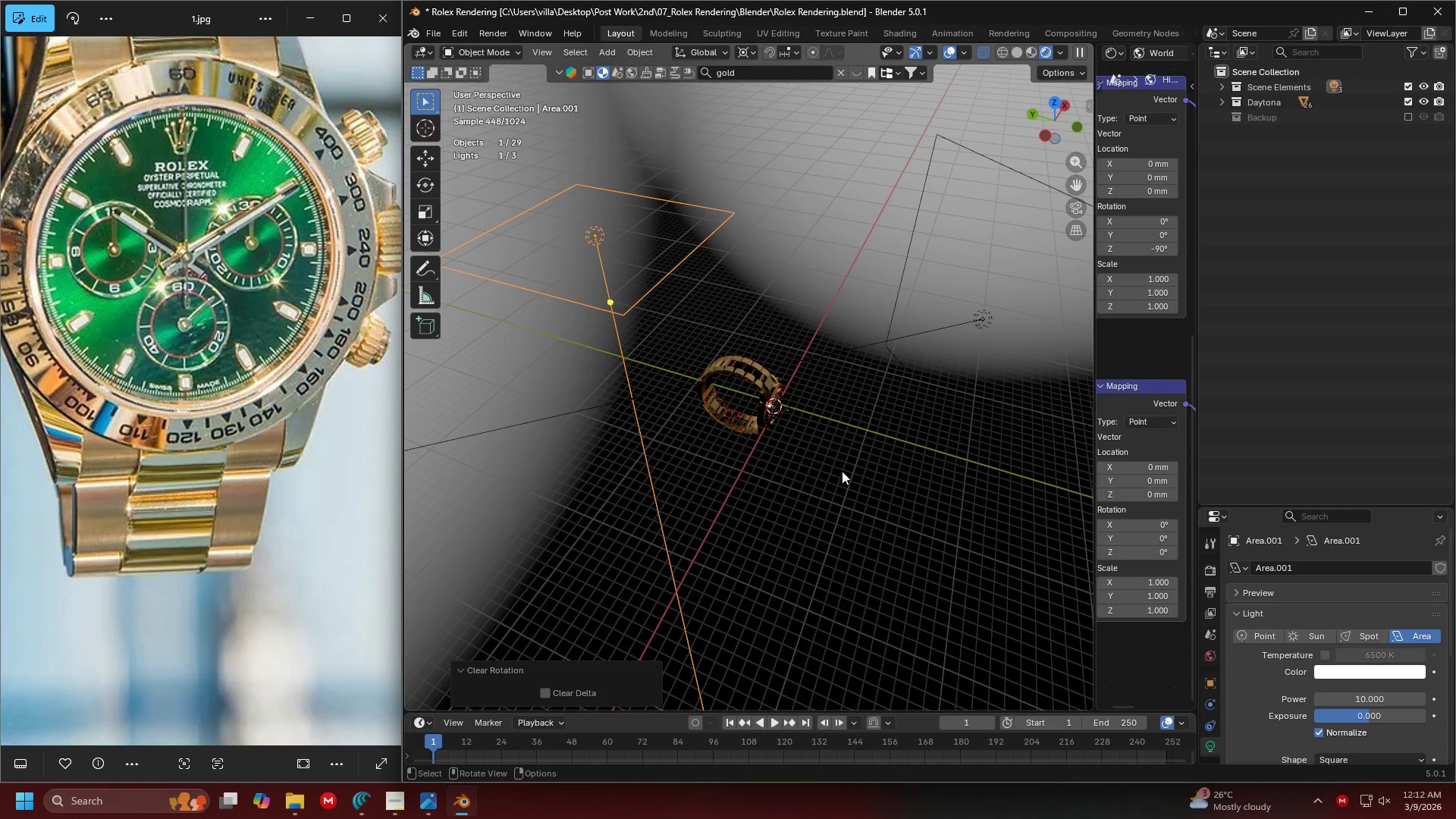 
type(rx90-)
 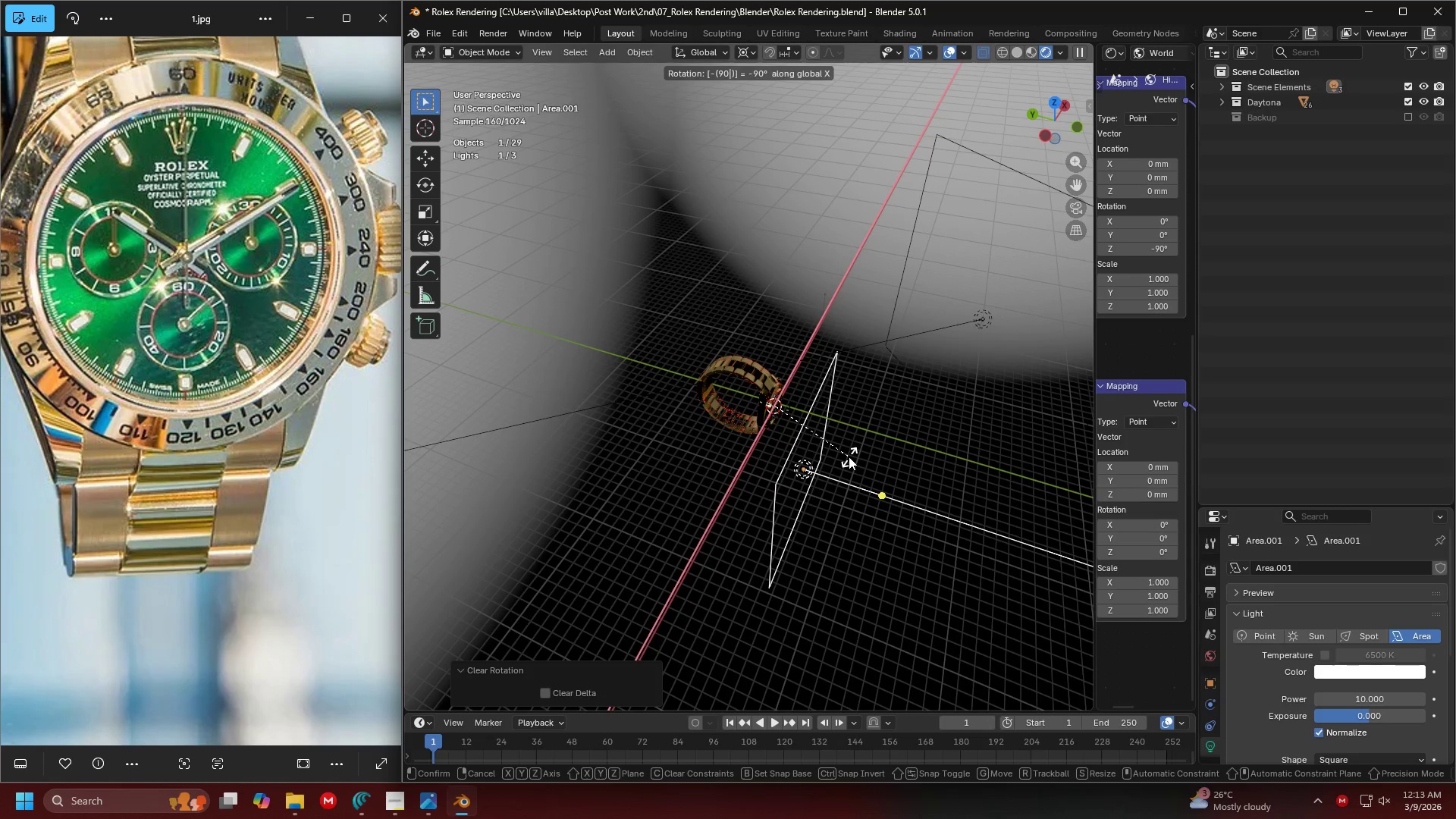 
key(Enter)
 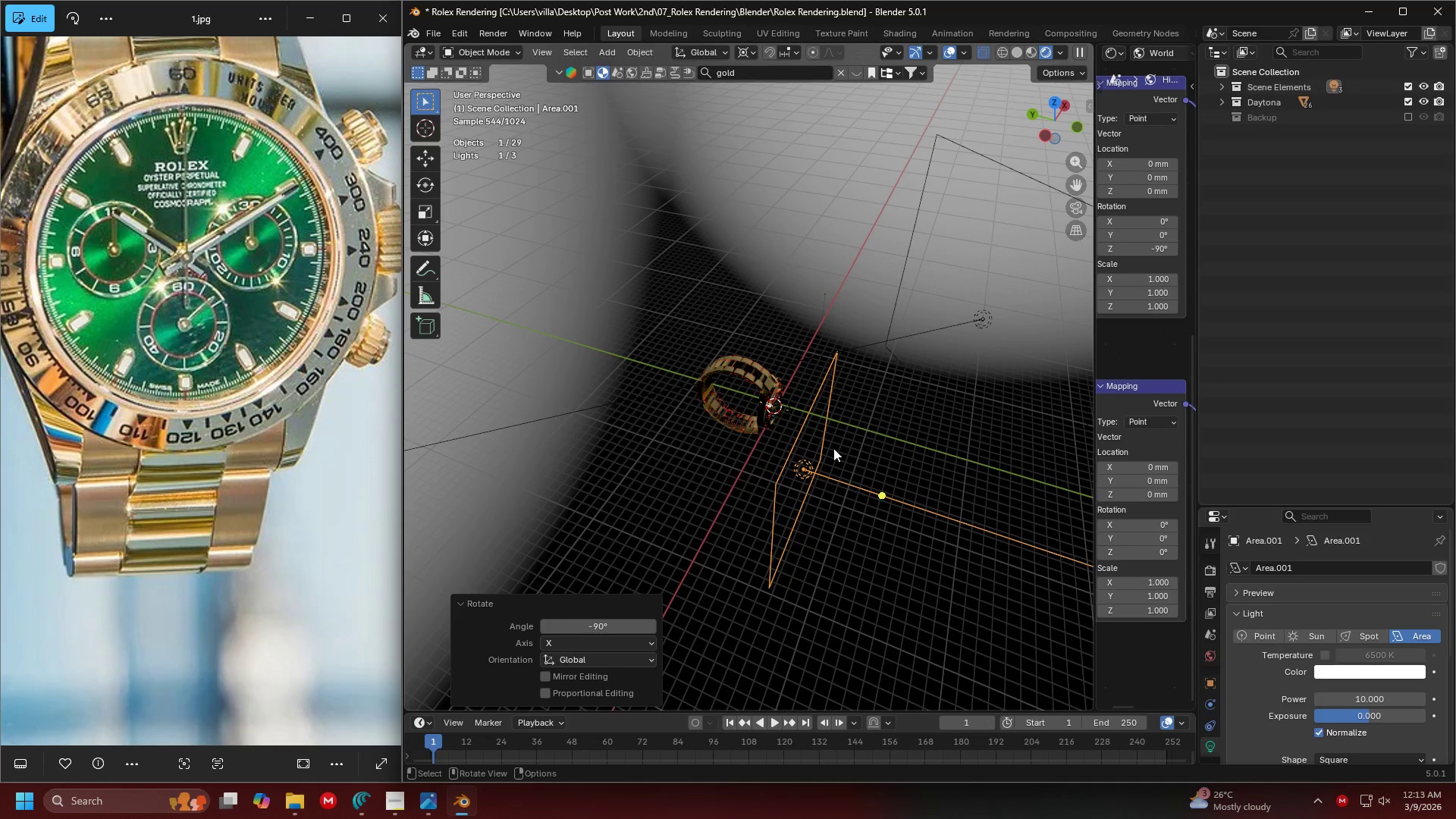 
key(G)
 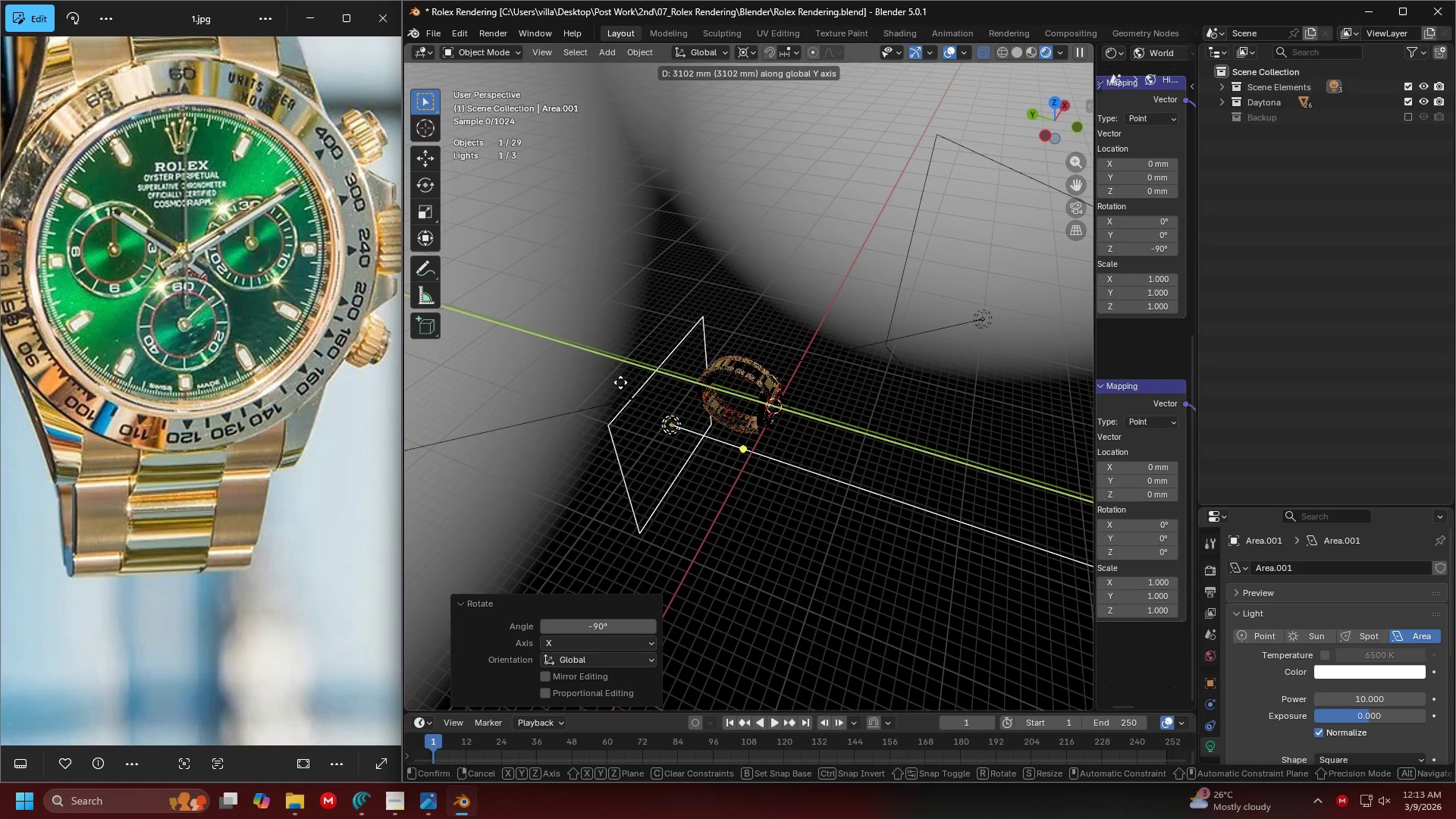 
left_click([617, 380])
 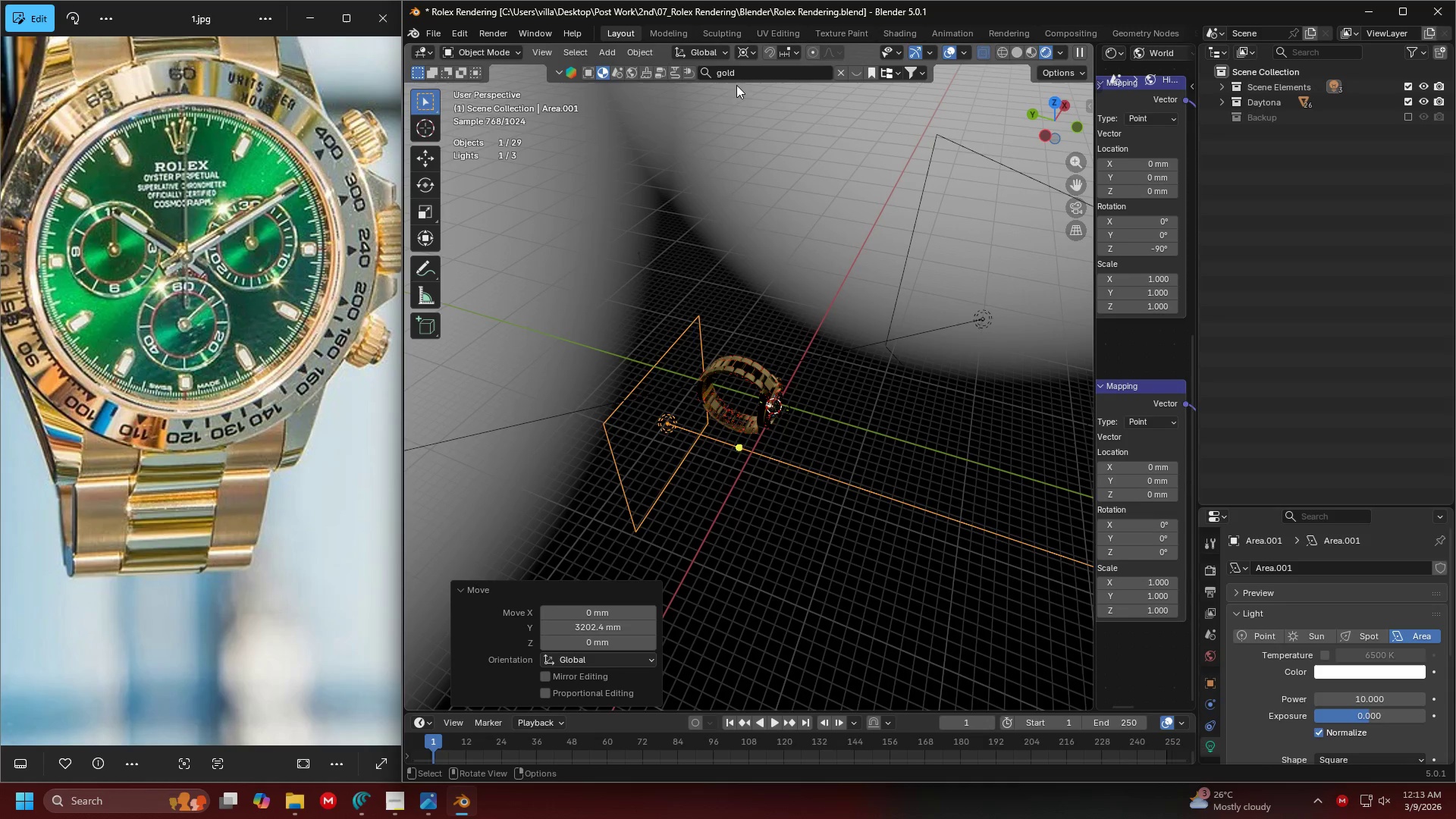 
left_click([745, 49])
 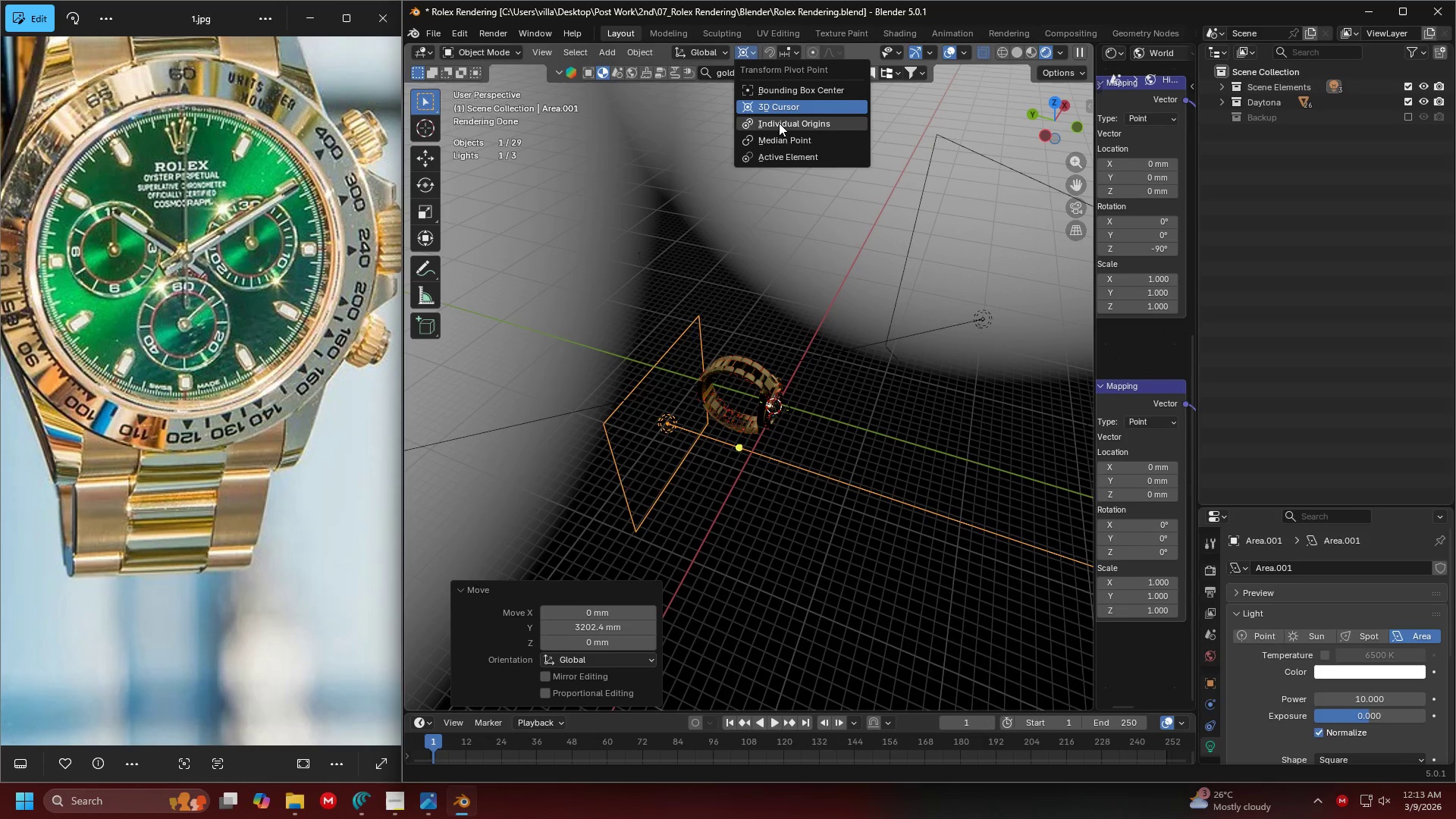 
left_click([783, 135])
 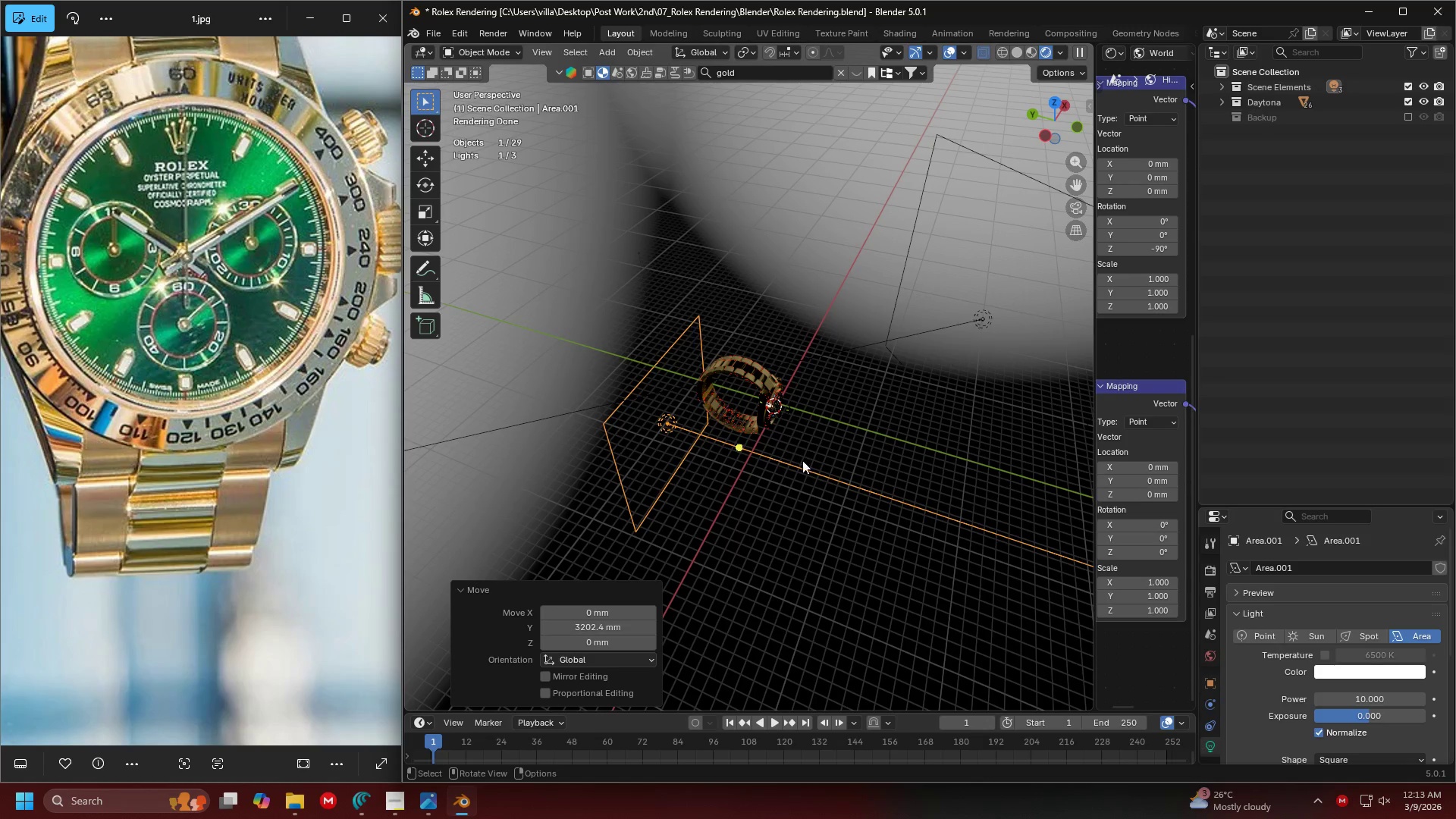 
key(G)
 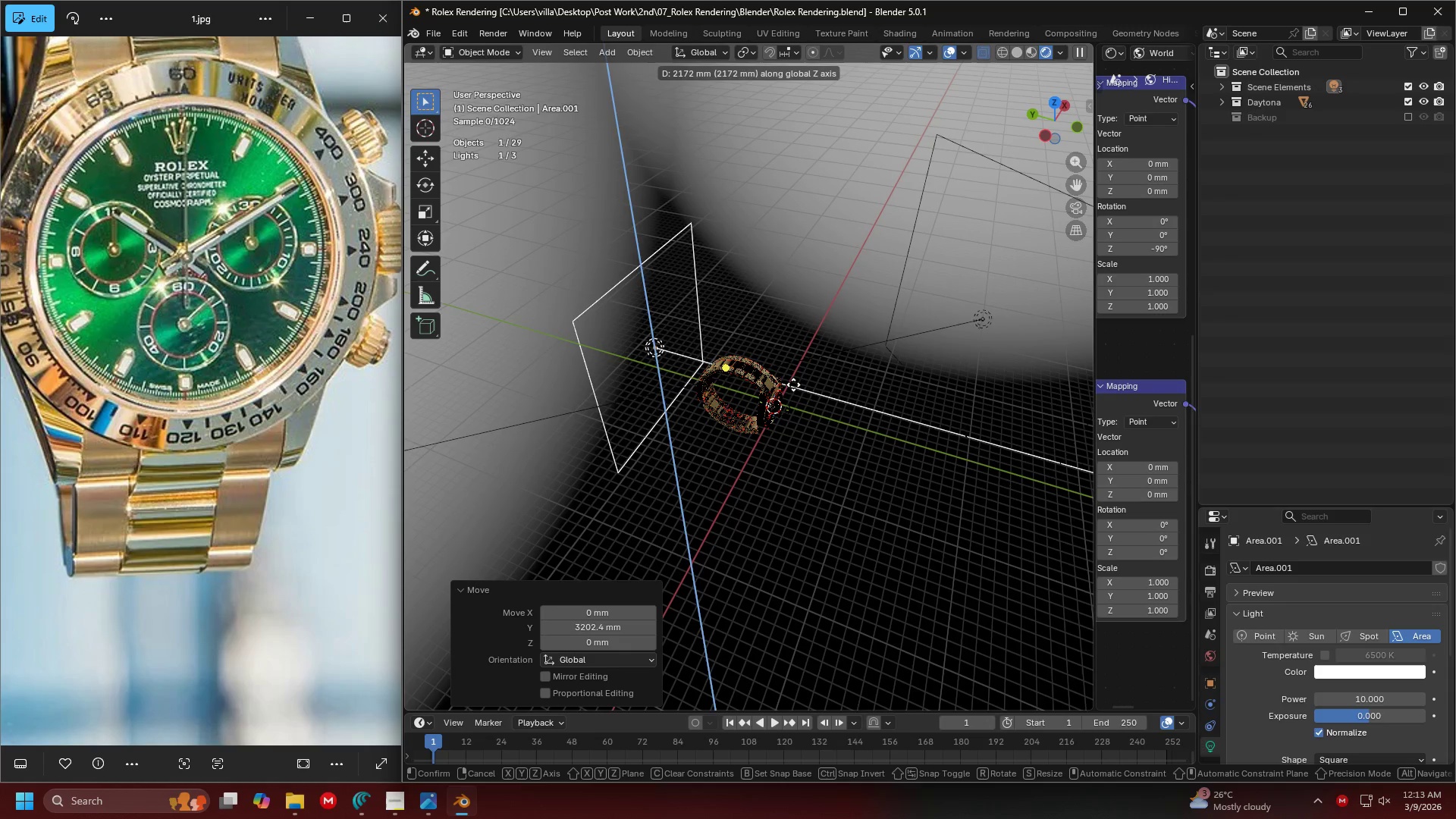 
left_click([793, 384])
 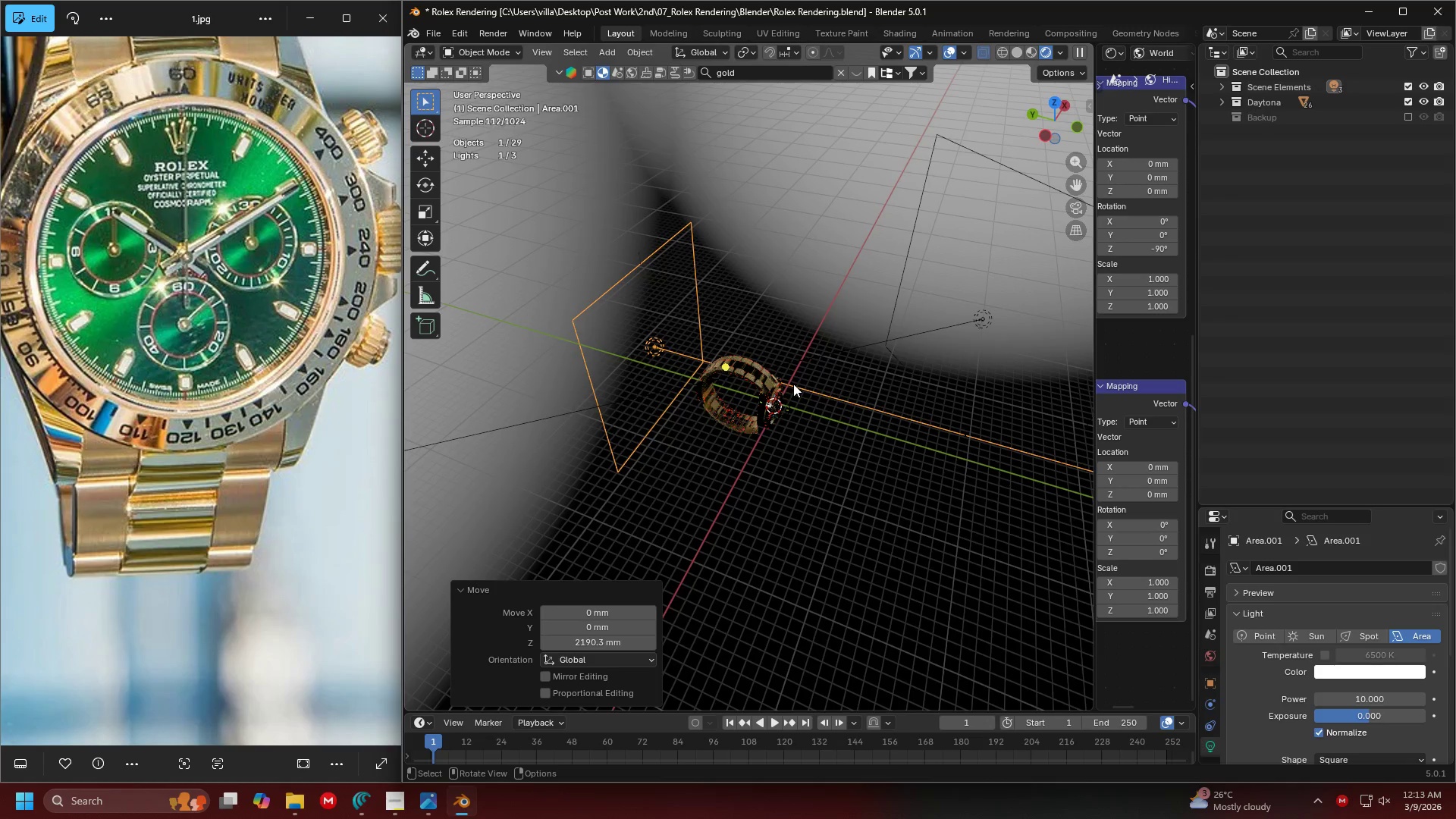 
key(1)
 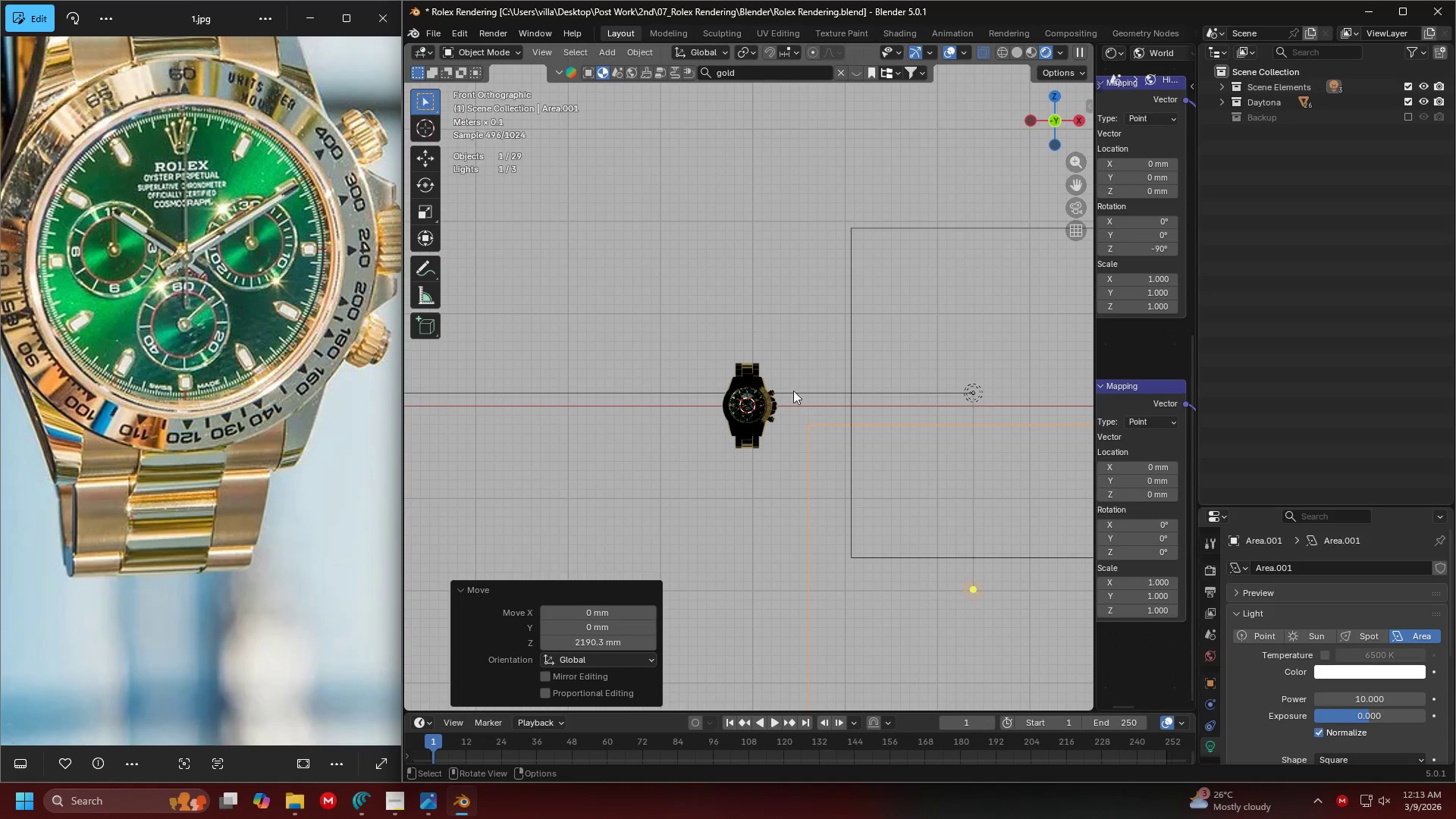 
key(G)
 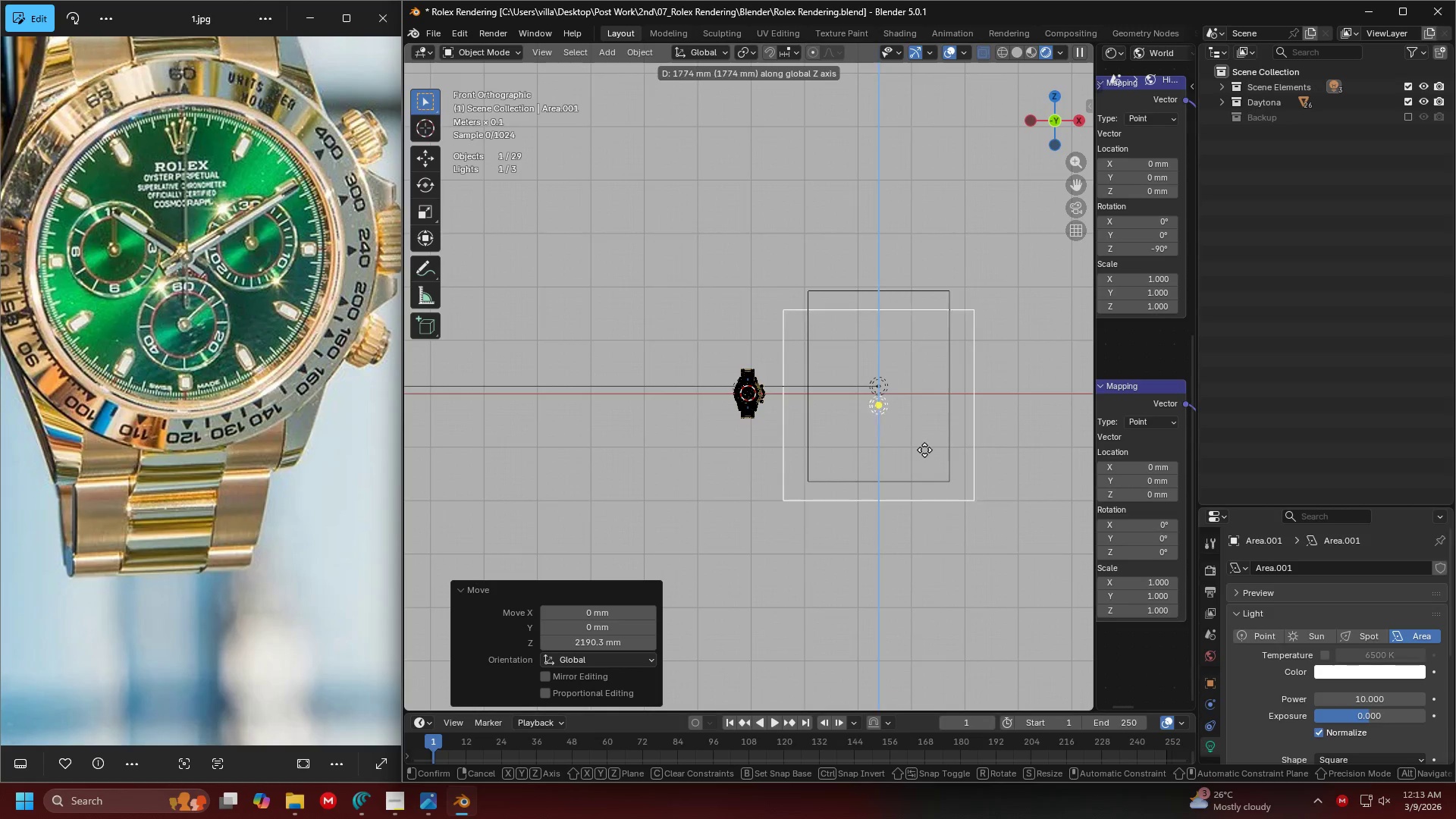 
scroll: coordinate [911, 497], scroll_direction: down, amount: 3.0
 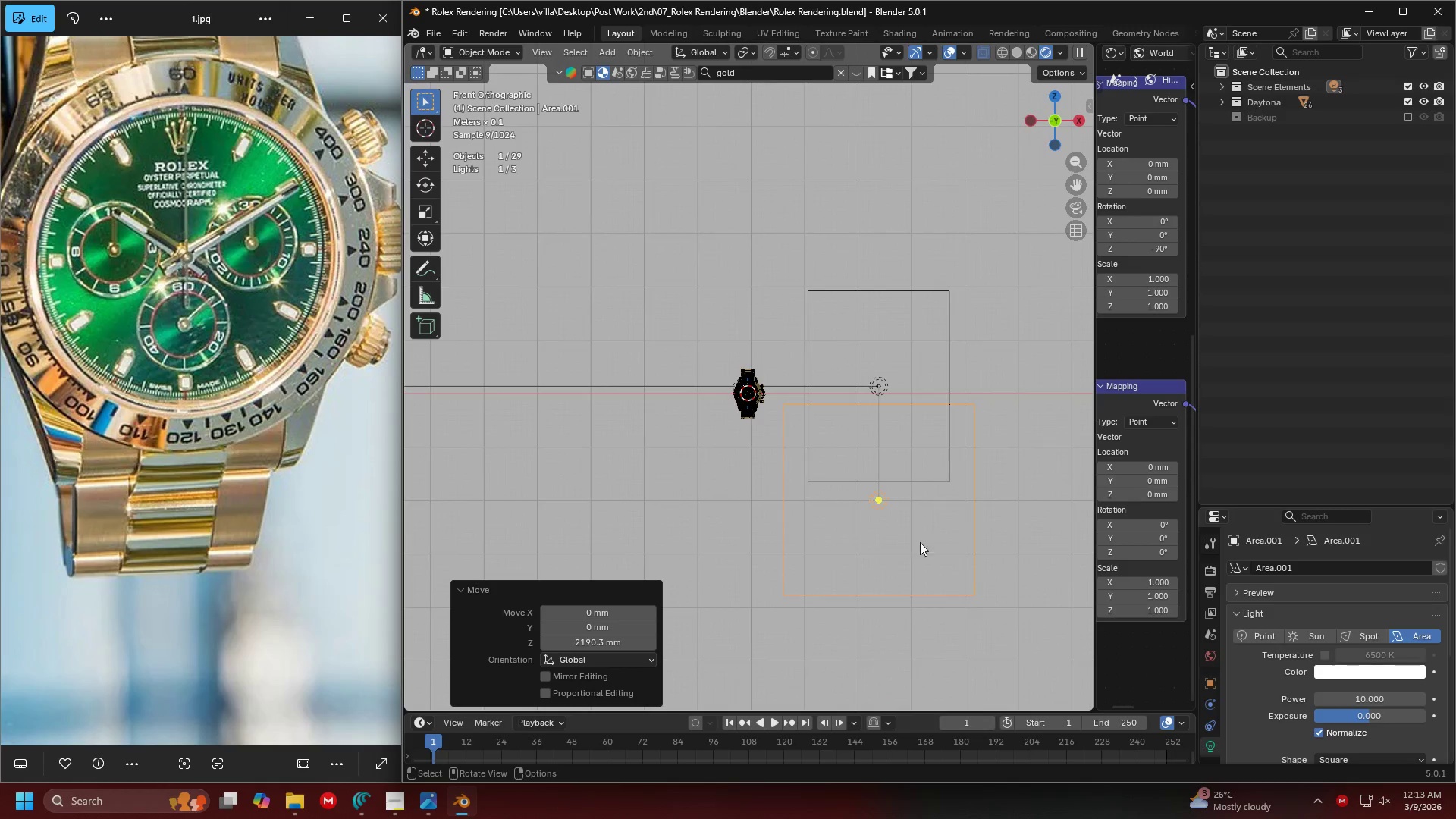 
left_click([924, 440])
 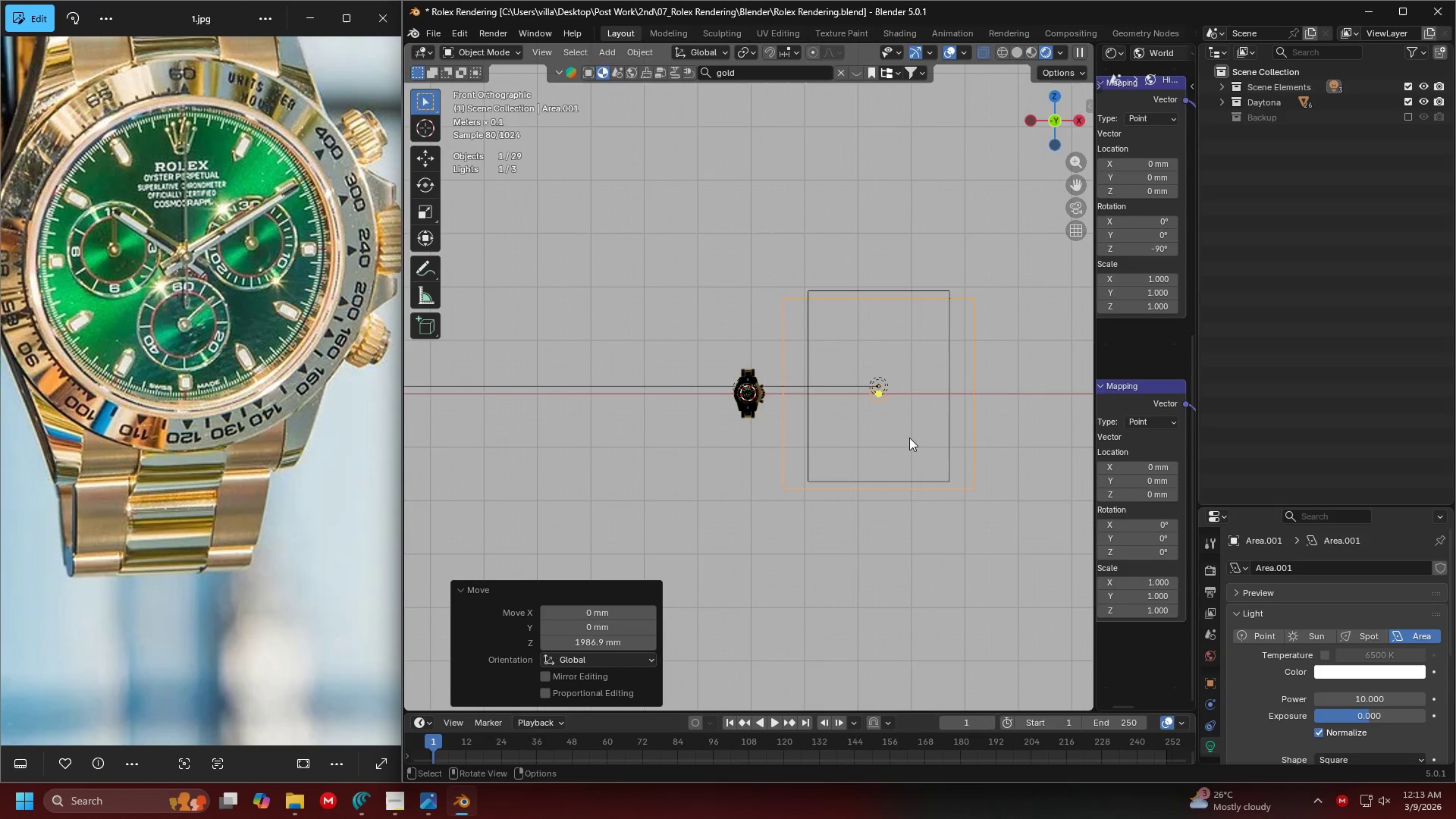 
key(G)
 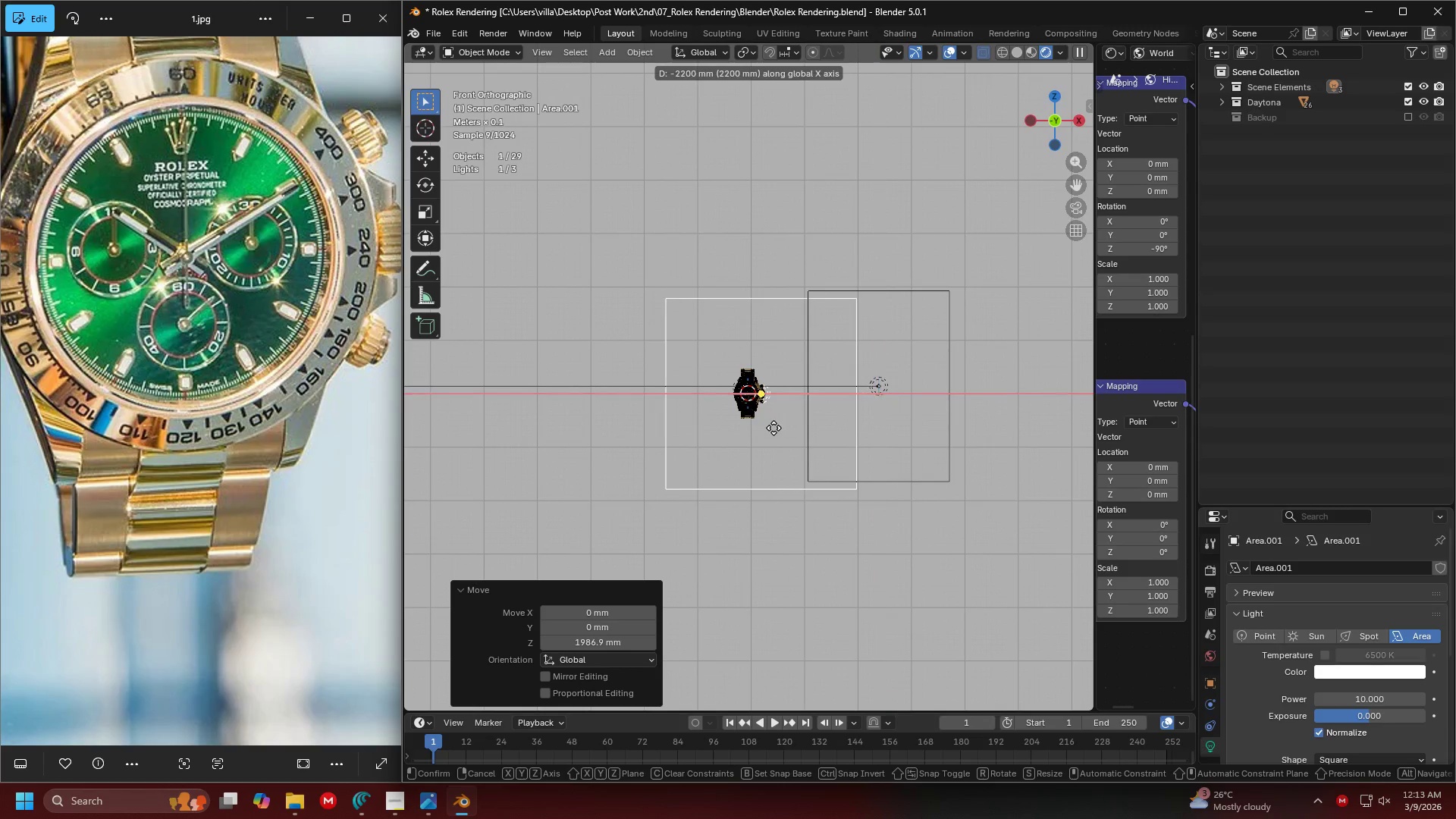 
scroll: coordinate [774, 428], scroll_direction: up, amount: 2.0
 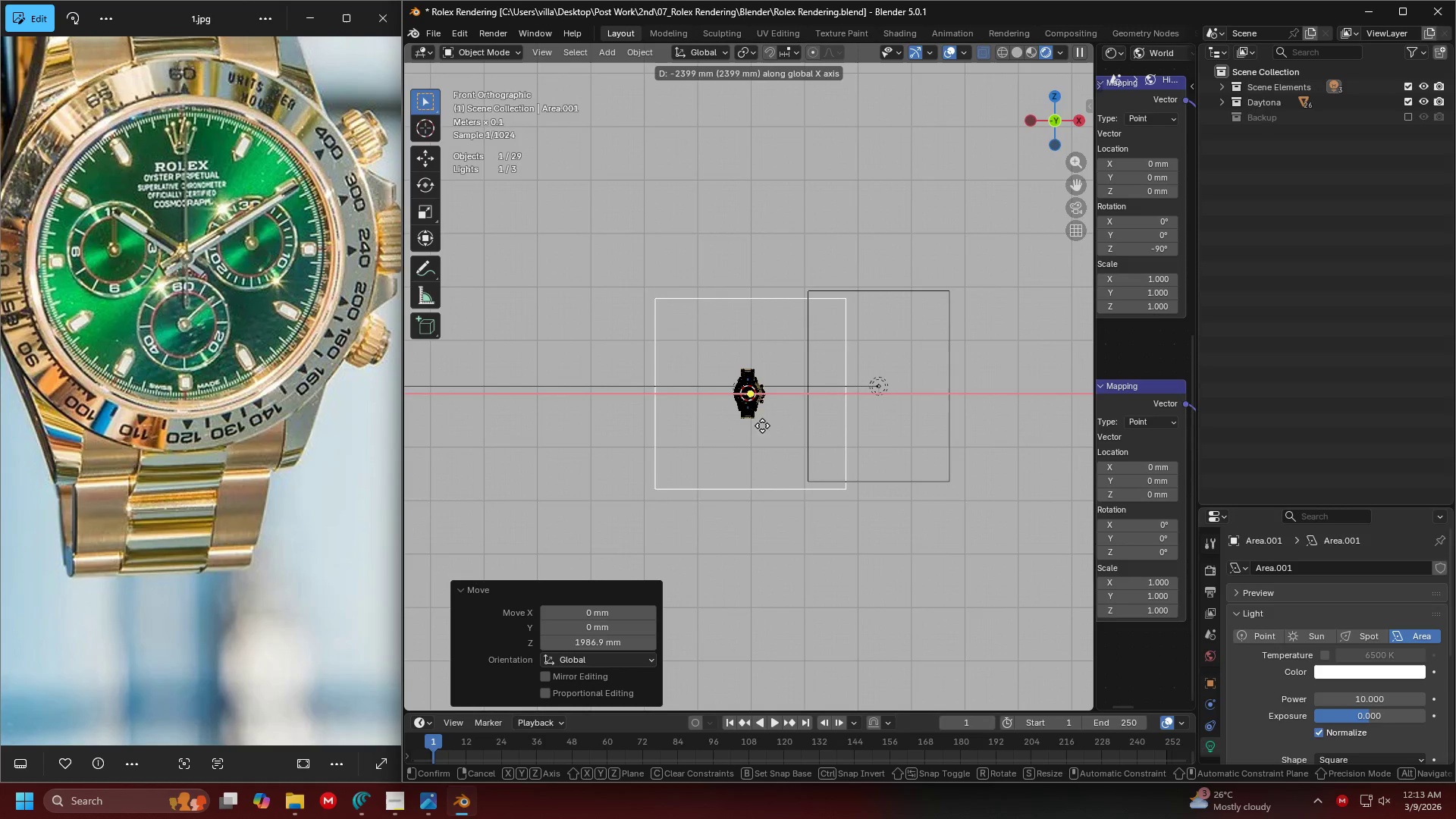 
left_click([753, 424])
 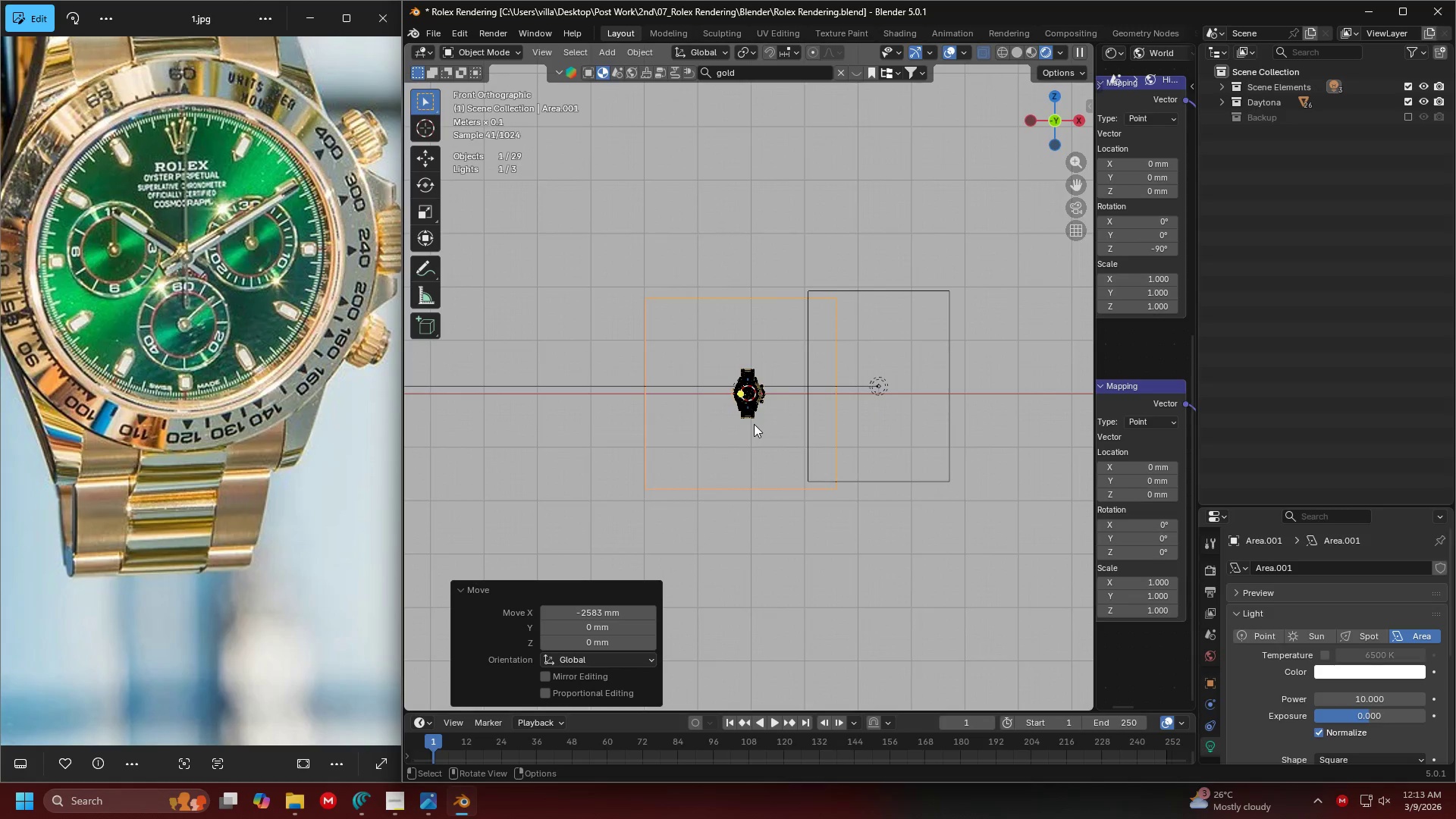 
key(Shift+ShiftLeft)
 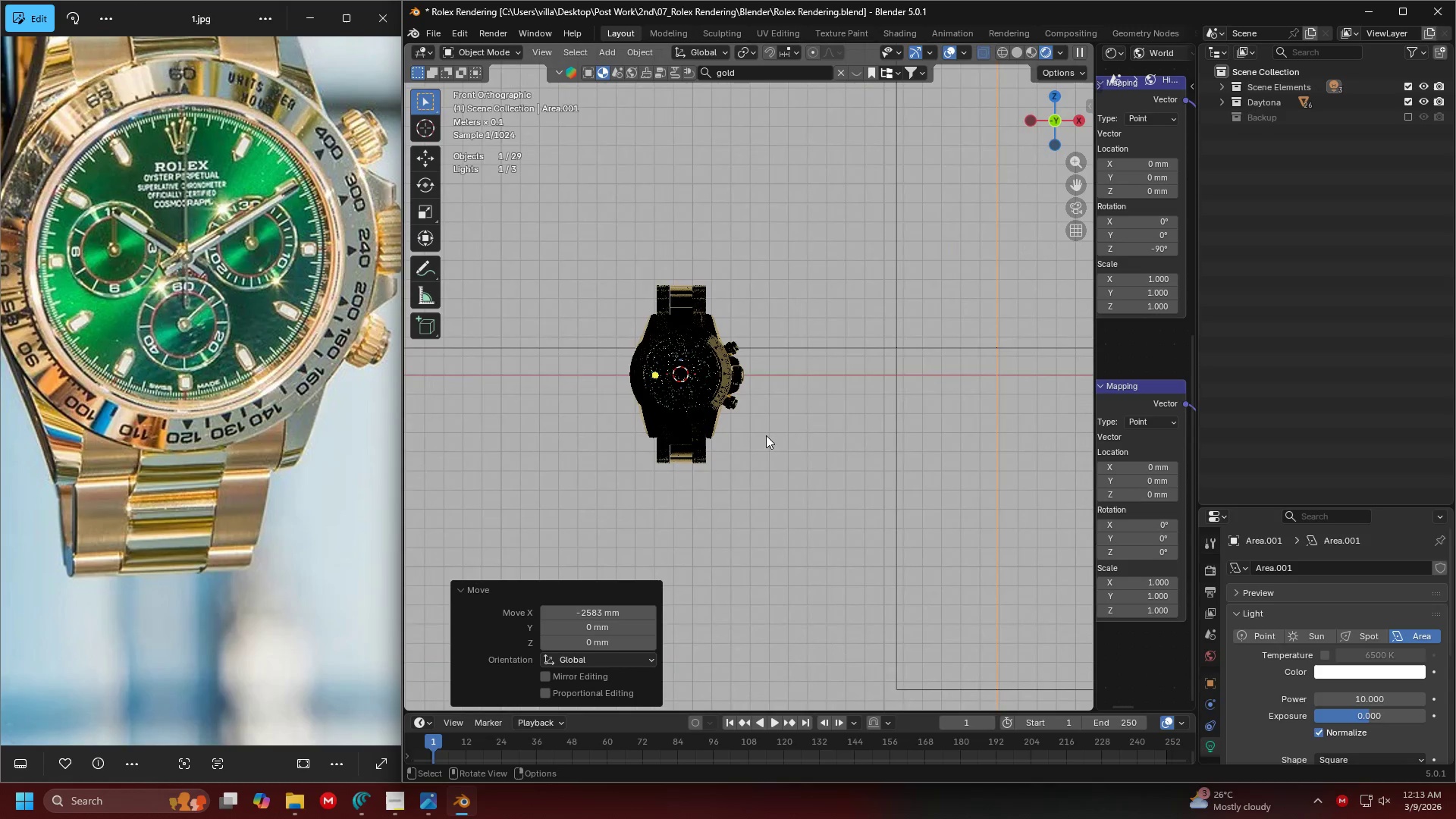 
key(G)
 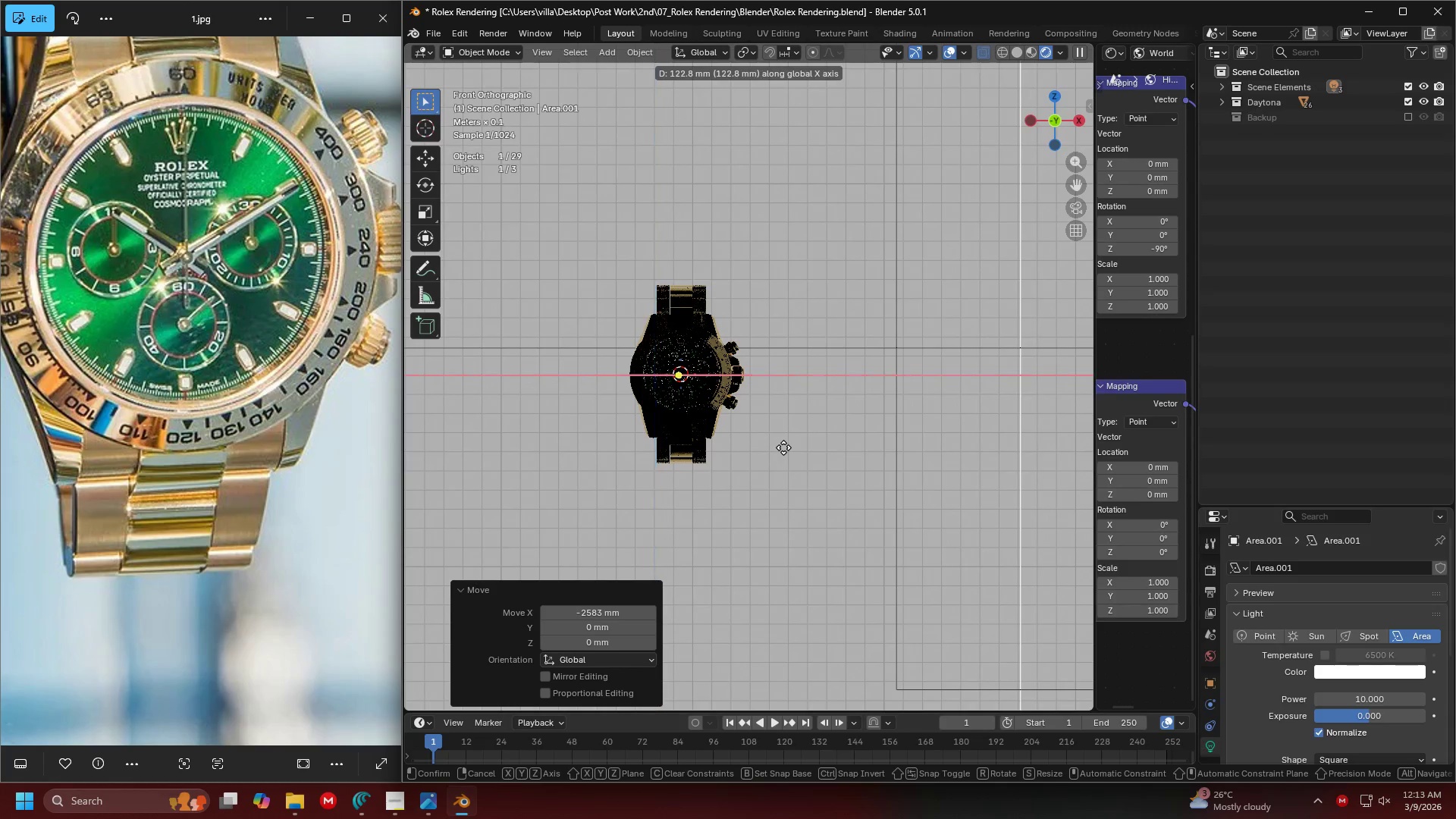 
scroll: coordinate [770, 427], scroll_direction: up, amount: 7.0
 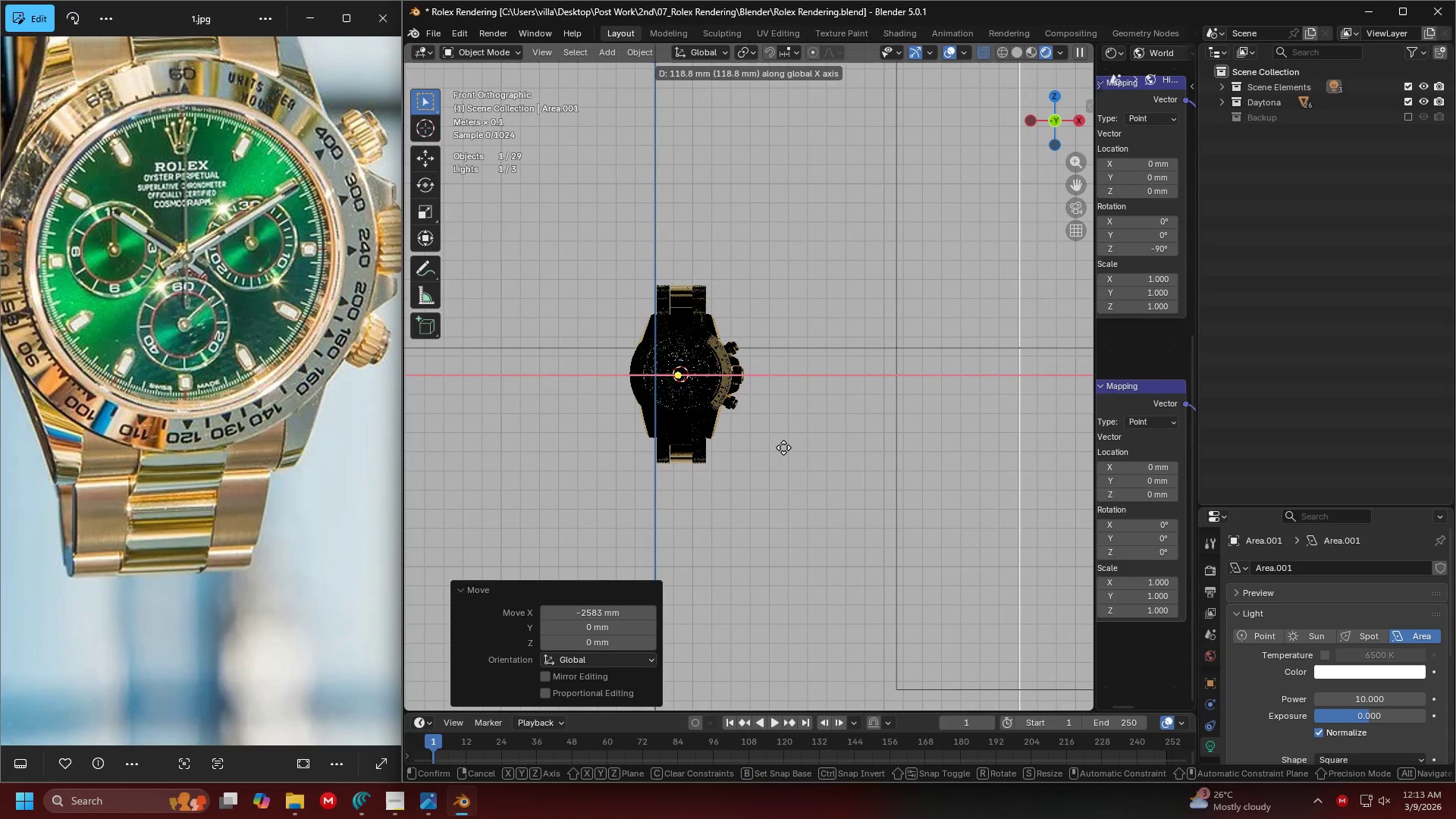 
left_click([783, 447])
 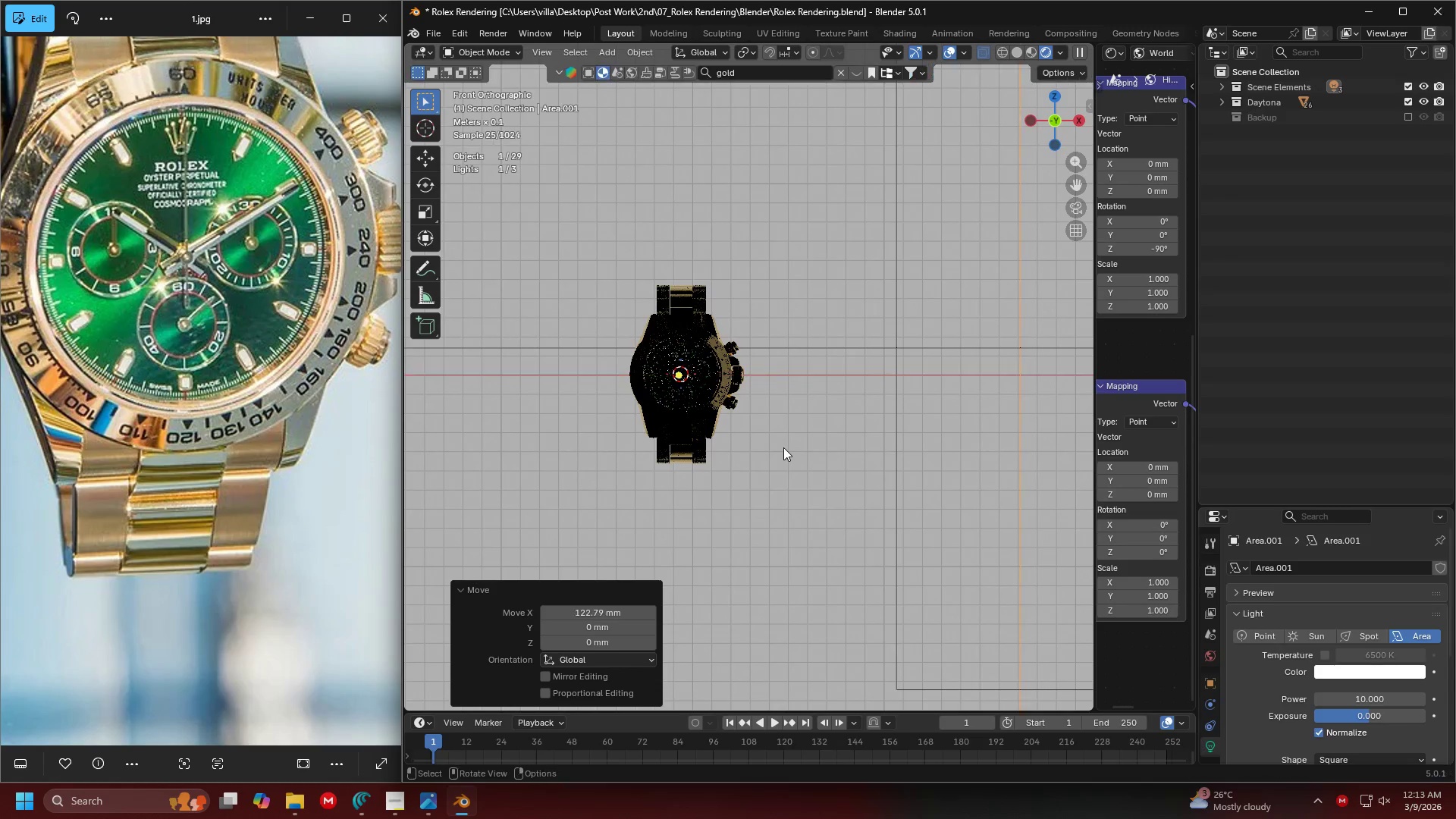 
hold_key(key=ShiftLeft, duration=0.31)
 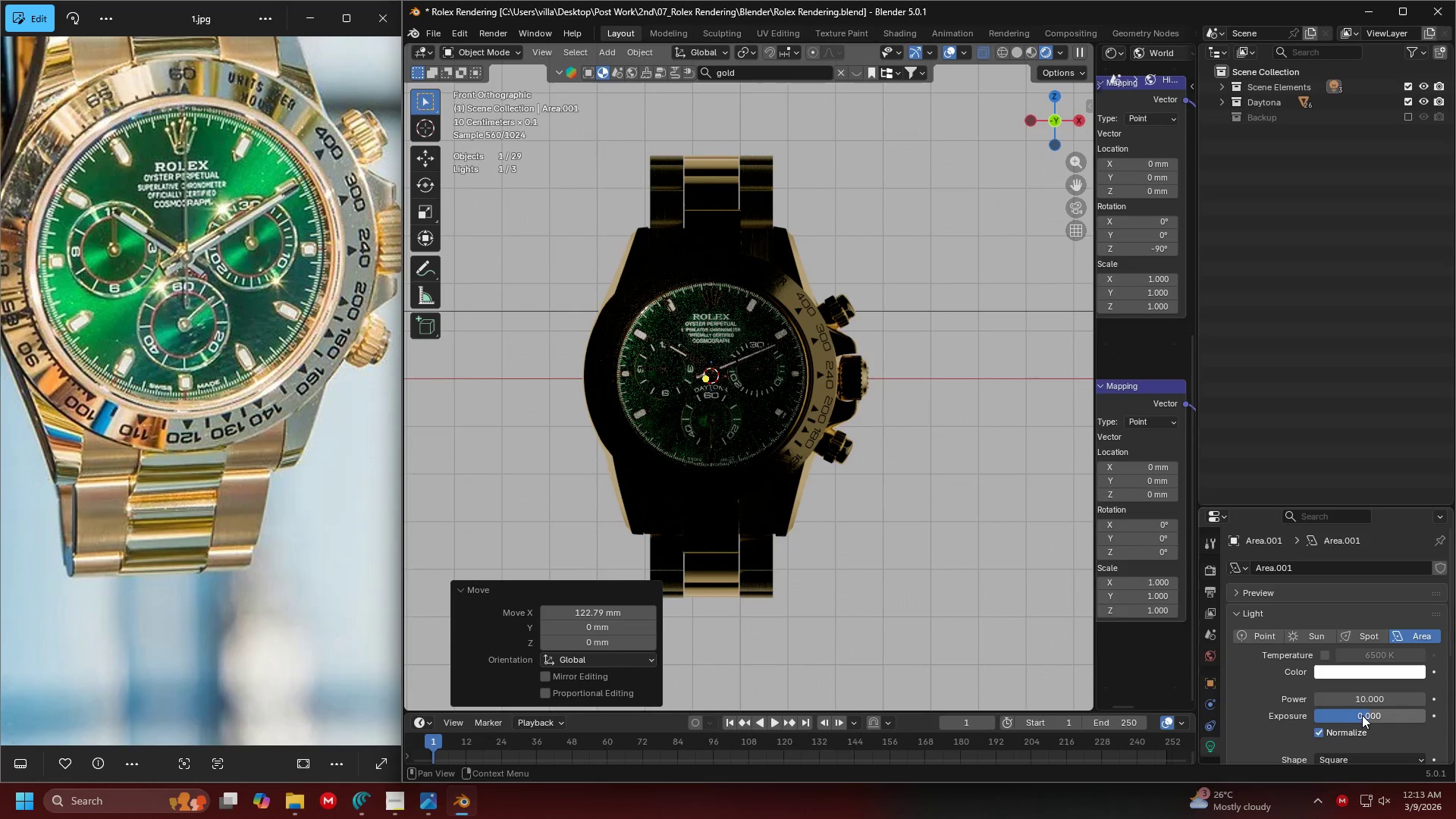 
scroll: coordinate [757, 431], scroll_direction: up, amount: 5.0
 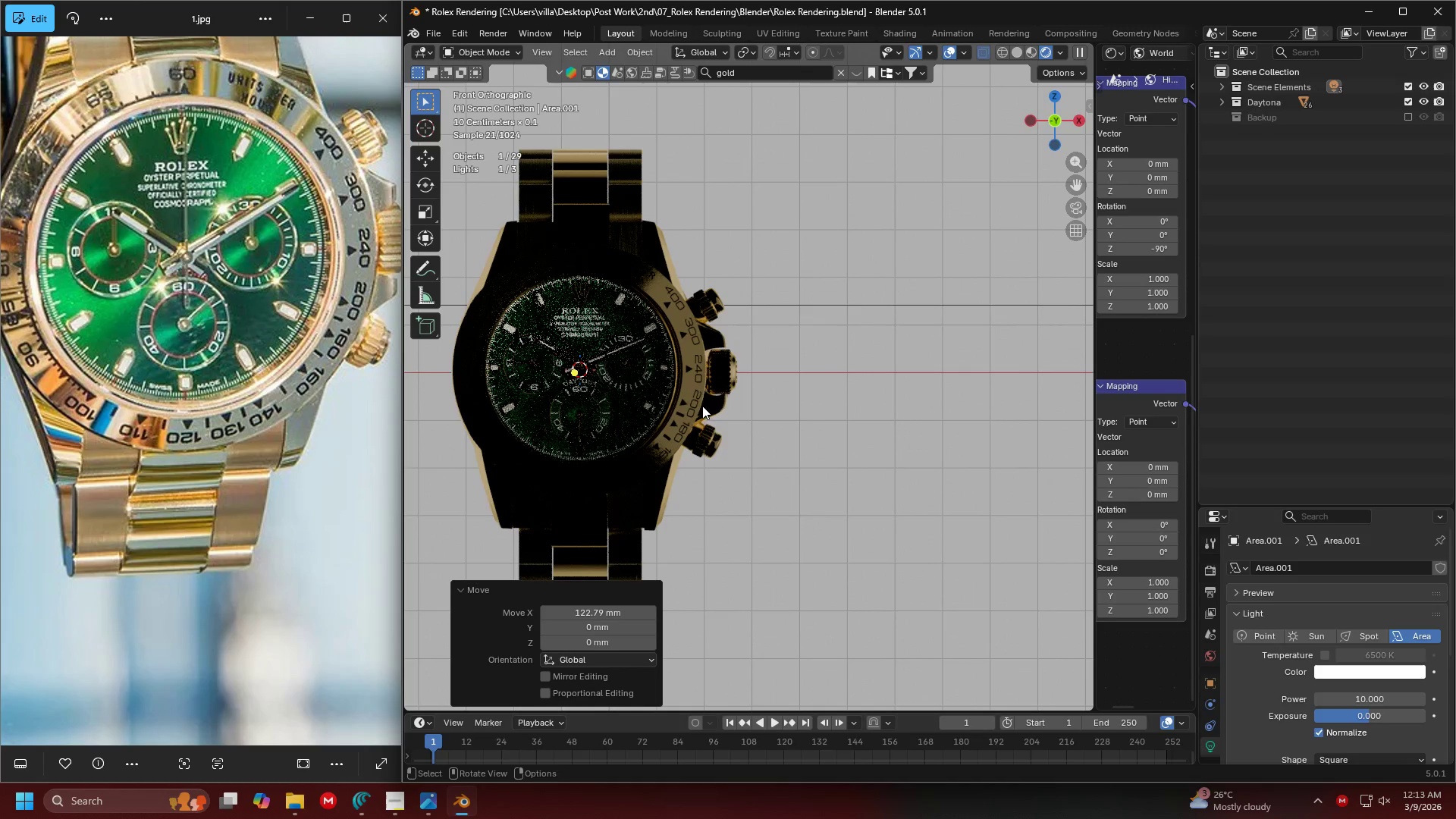 
left_click([1363, 717])
 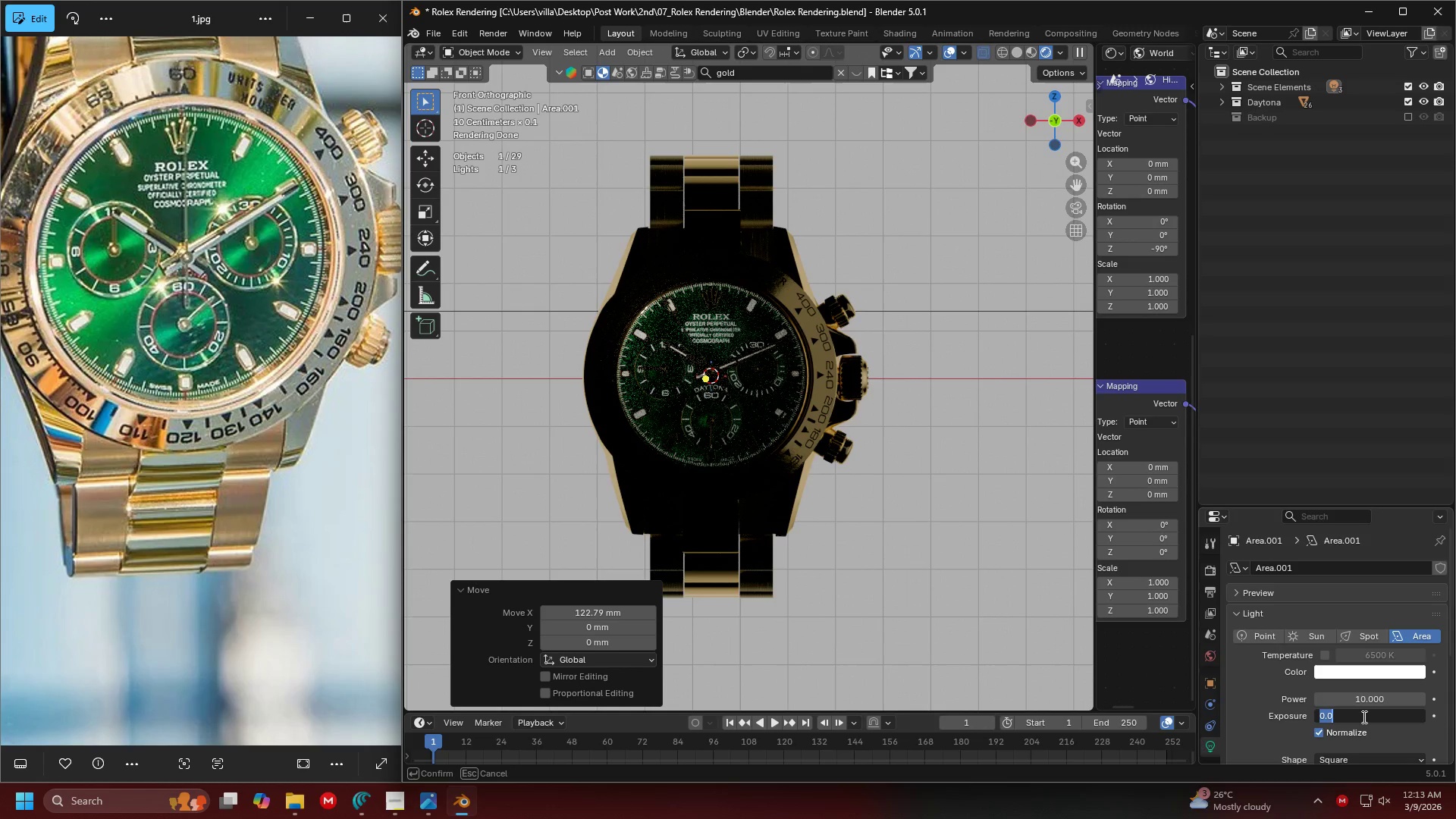 
key(5)
 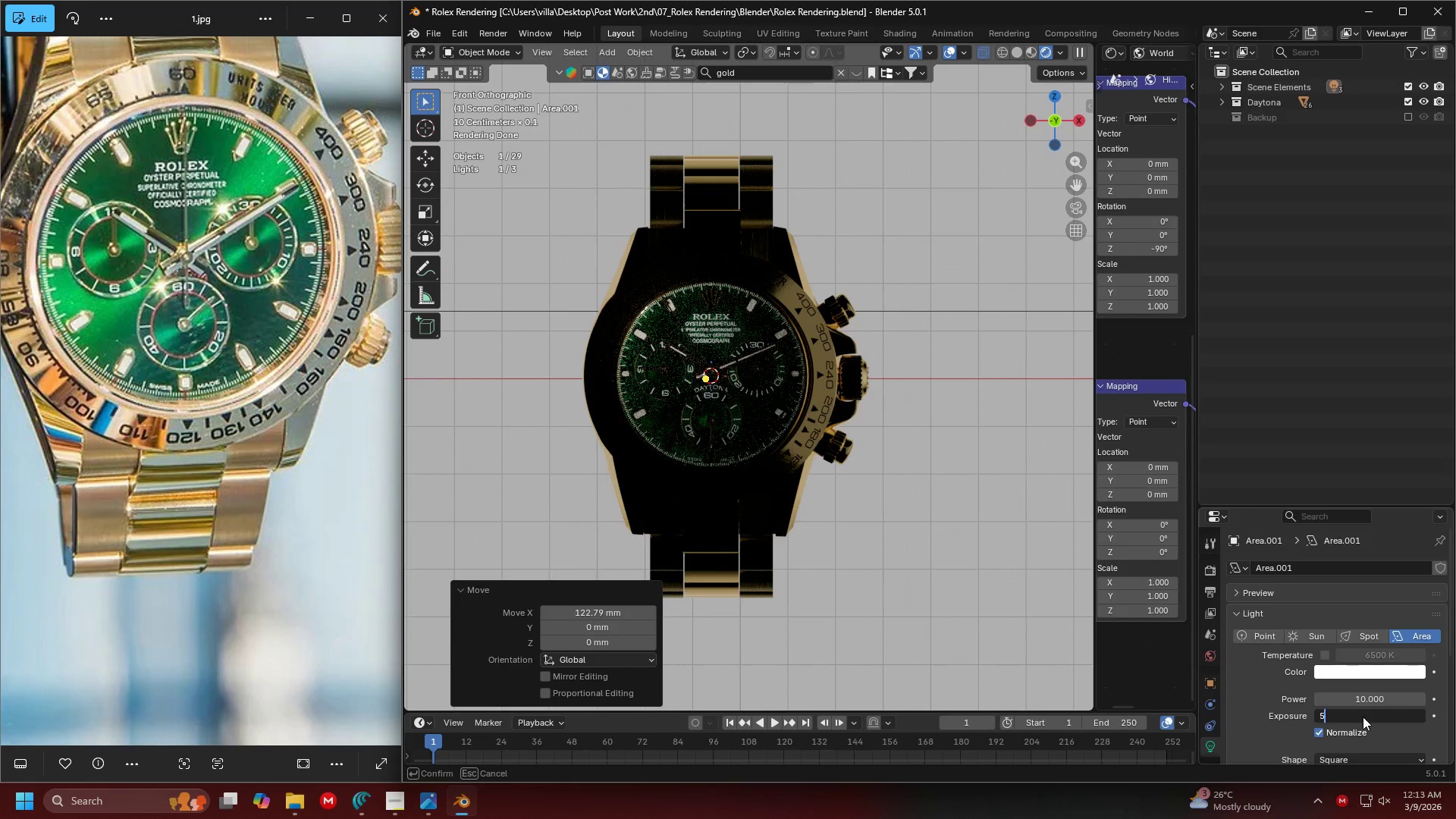 
key(Enter)
 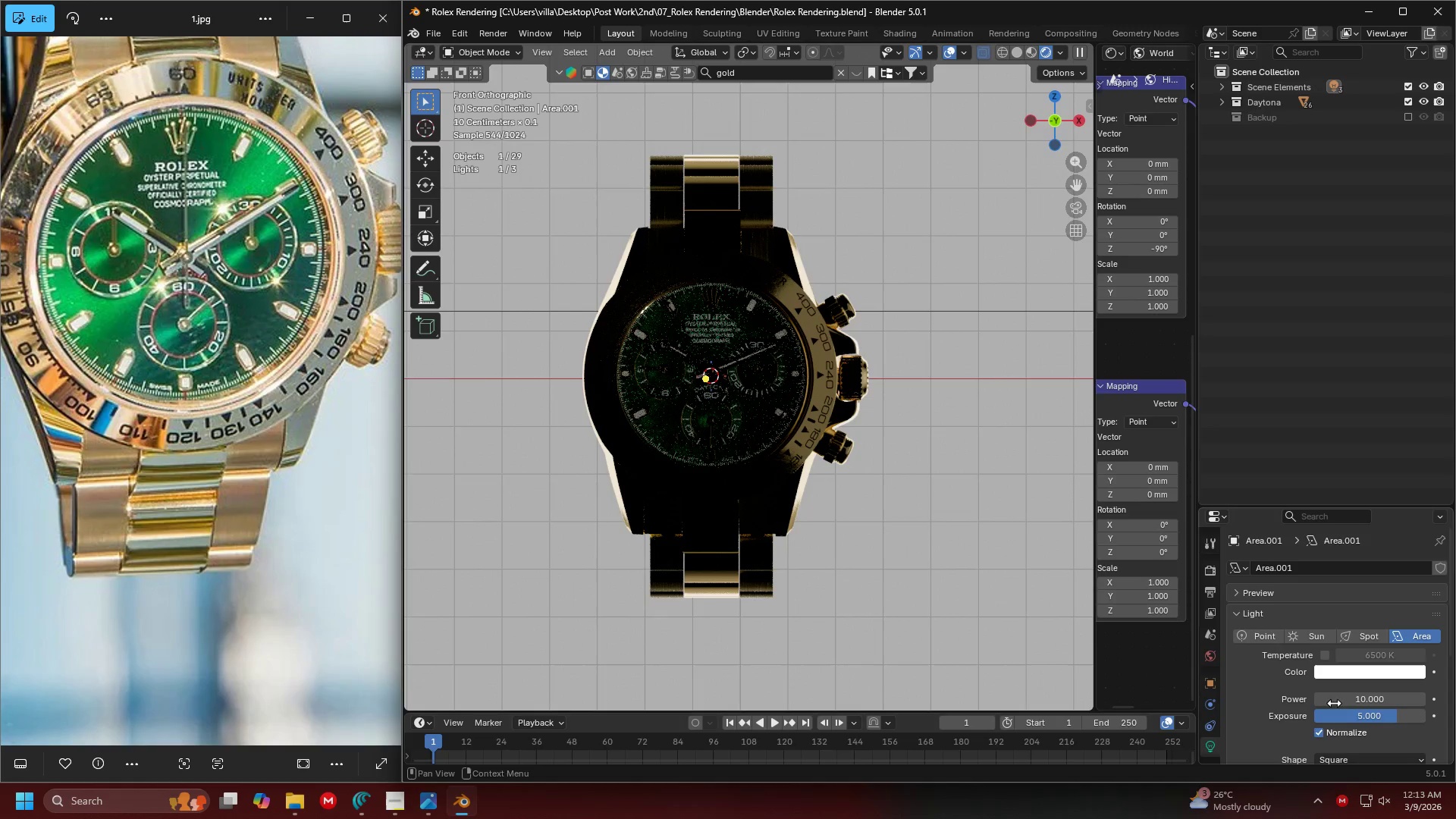 
hold_key(key=ShiftLeft, duration=0.41)
 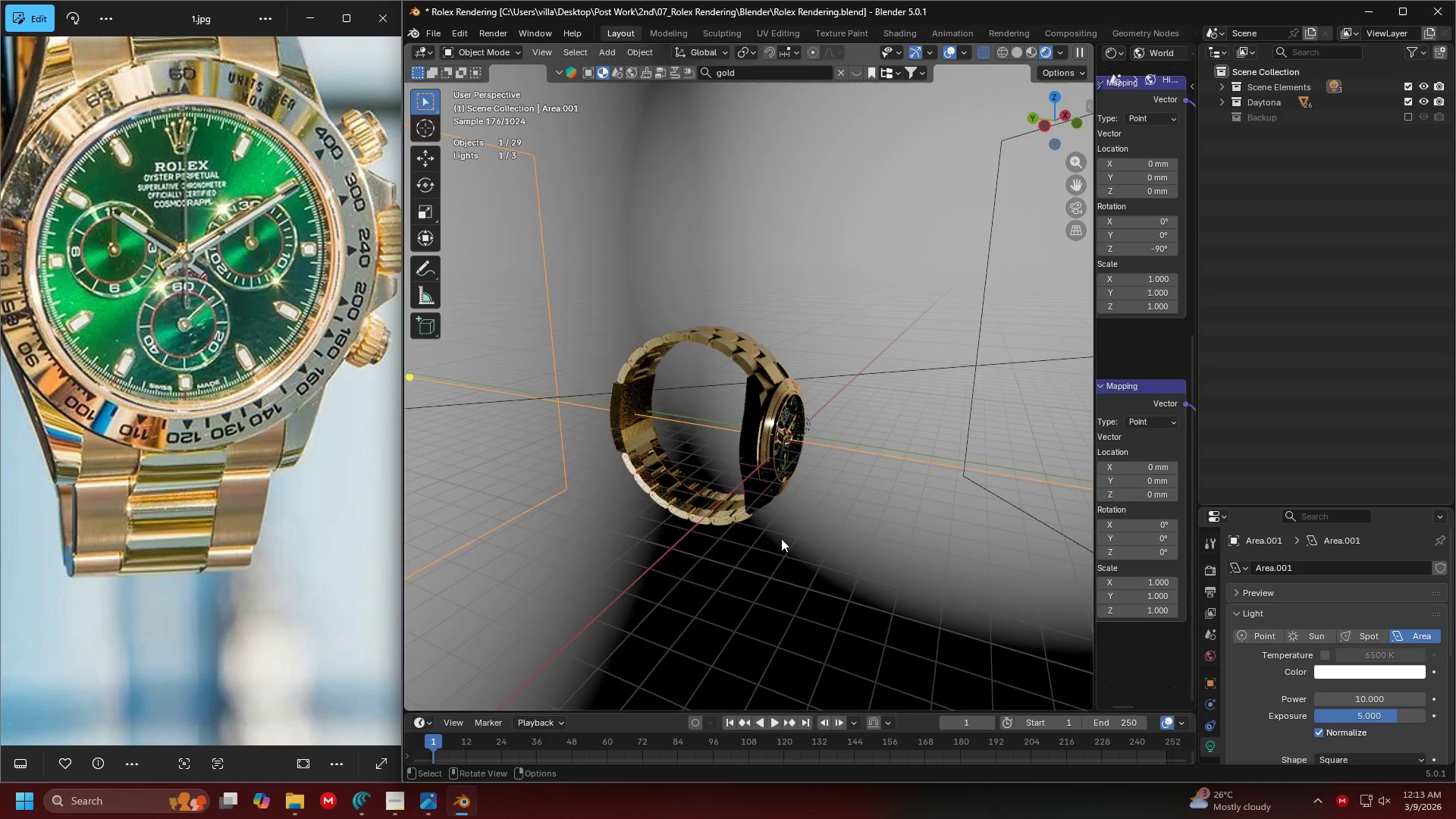 
scroll: coordinate [899, 551], scroll_direction: down, amount: 5.0
 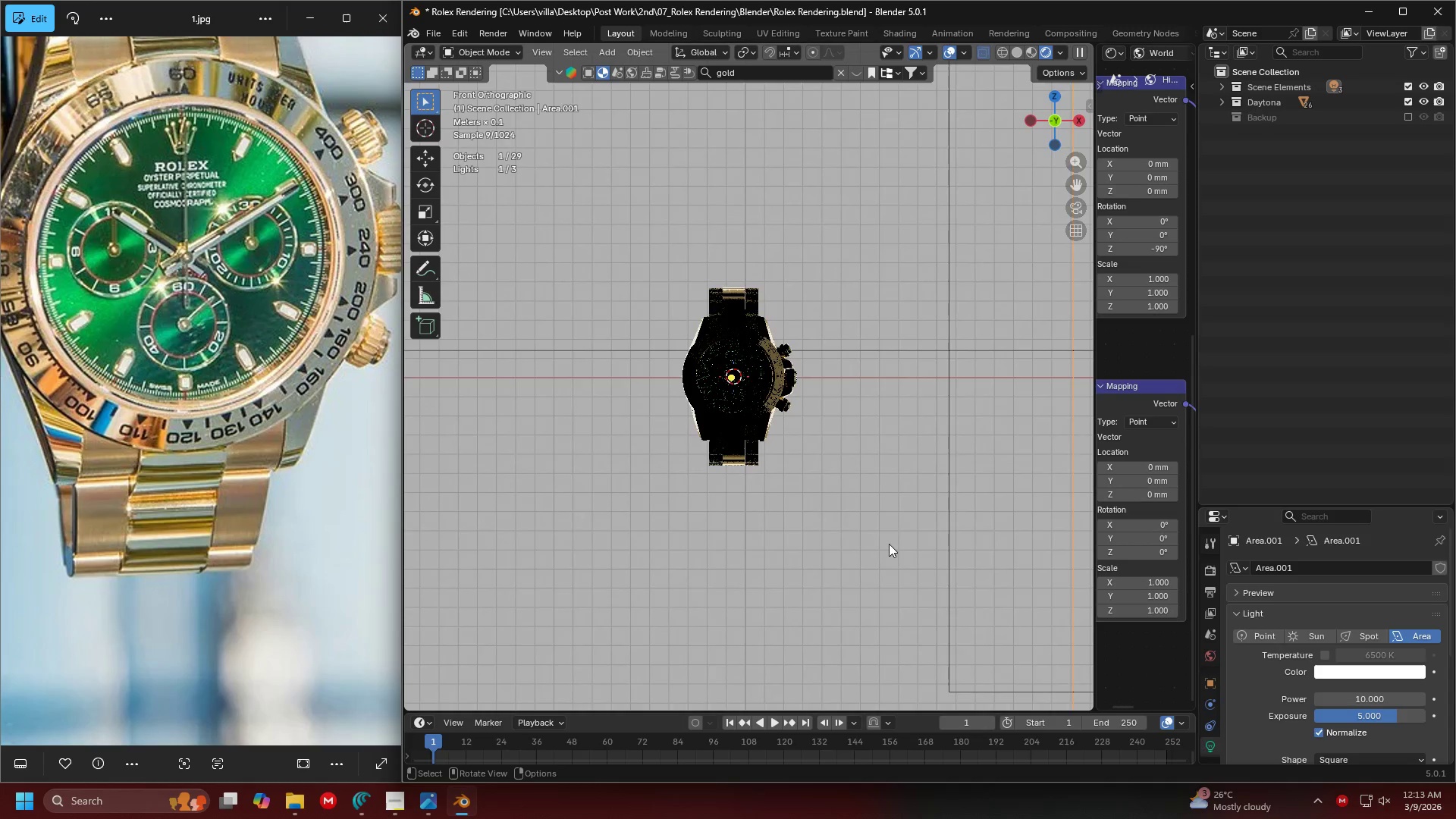 
scroll: coordinate [874, 522], scroll_direction: up, amount: 1.0
 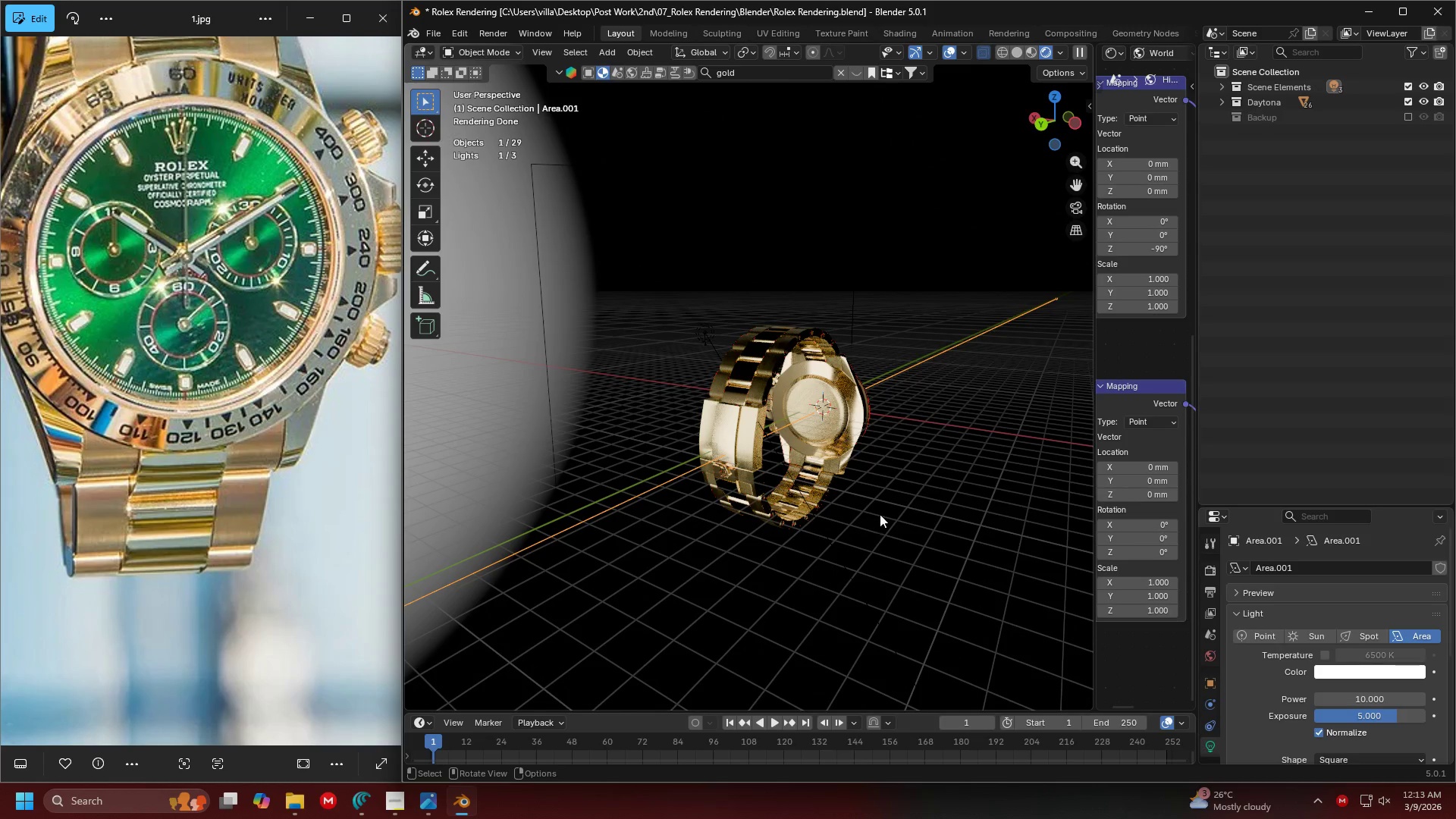 
key(Shift+ShiftLeft)
 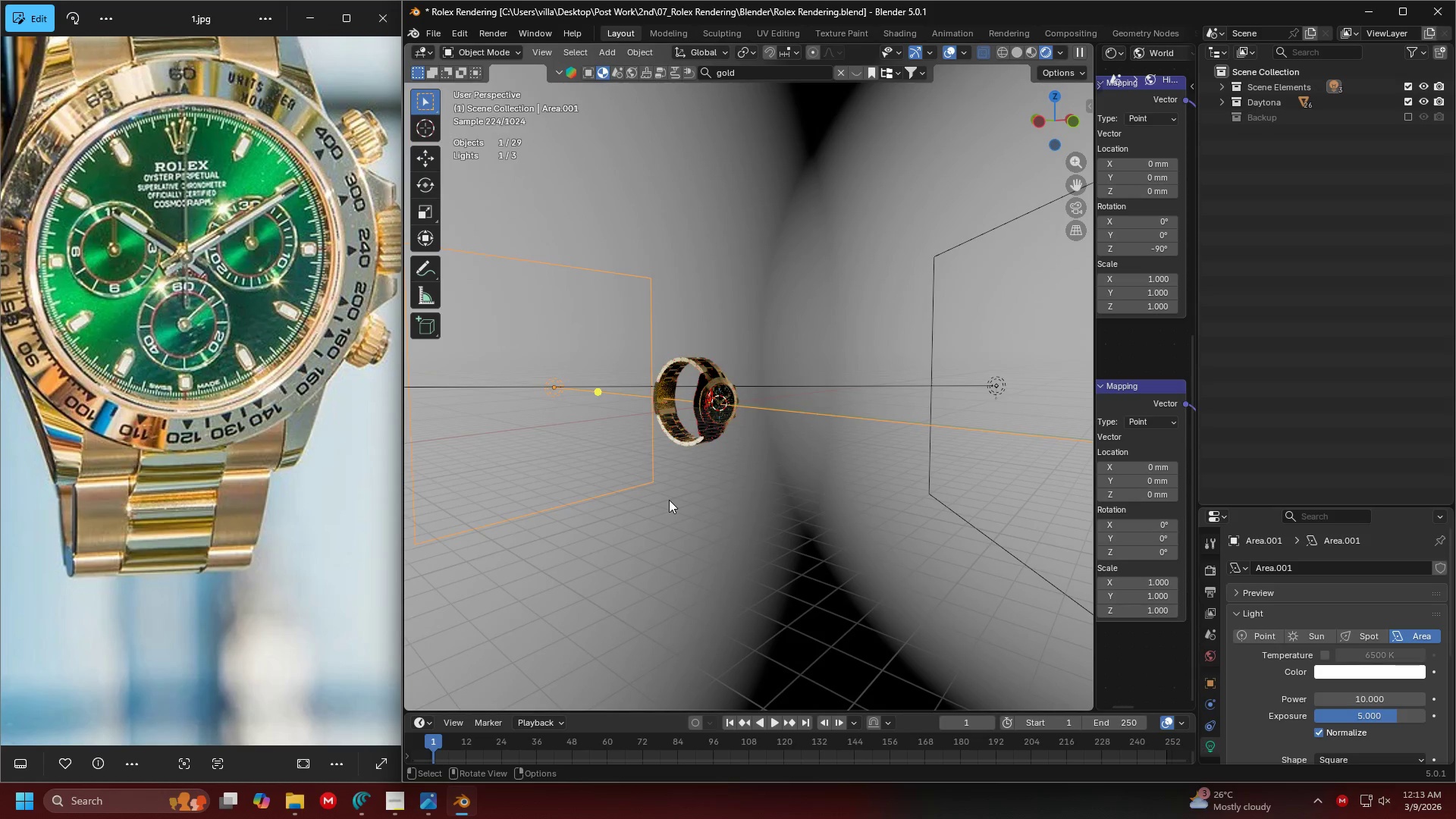 
scroll: coordinate [711, 504], scroll_direction: down, amount: 5.0
 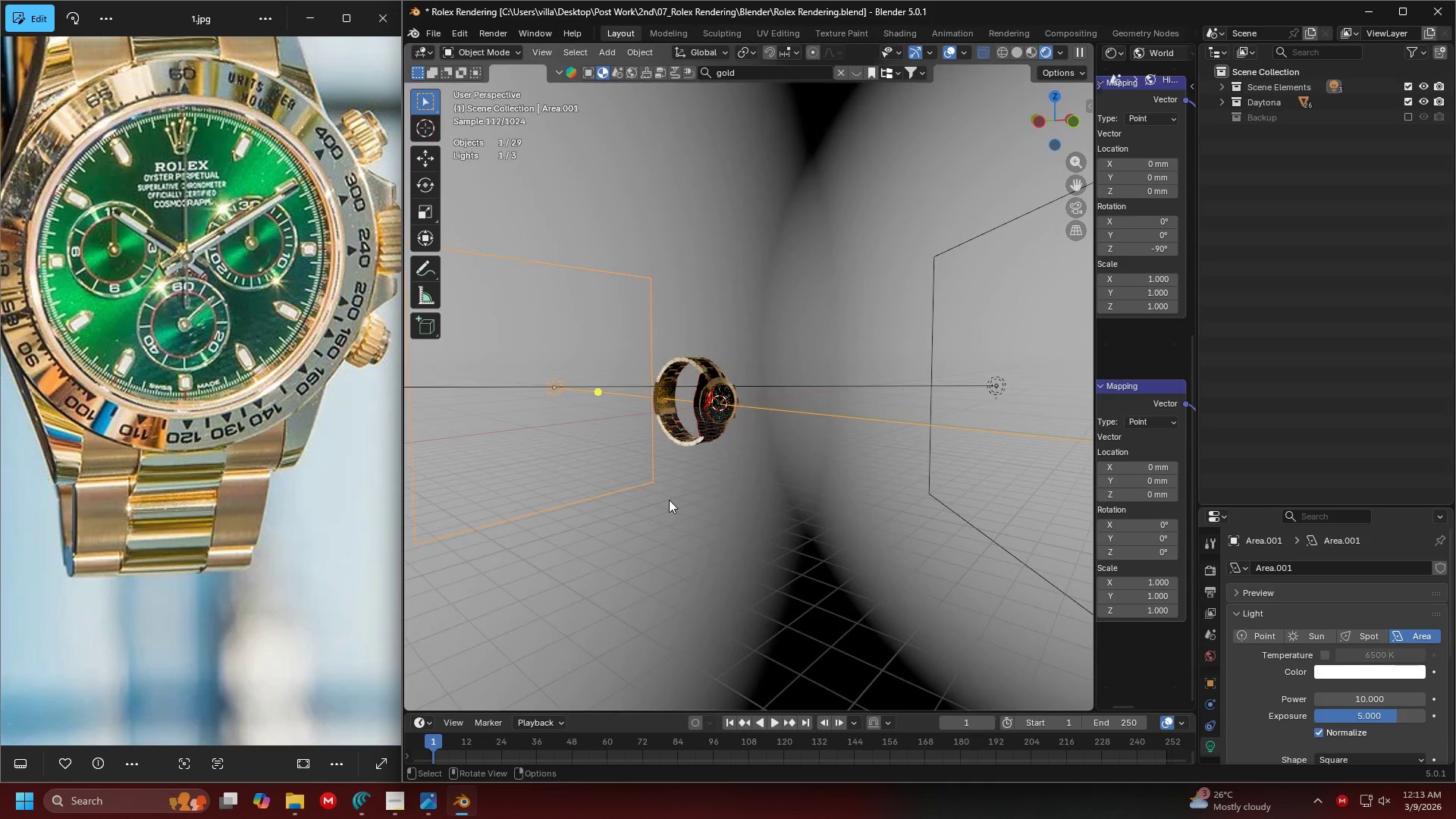 
key(0)
 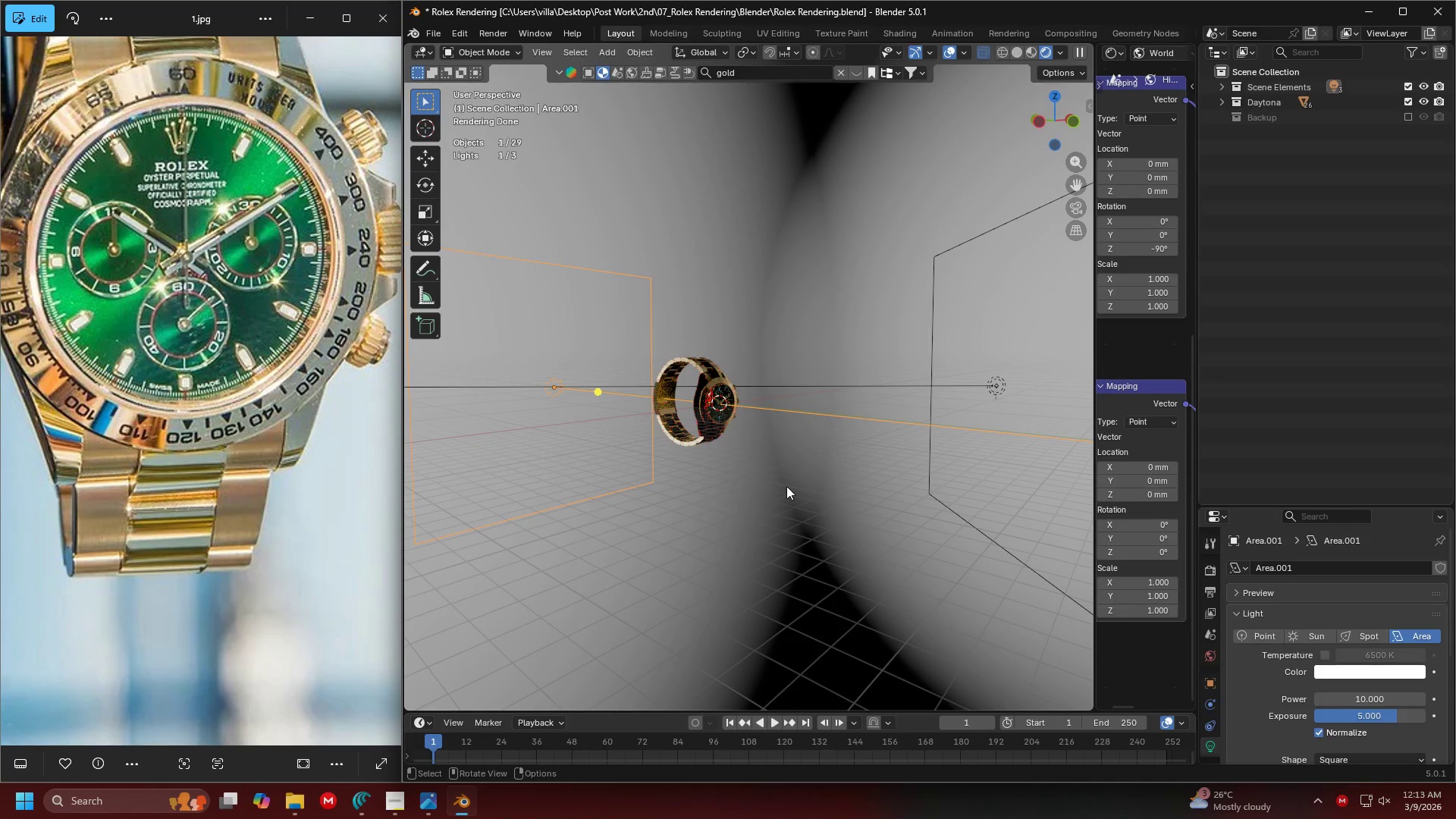 
scroll: coordinate [791, 476], scroll_direction: down, amount: 1.0
 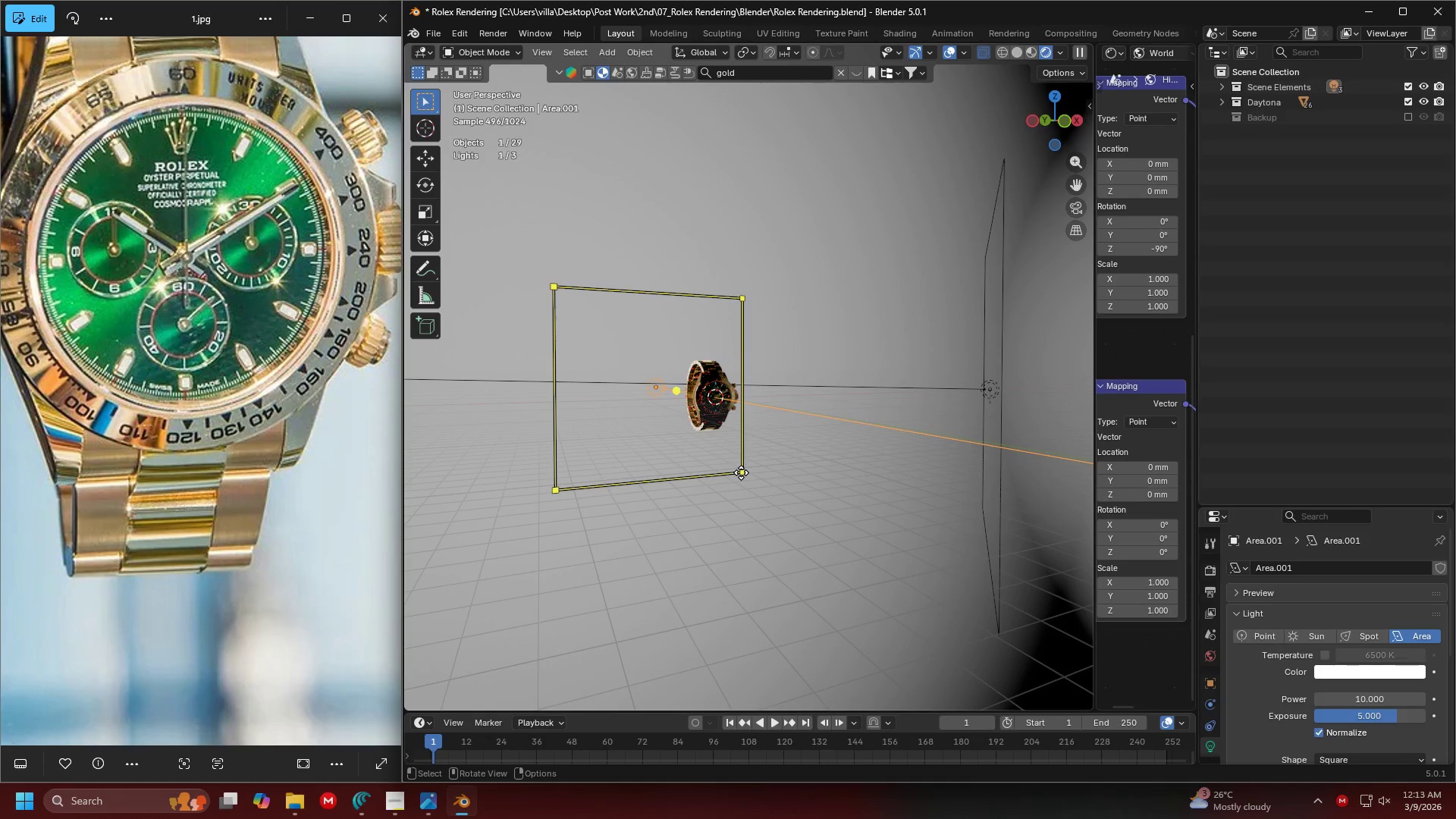 
type(01)
 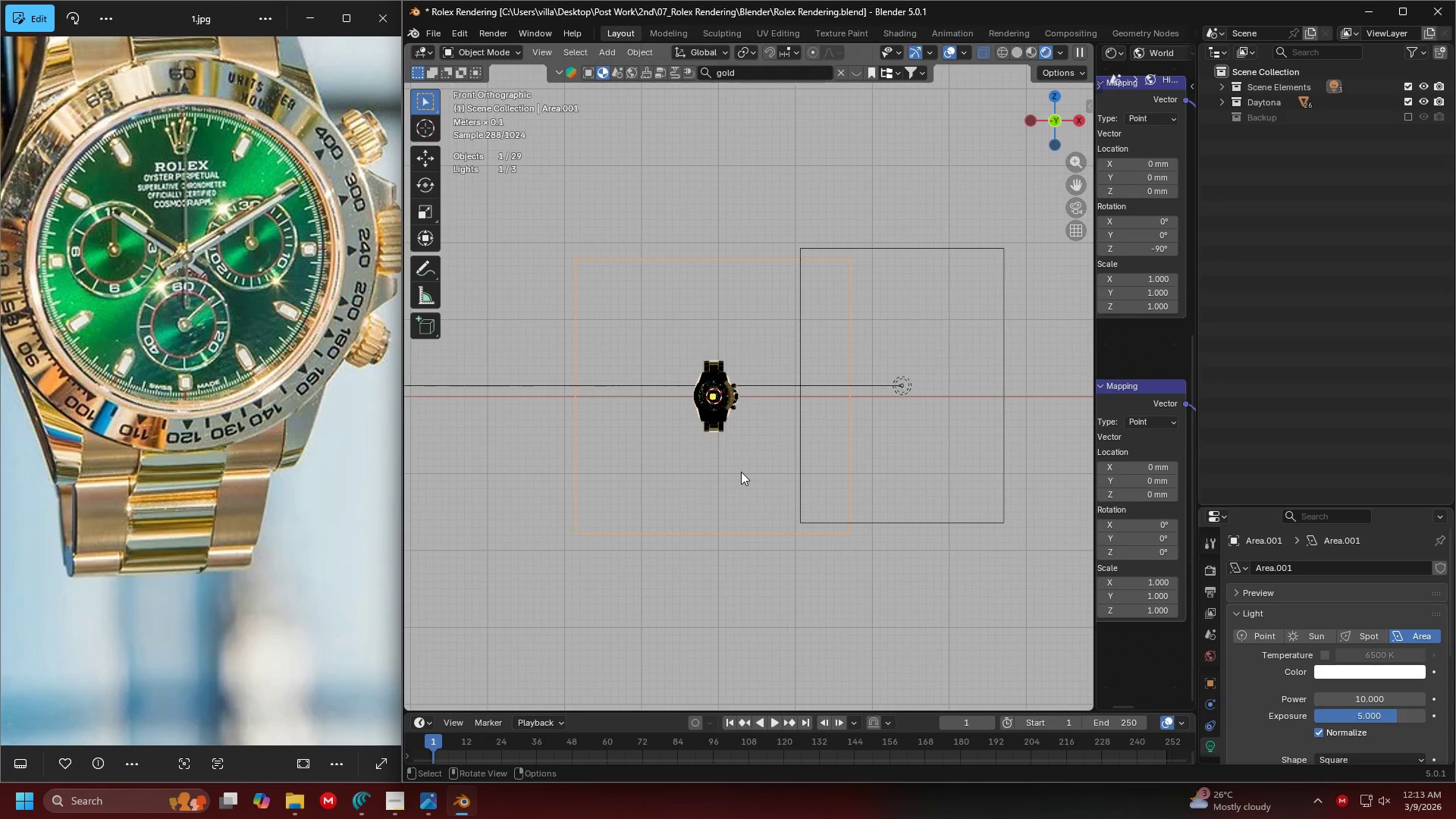 
key(Shift+ShiftLeft)
 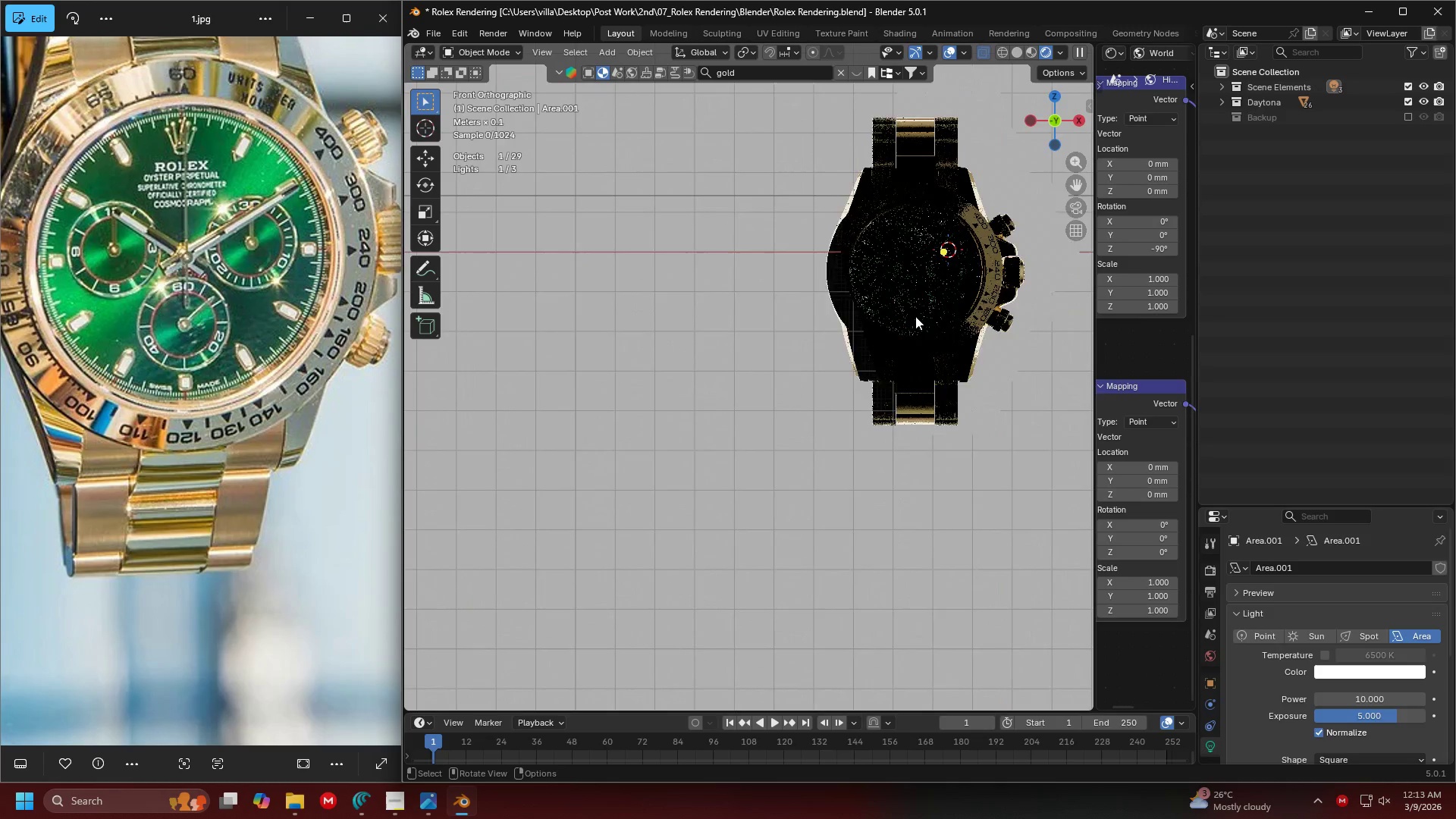 
key(Shift+ShiftLeft)
 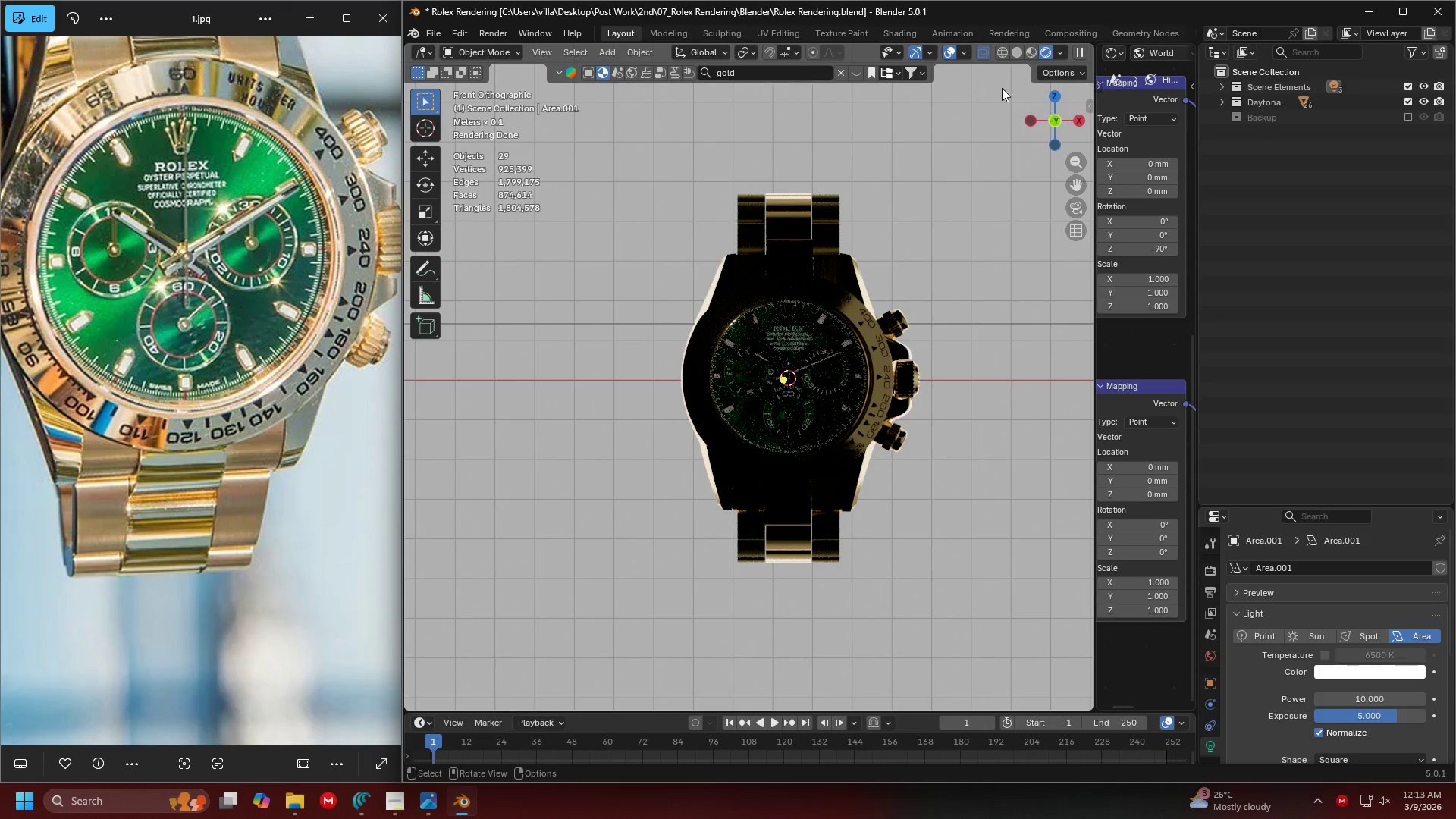 
scroll: coordinate [915, 316], scroll_direction: up, amount: 10.0
 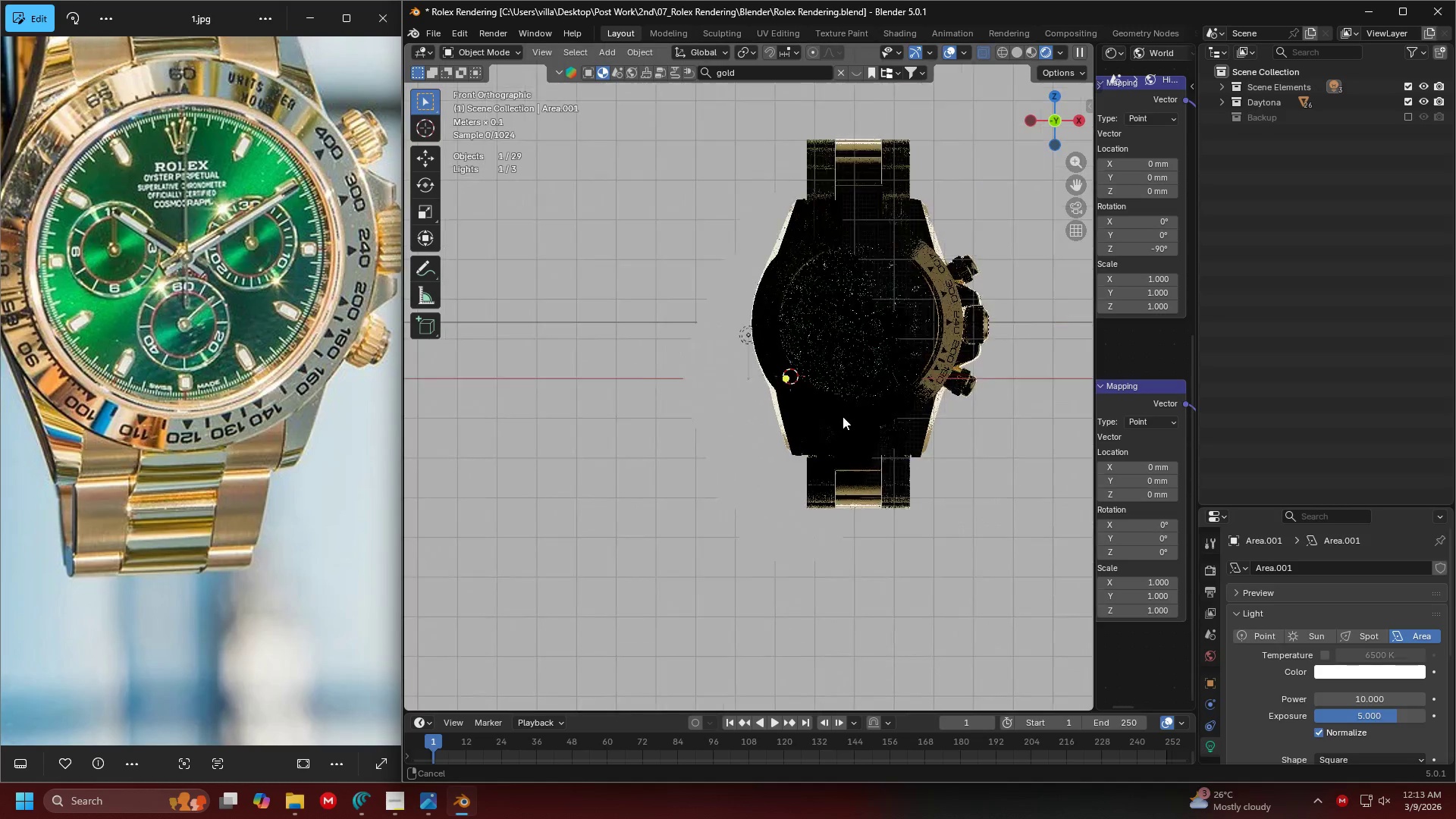 
left_click([952, 51])
 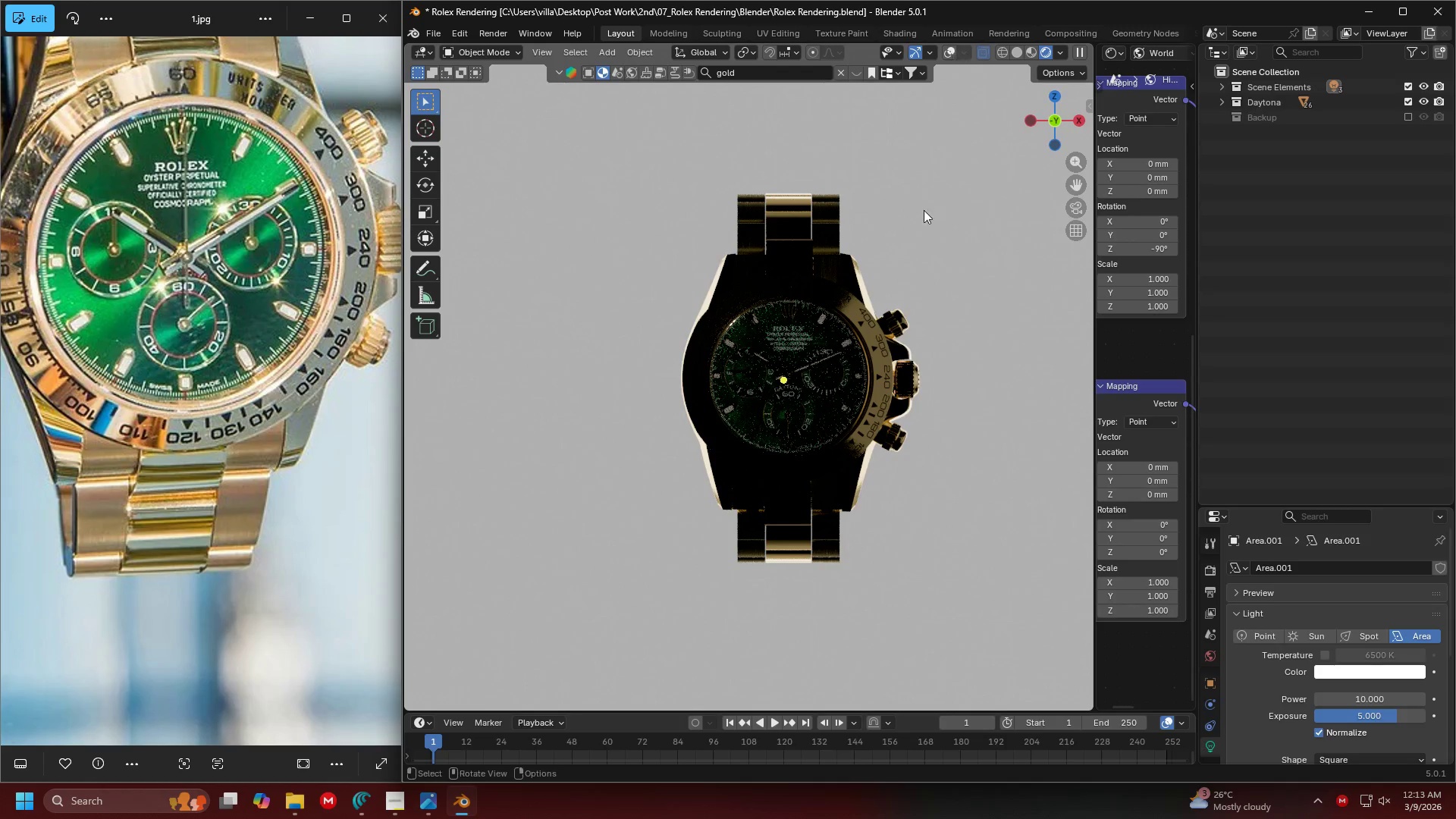 
key(Shift+ShiftLeft)
 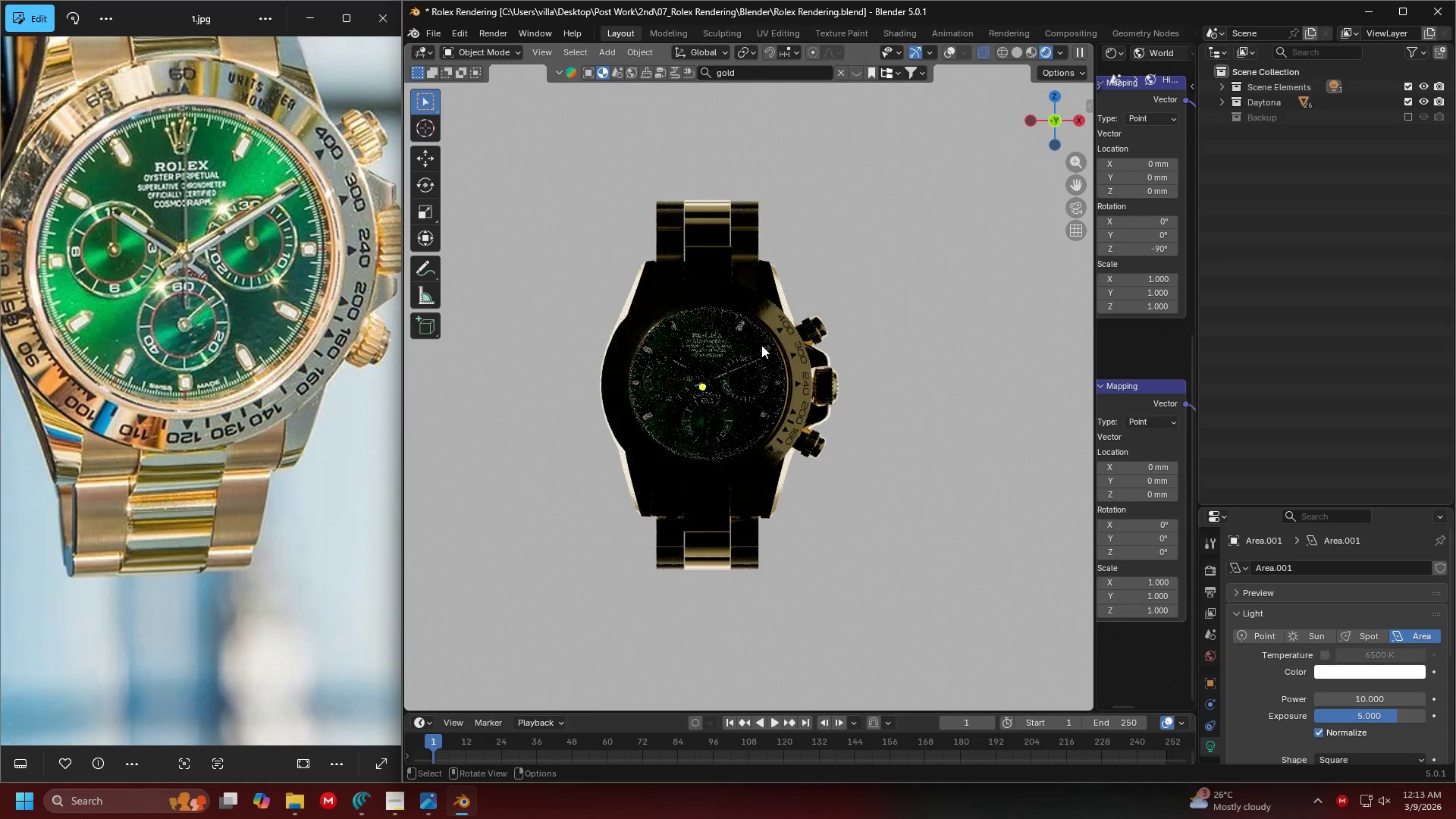 
hold_key(key=ShiftLeft, duration=0.33)
 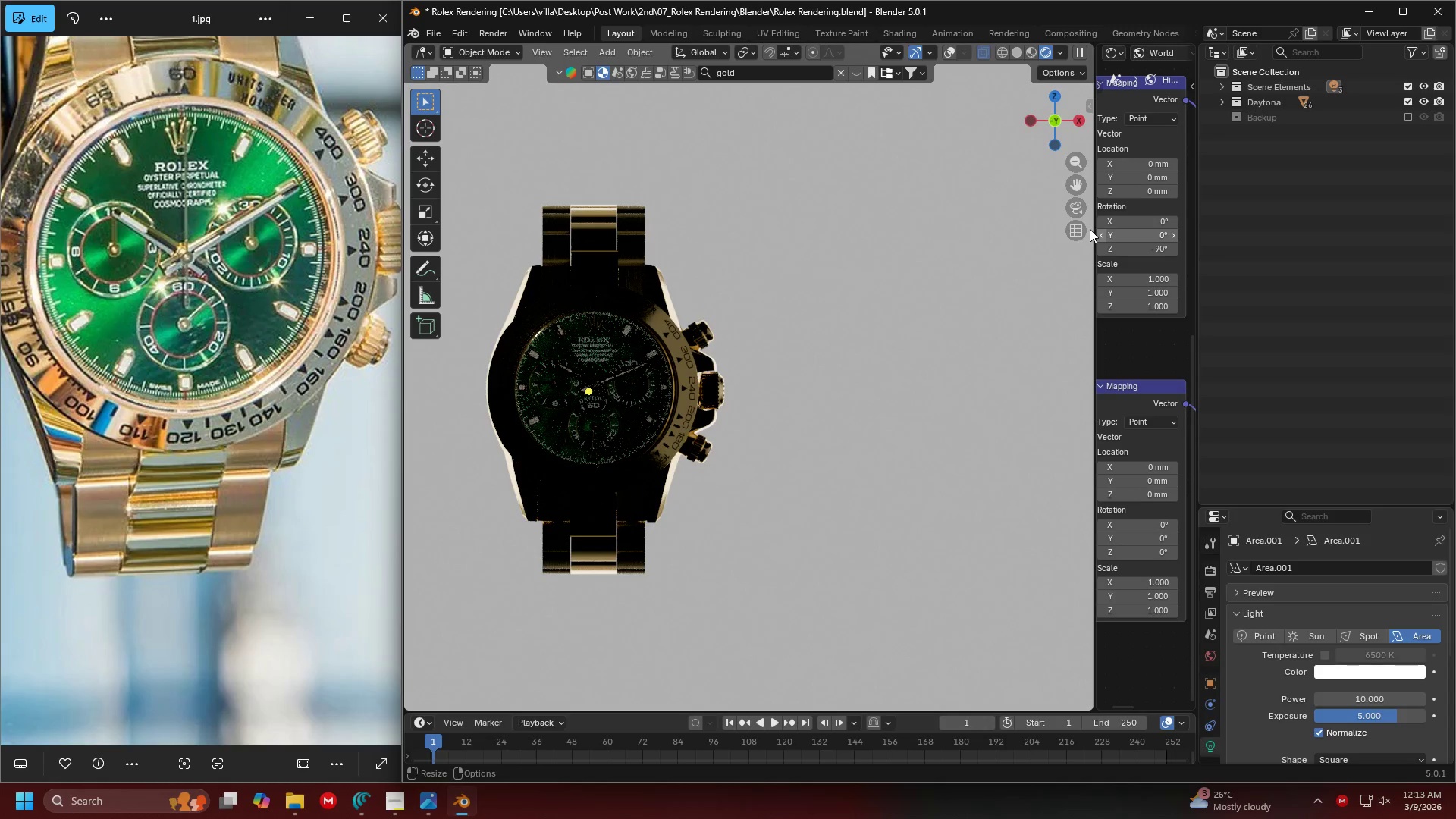 
left_click_drag(start_coordinate=[1097, 229], to_coordinate=[703, 234])
 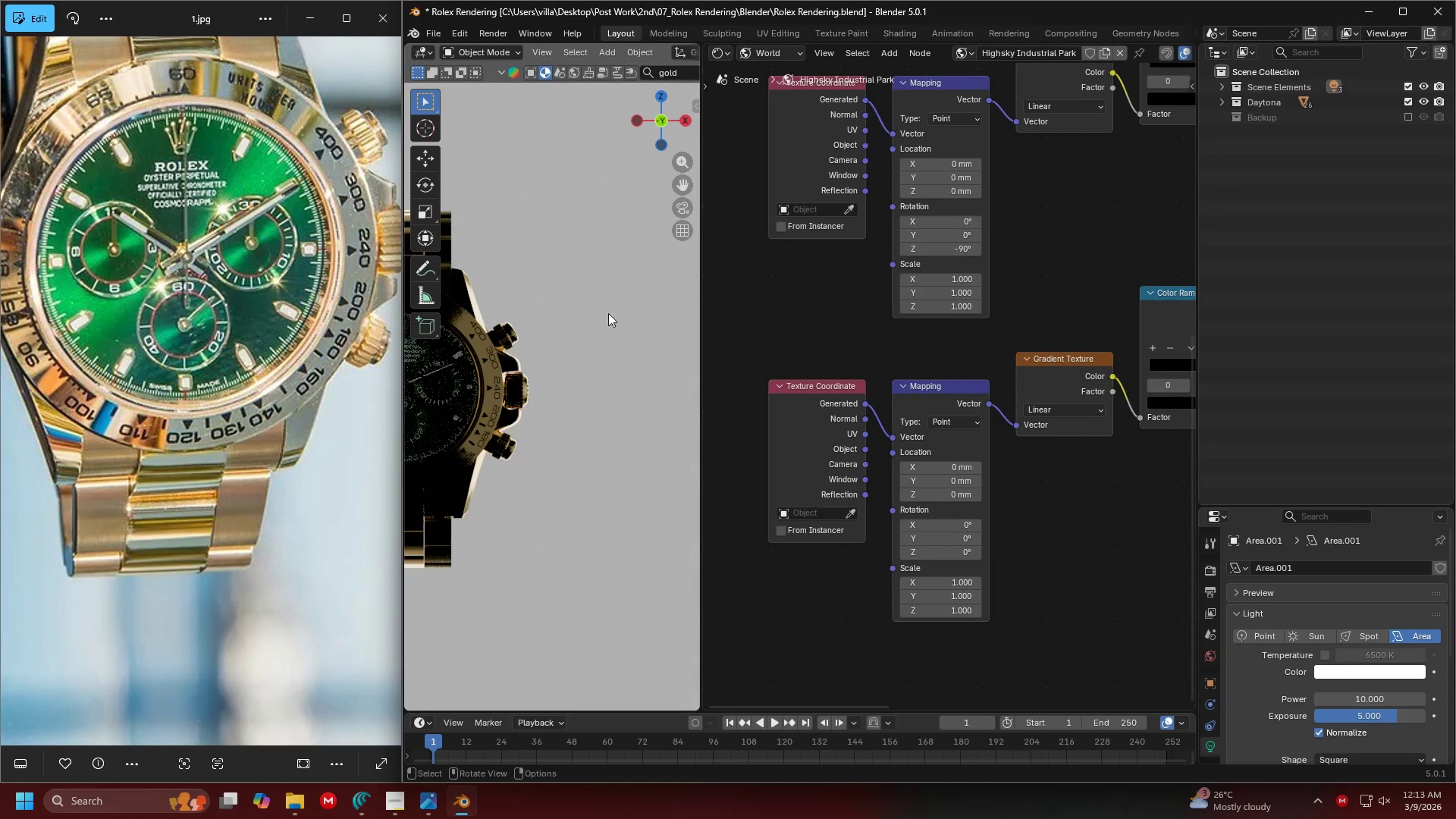 
key(Shift+ShiftLeft)
 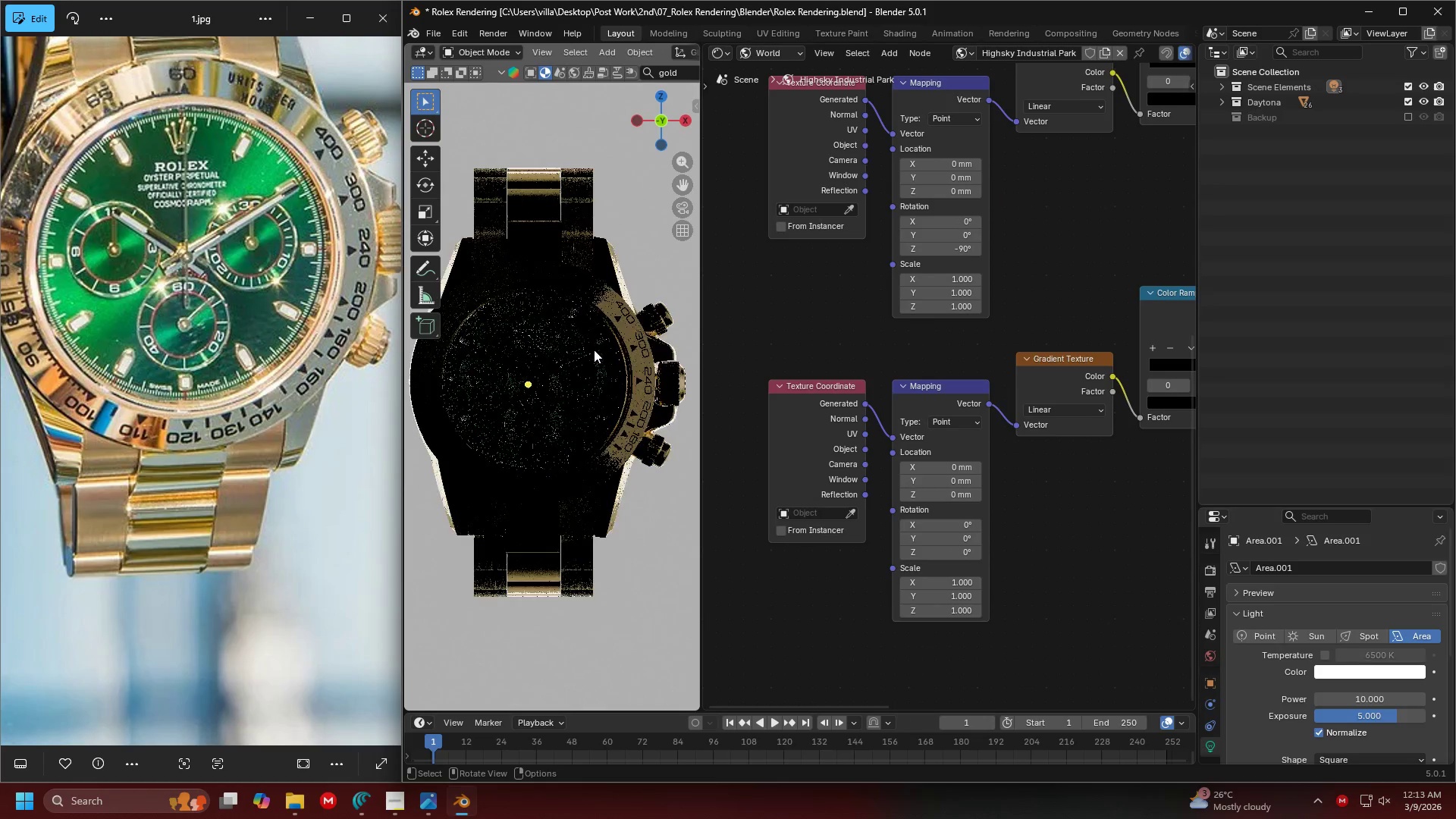 
hold_key(key=ShiftLeft, duration=0.31)
 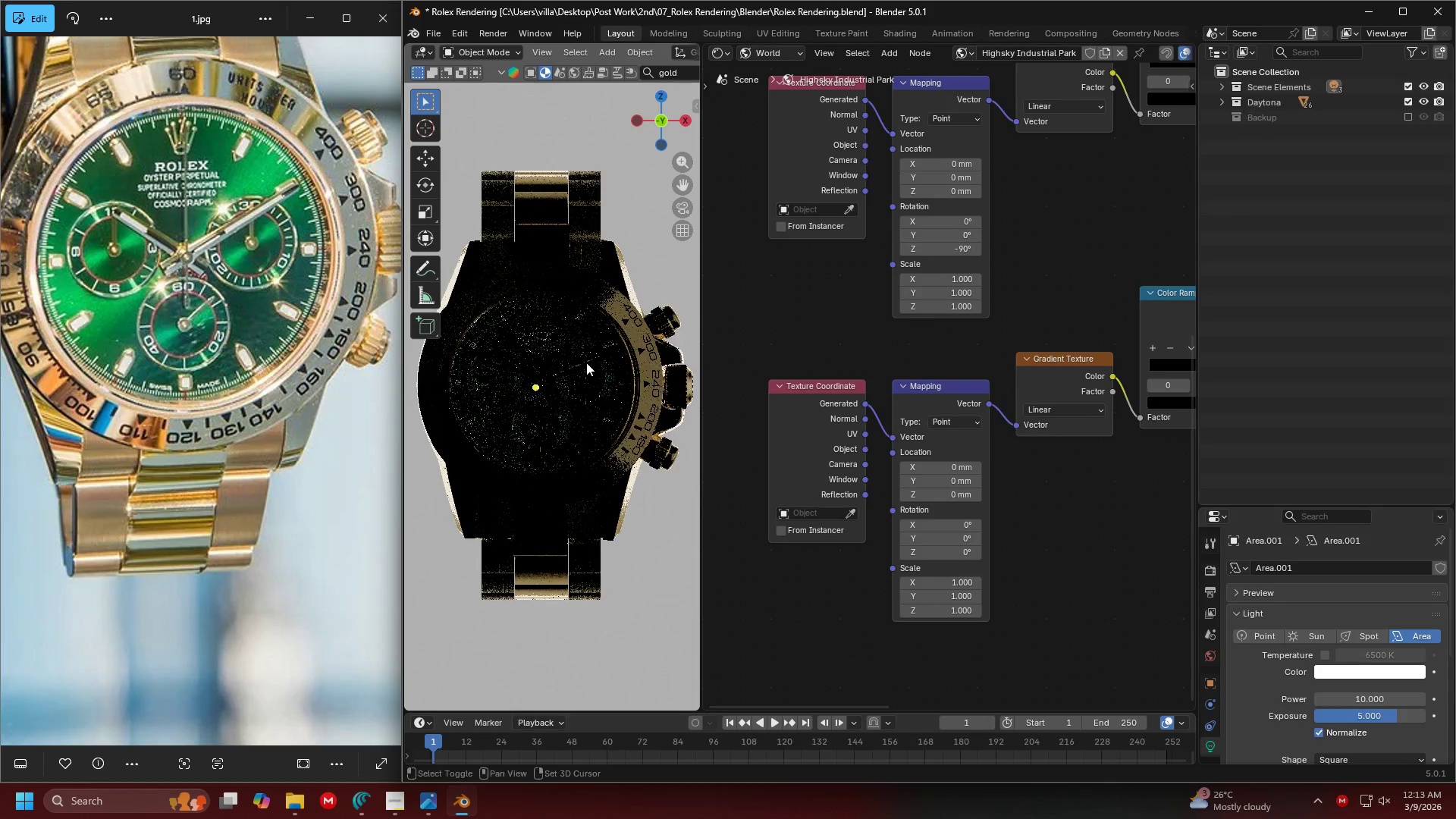 
scroll: coordinate [598, 348], scroll_direction: up, amount: 1.0
 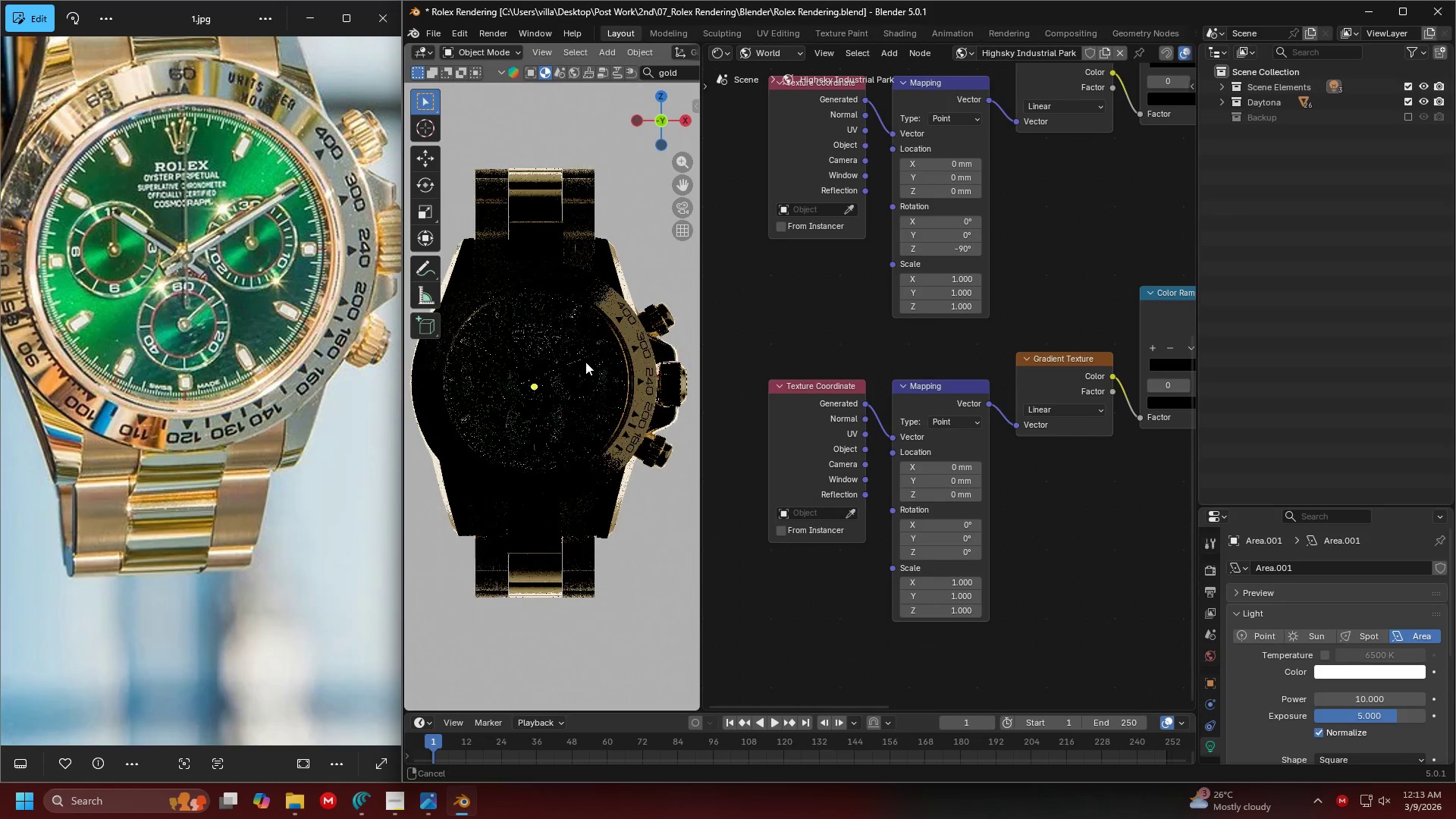 
hold_key(key=ShiftLeft, duration=0.31)
 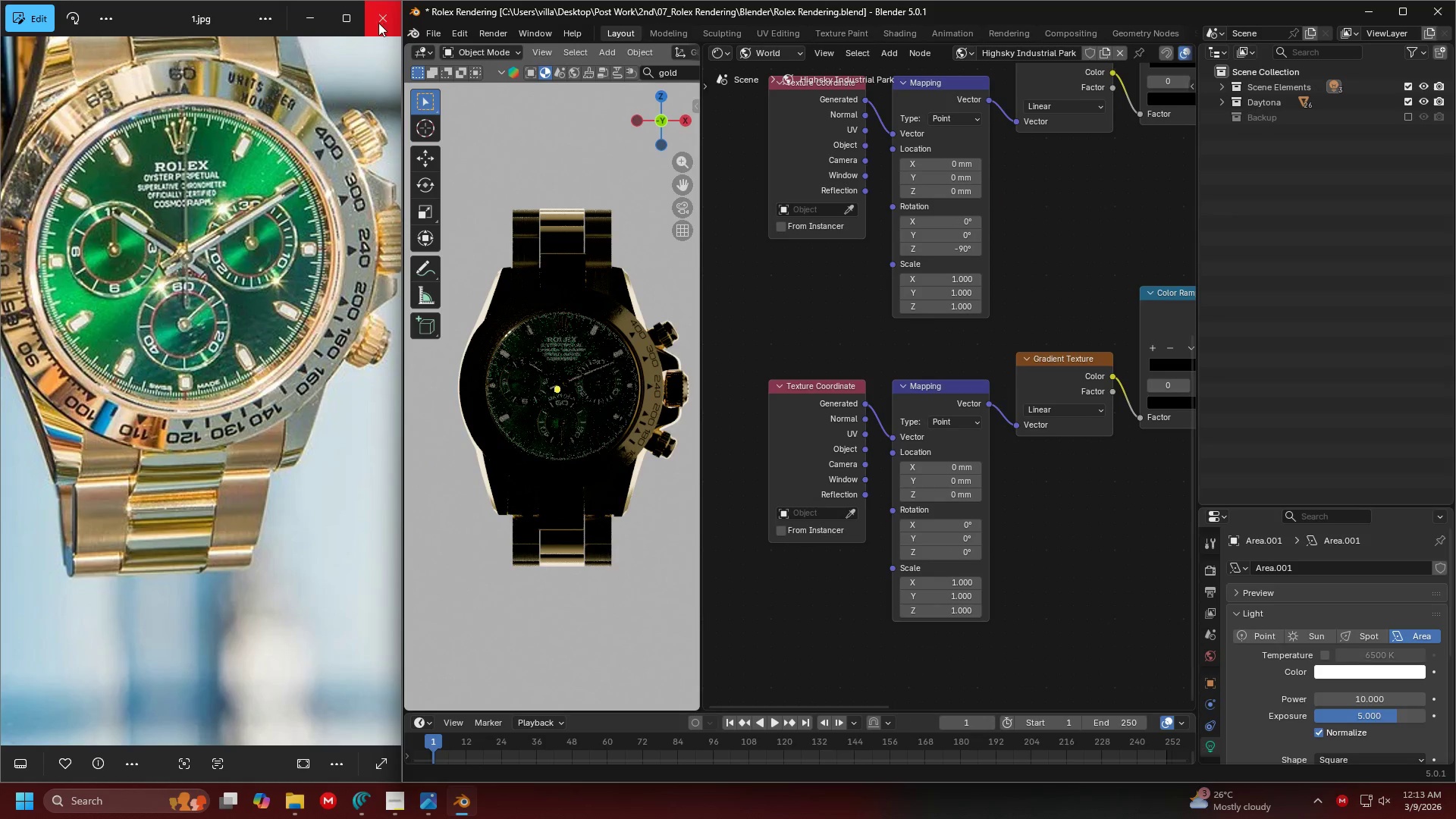 
scroll: coordinate [586, 362], scroll_direction: down, amount: 1.0
 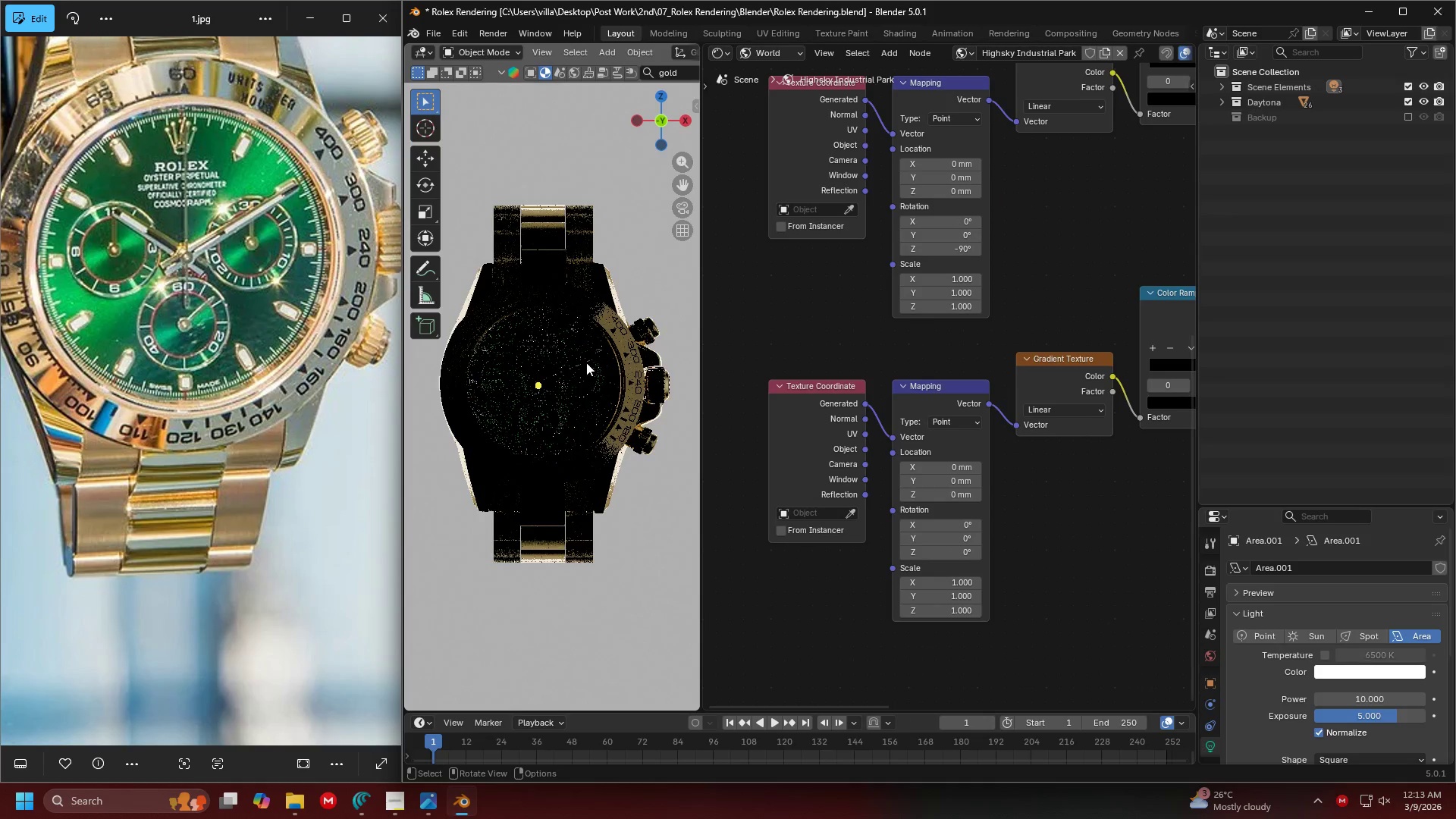 
left_click([318, 27])
 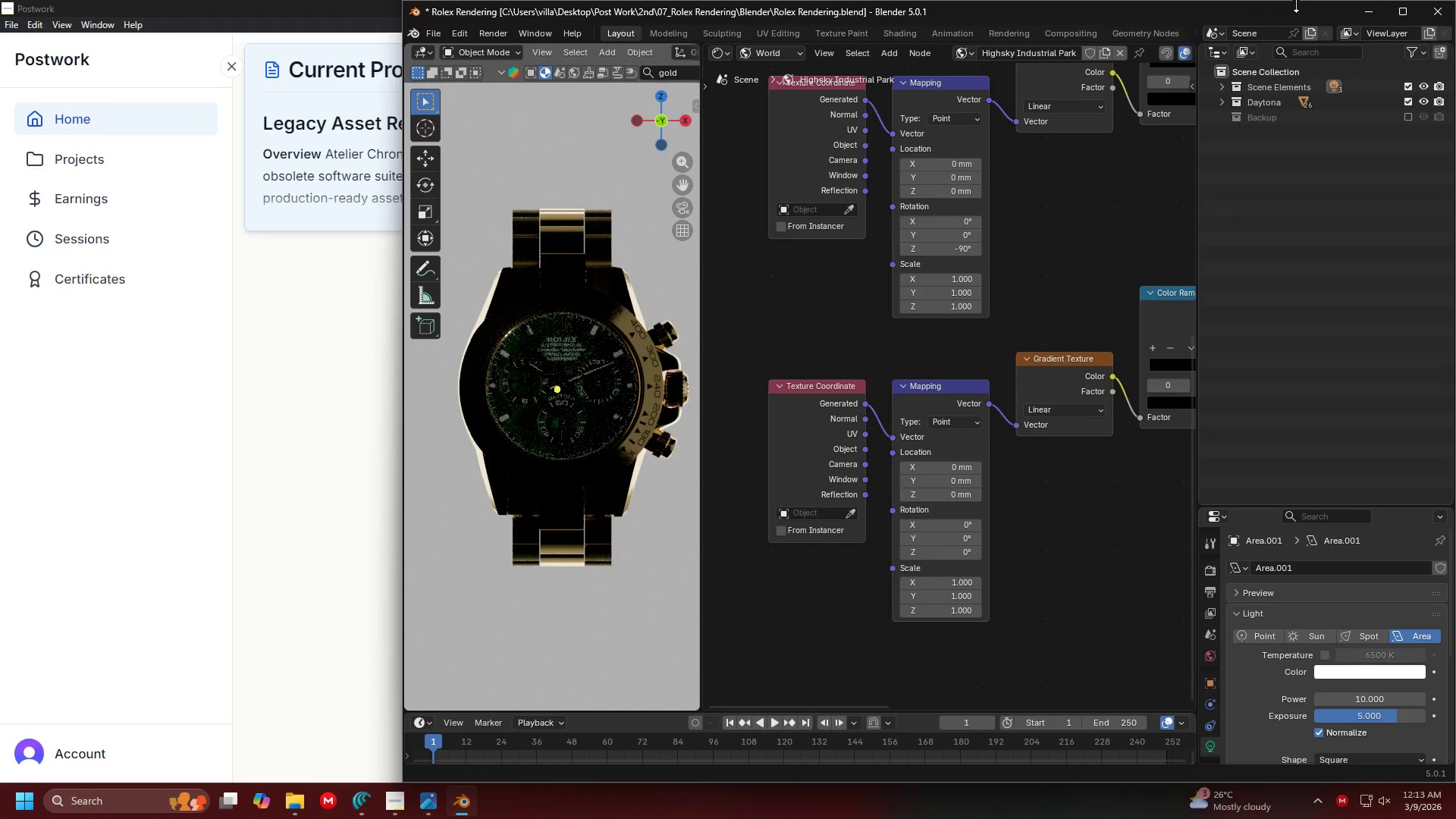 
left_click([1402, 17])
 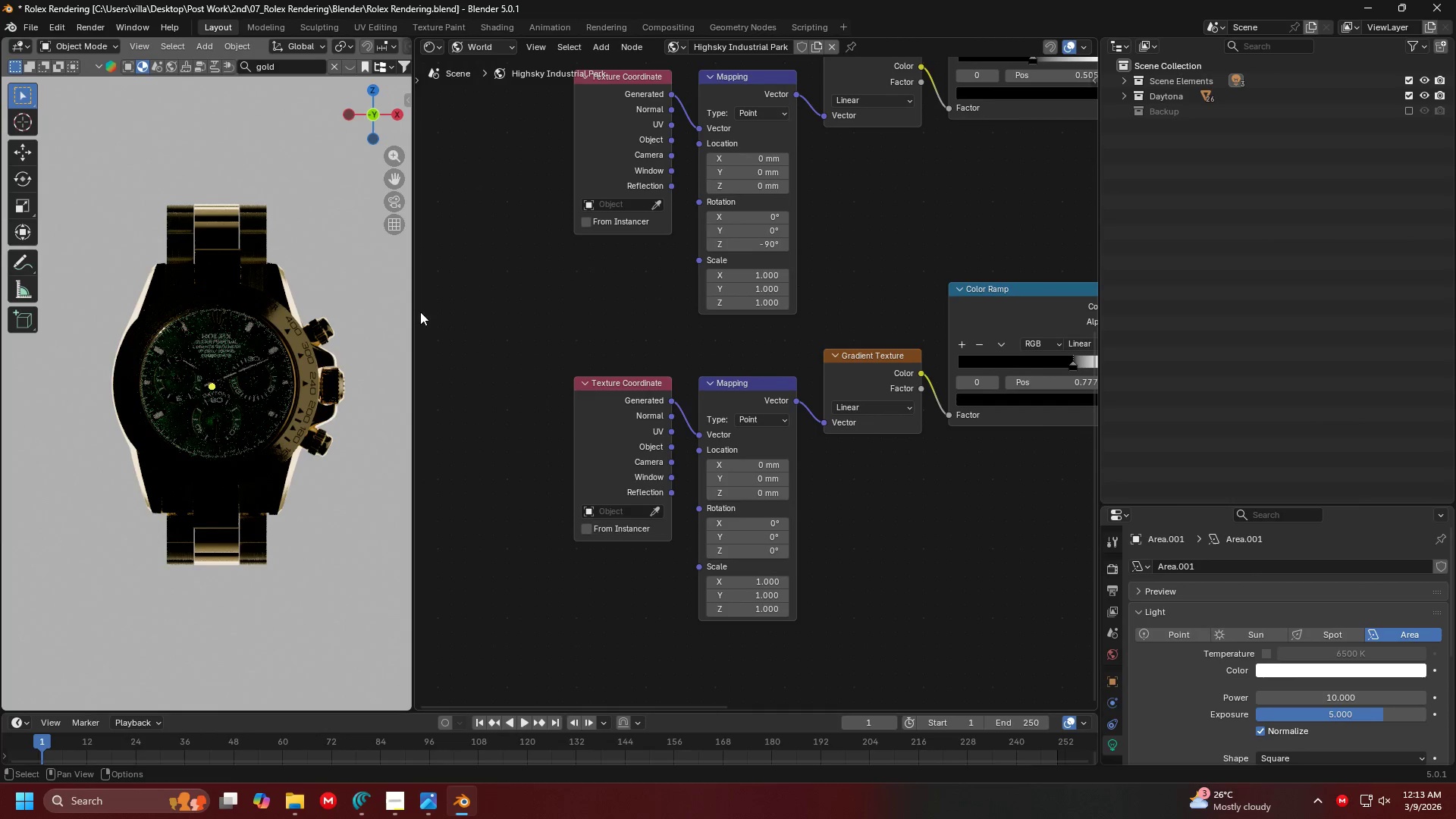 
key(Control+Shift+ControlLeft)
 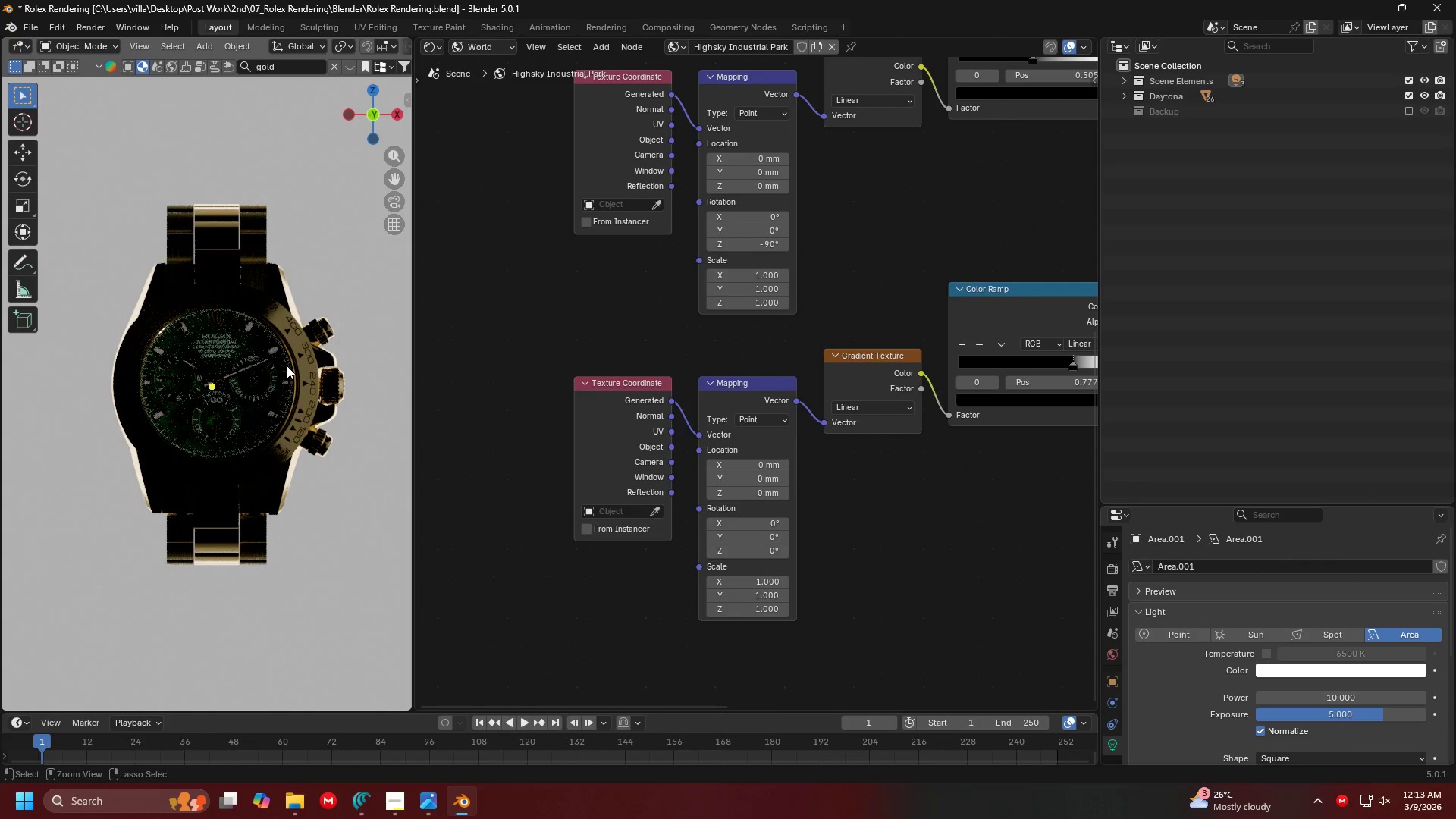 
key(Control+Shift+S)
 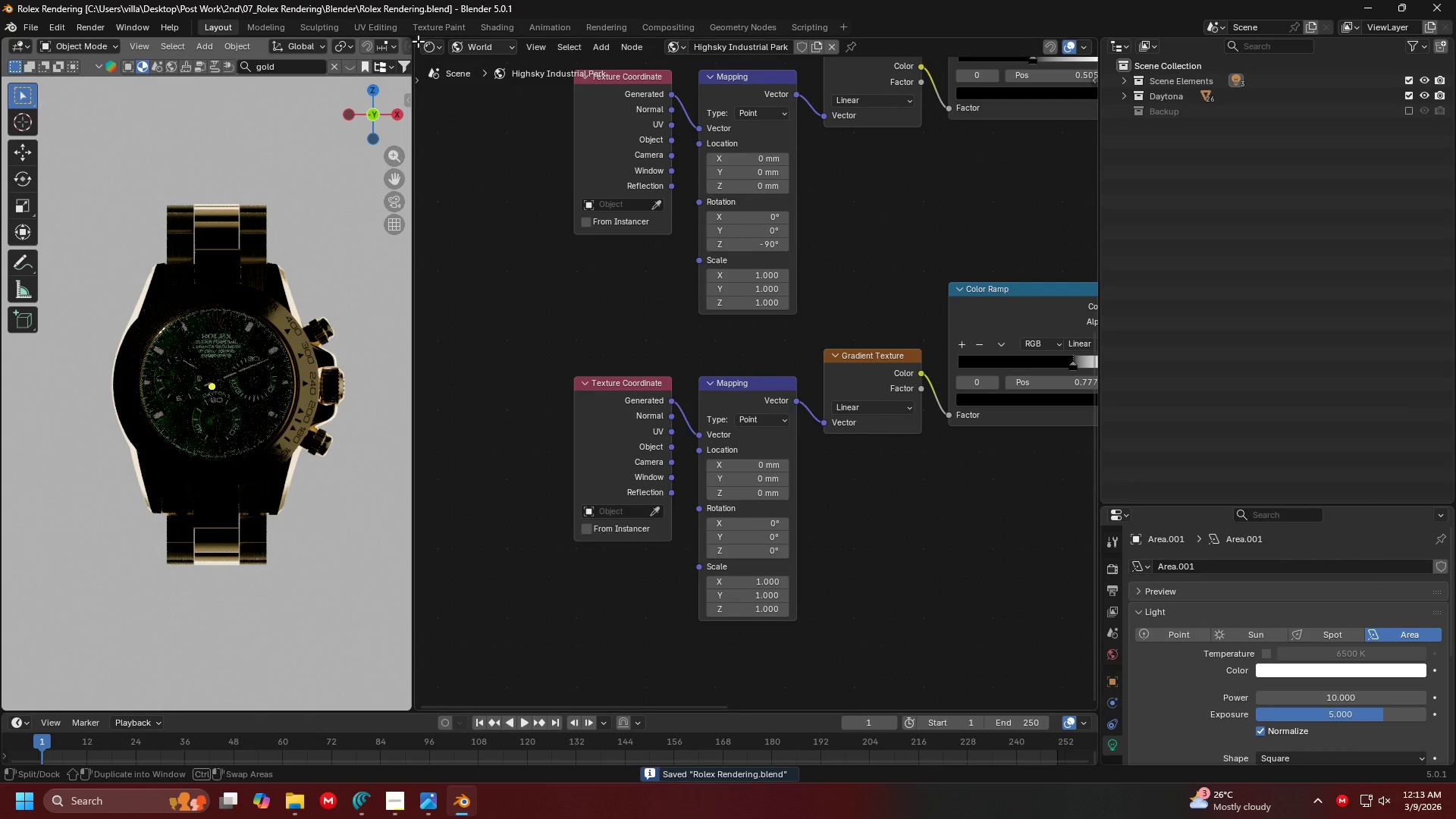 
left_click_drag(start_coordinate=[416, 40], to_coordinate=[628, 61])
 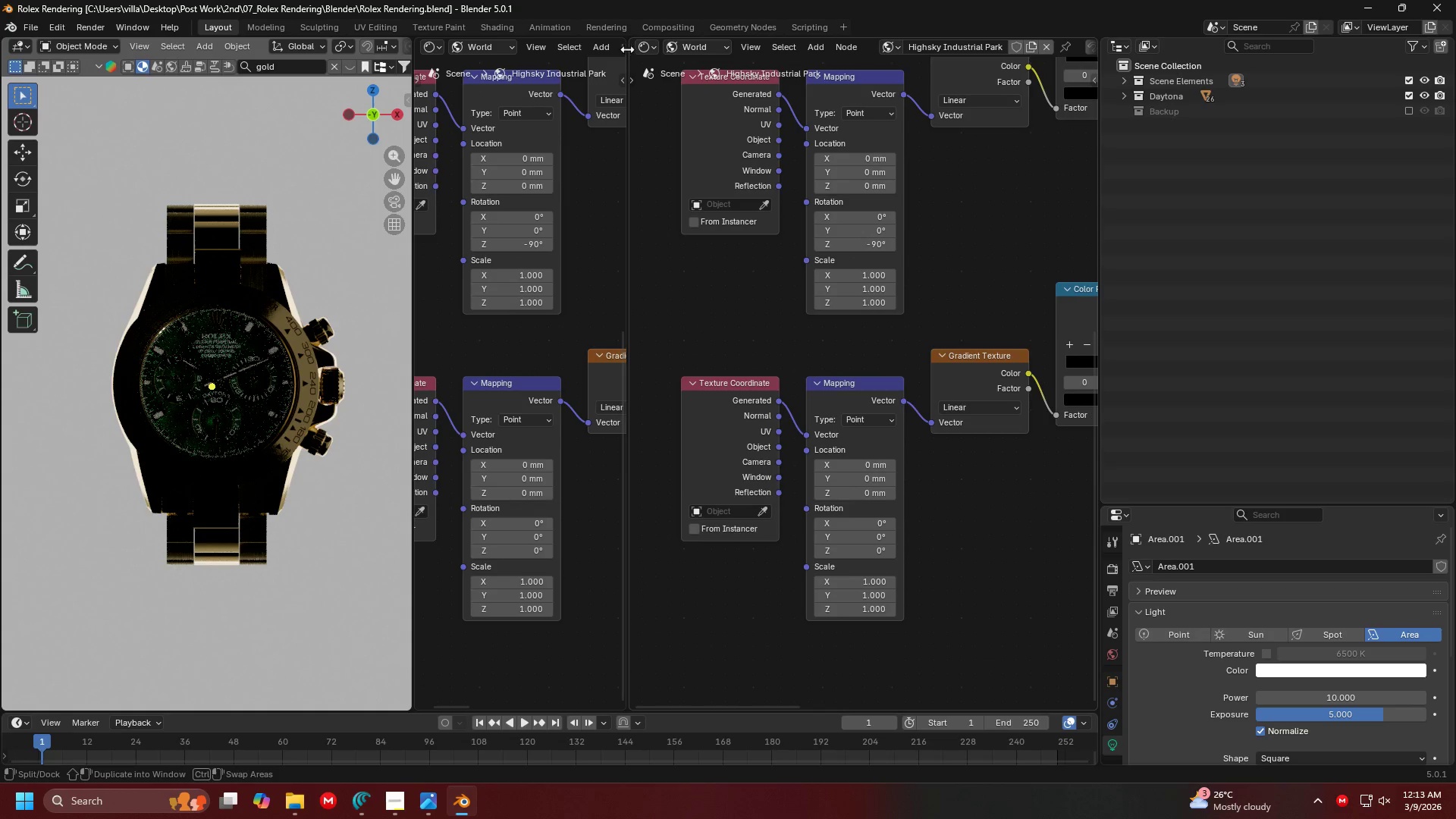 
left_click_drag(start_coordinate=[630, 45], to_coordinate=[521, 54])
 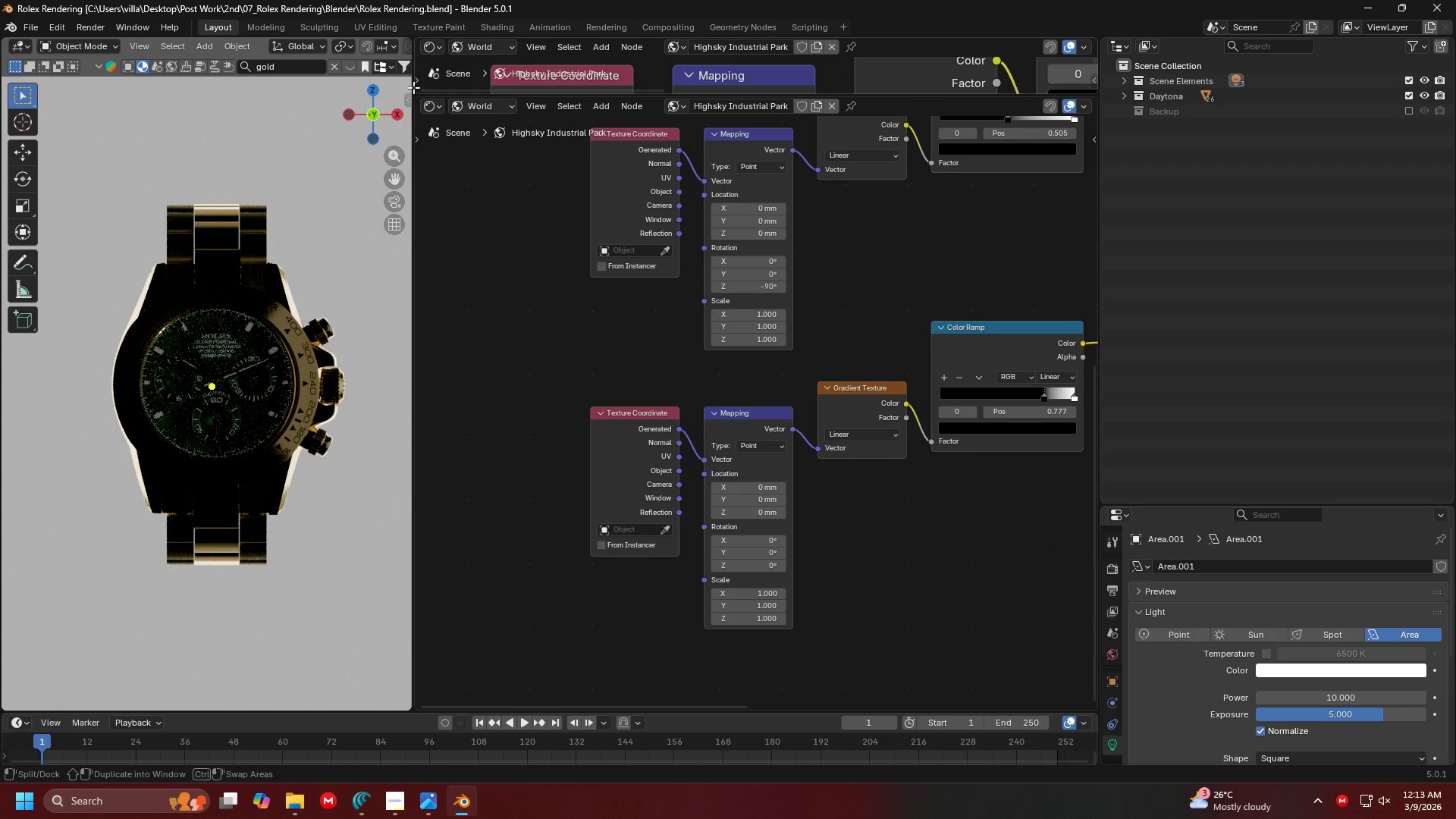 
left_click_drag(start_coordinate=[417, 86], to_coordinate=[419, 142])
 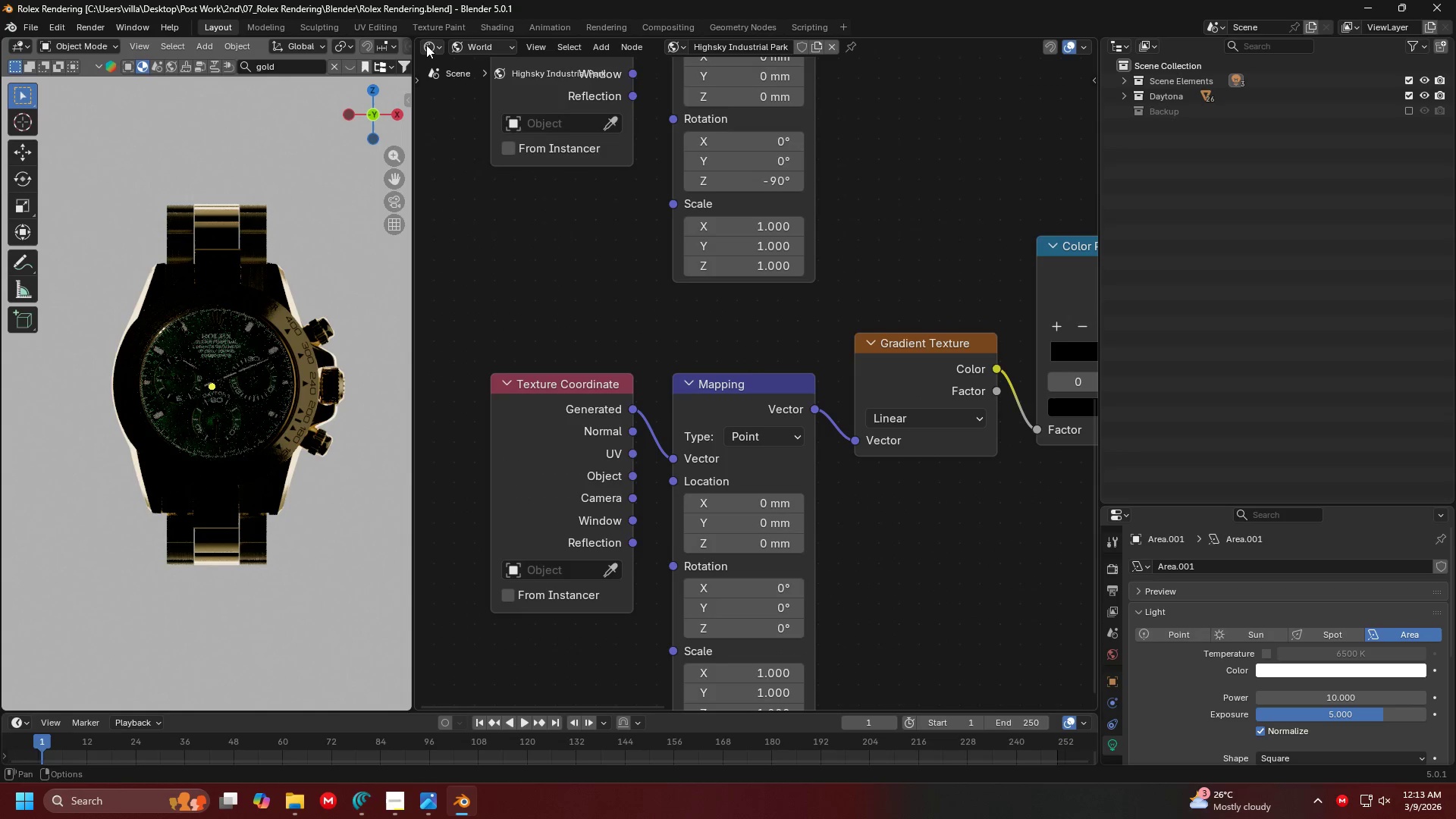 
left_click([425, 45])
 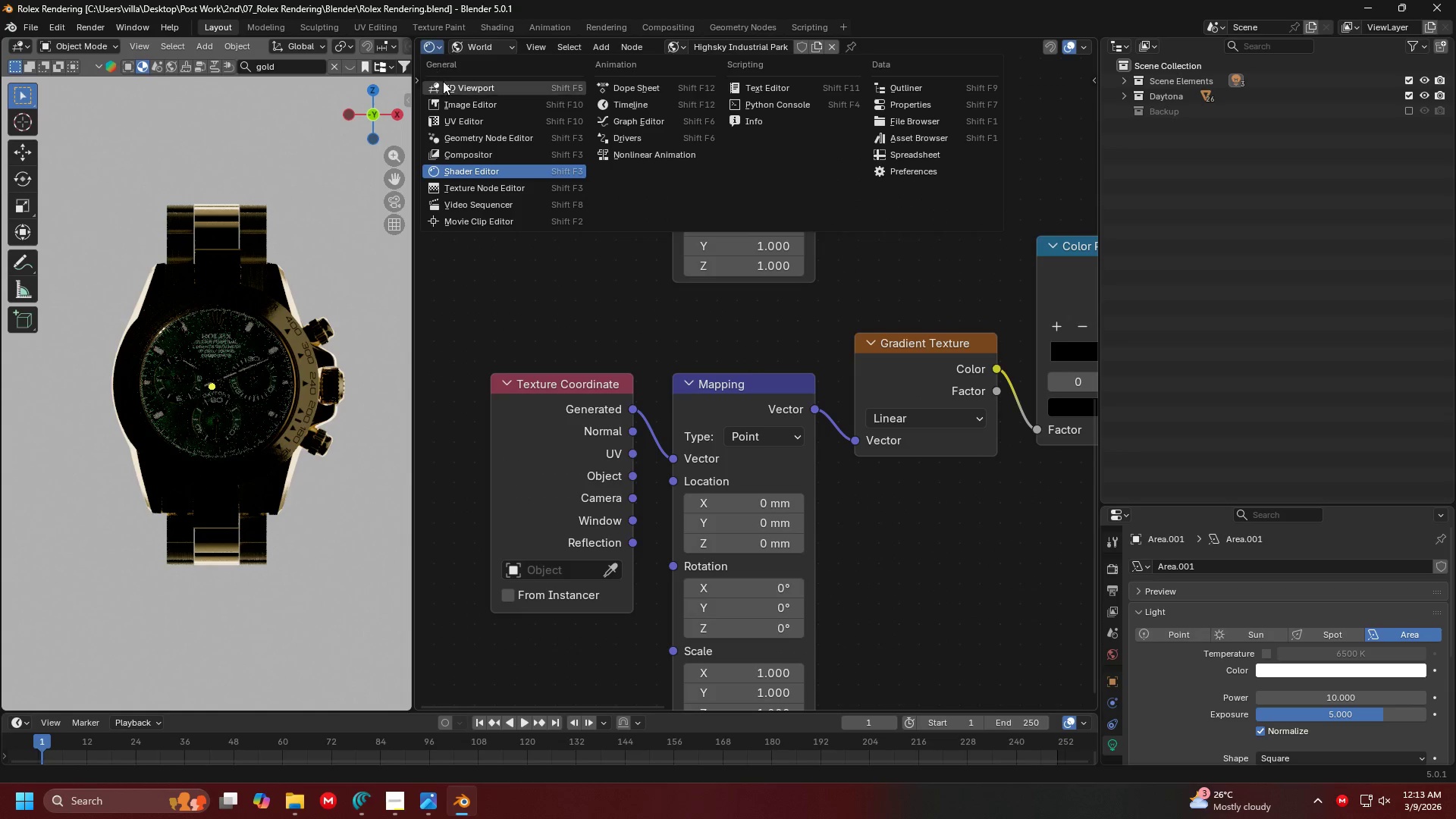 
left_click([443, 82])
 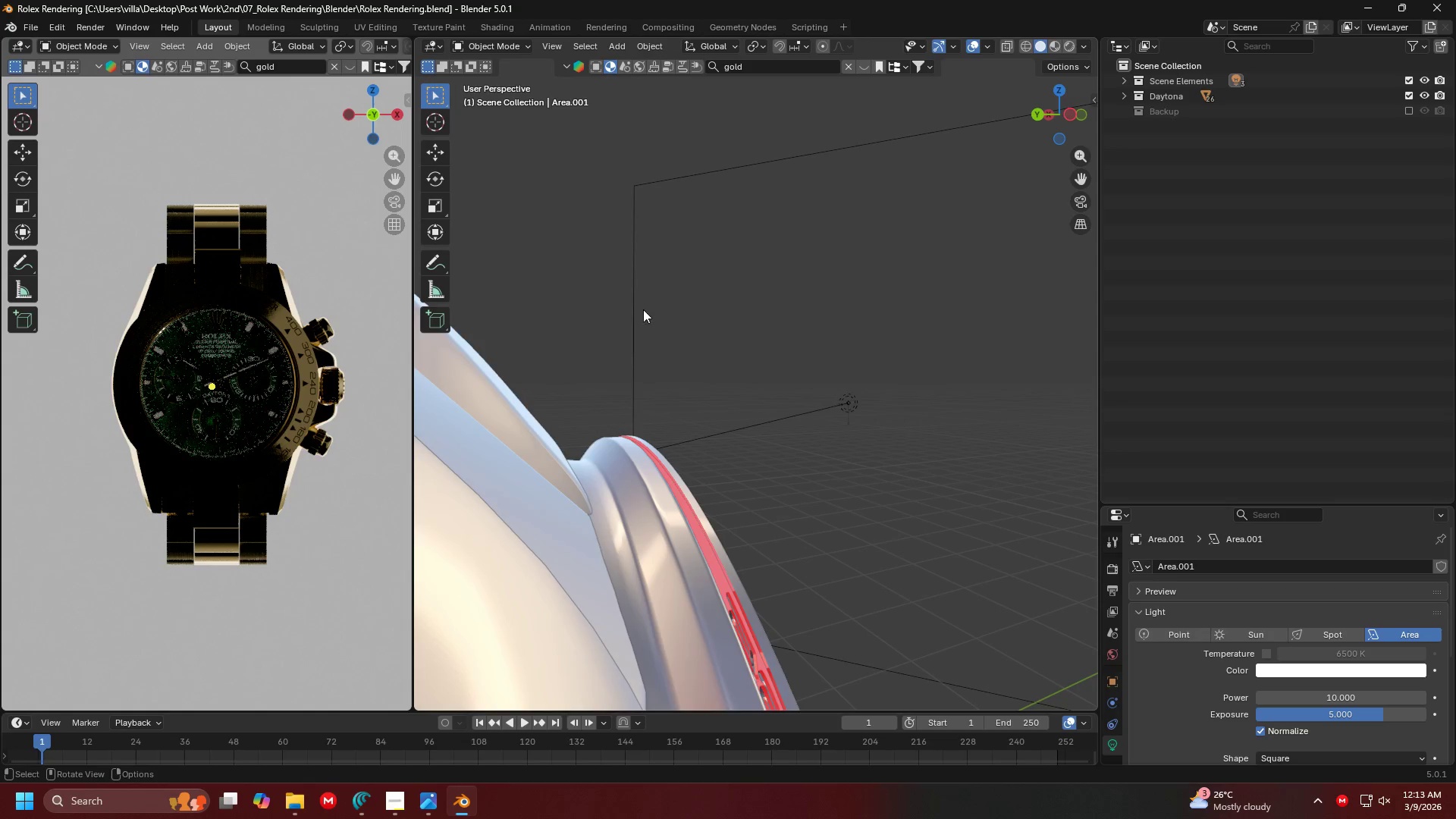 
key(Shift+ShiftLeft)
 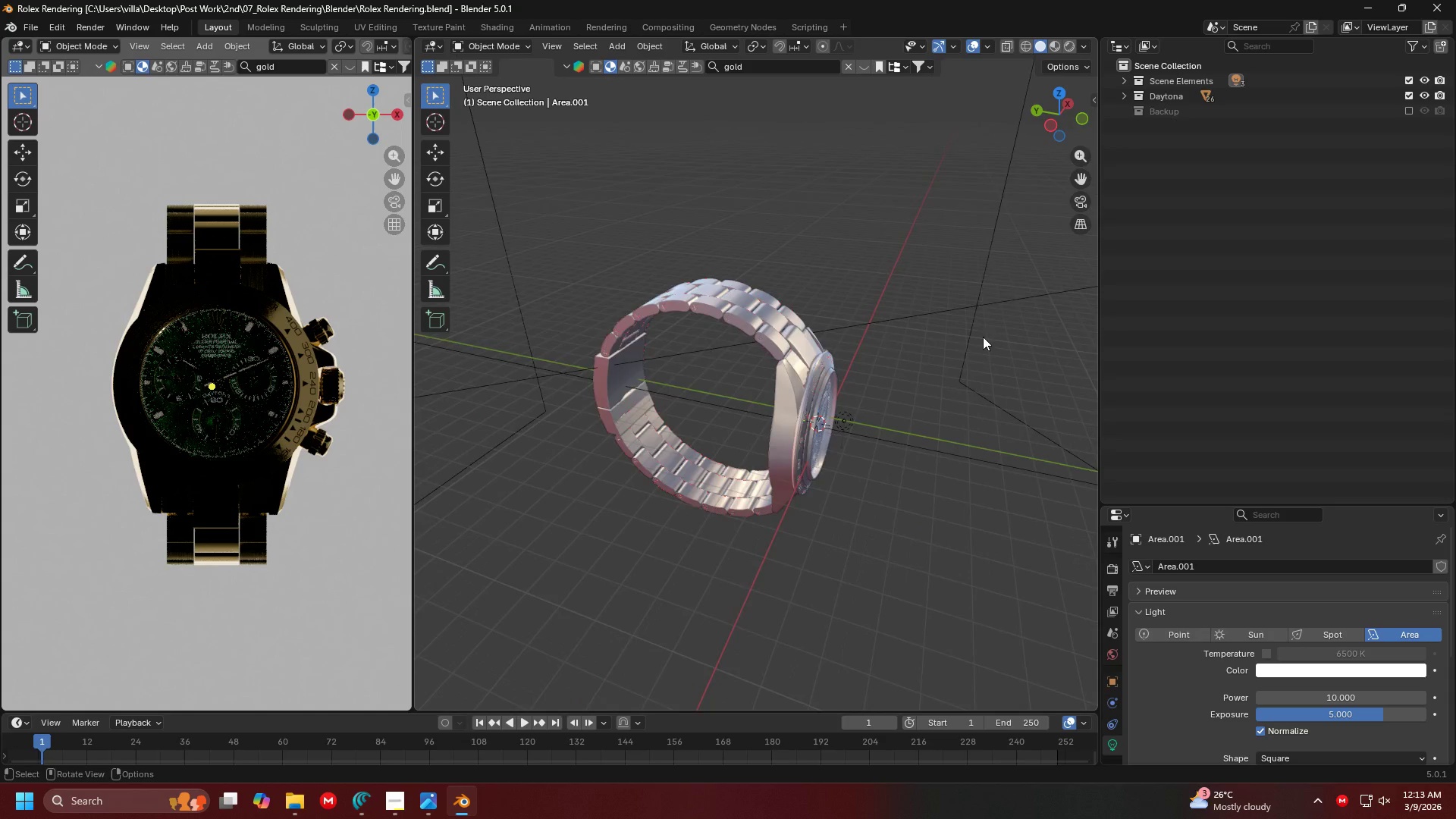 
scroll: coordinate [820, 378], scroll_direction: down, amount: 11.0
 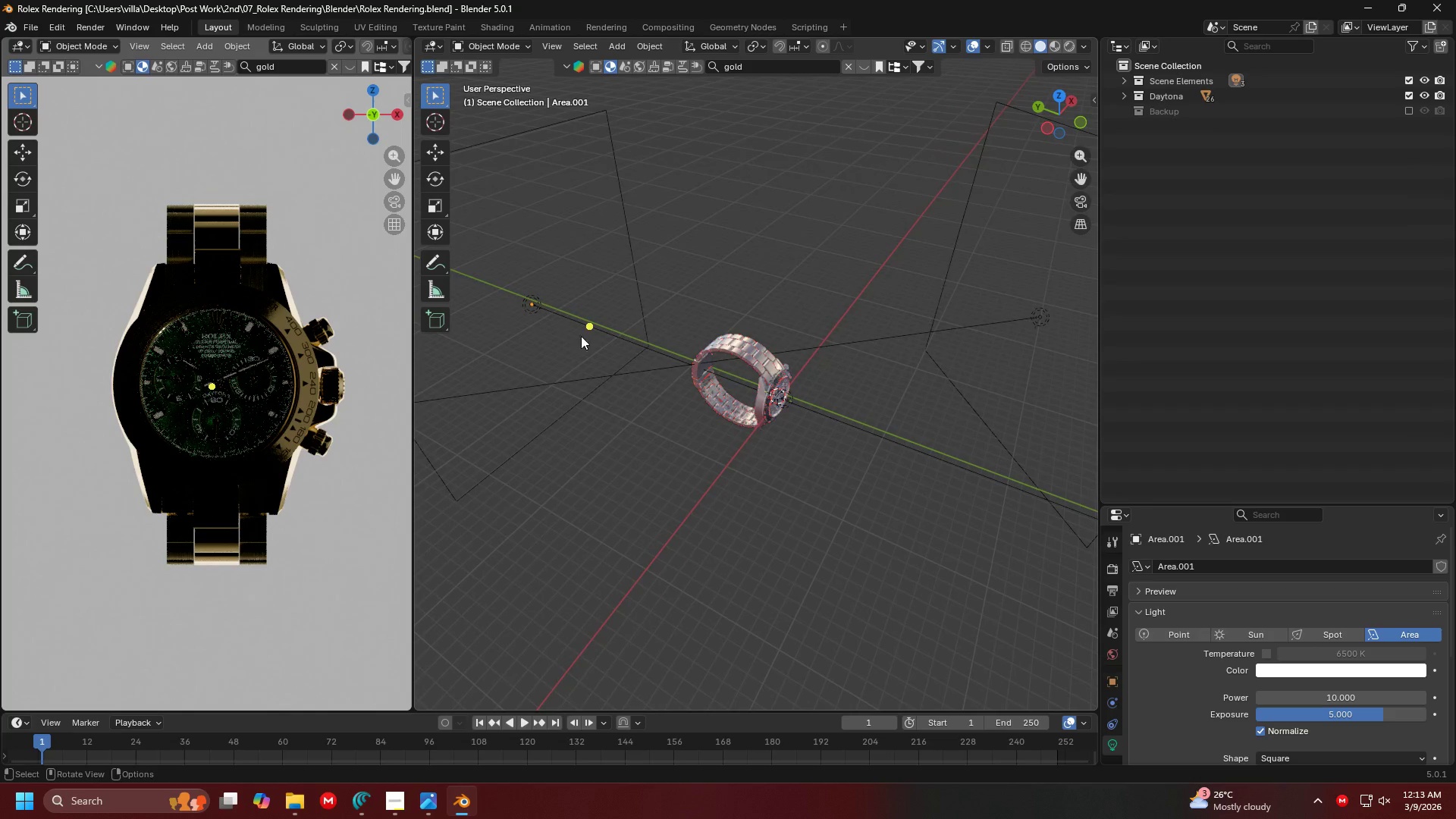 
left_click([545, 309])
 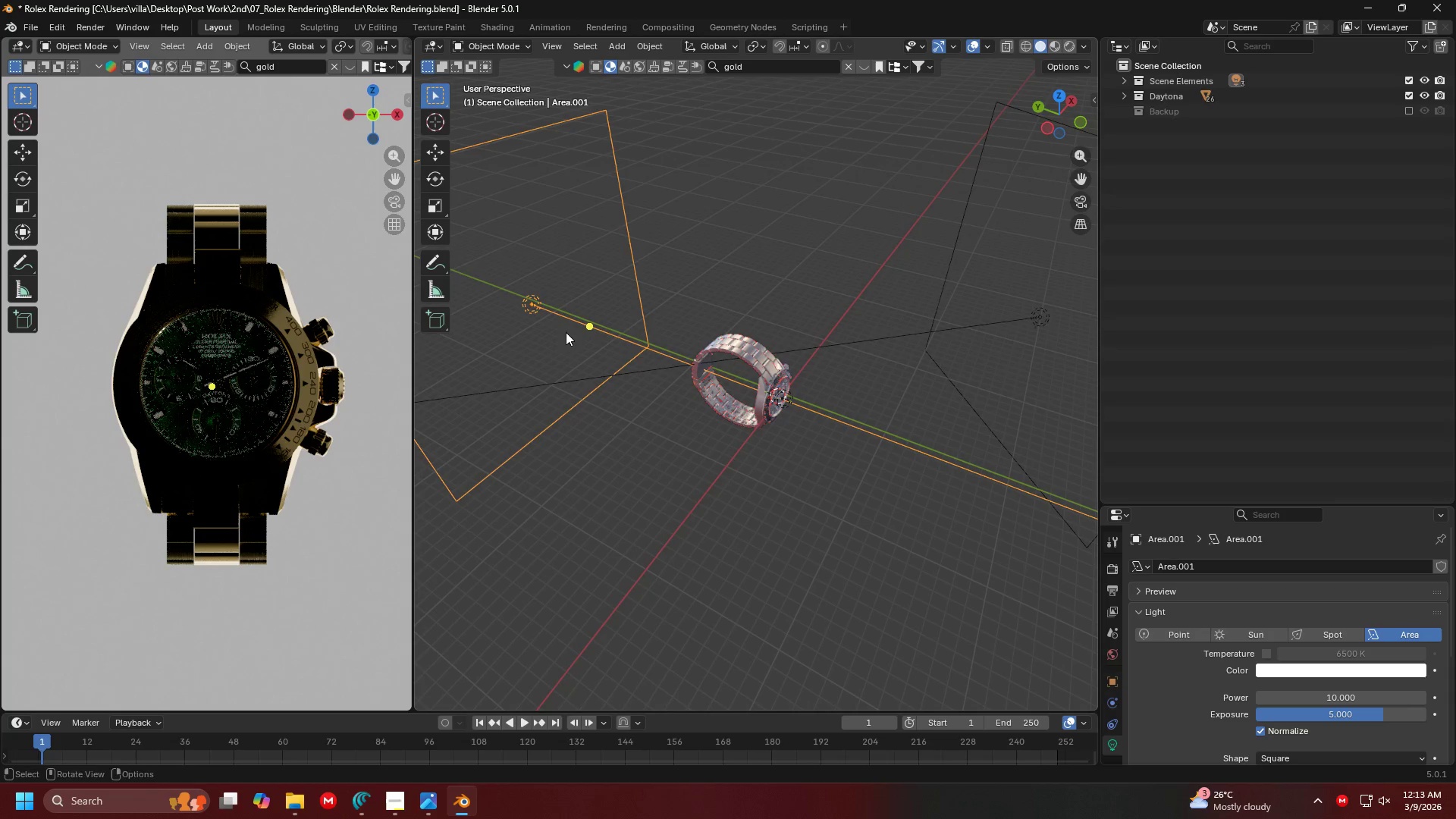 
key(Shift+ShiftLeft)
 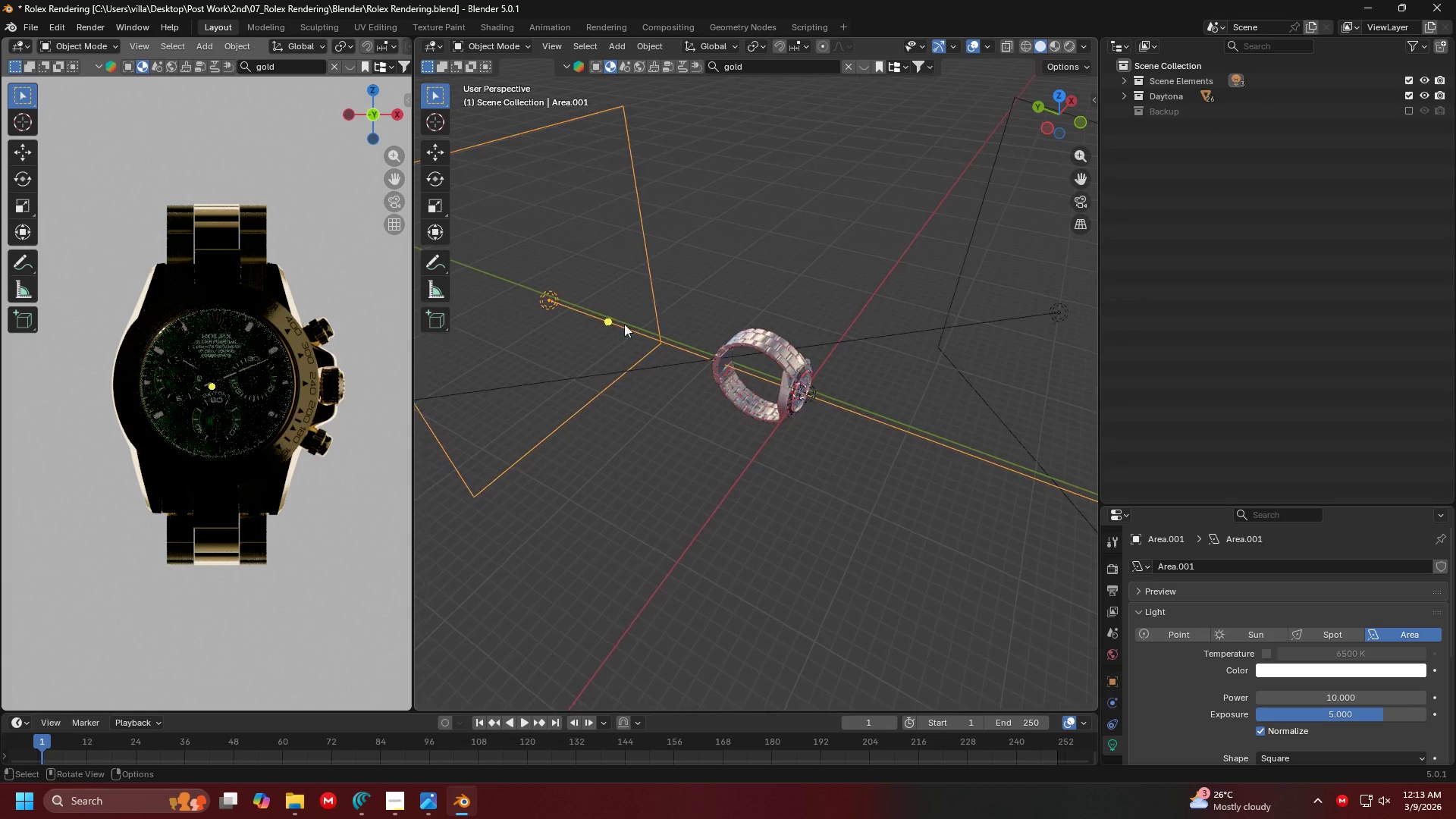 
scroll: coordinate [626, 325], scroll_direction: down, amount: 2.0
 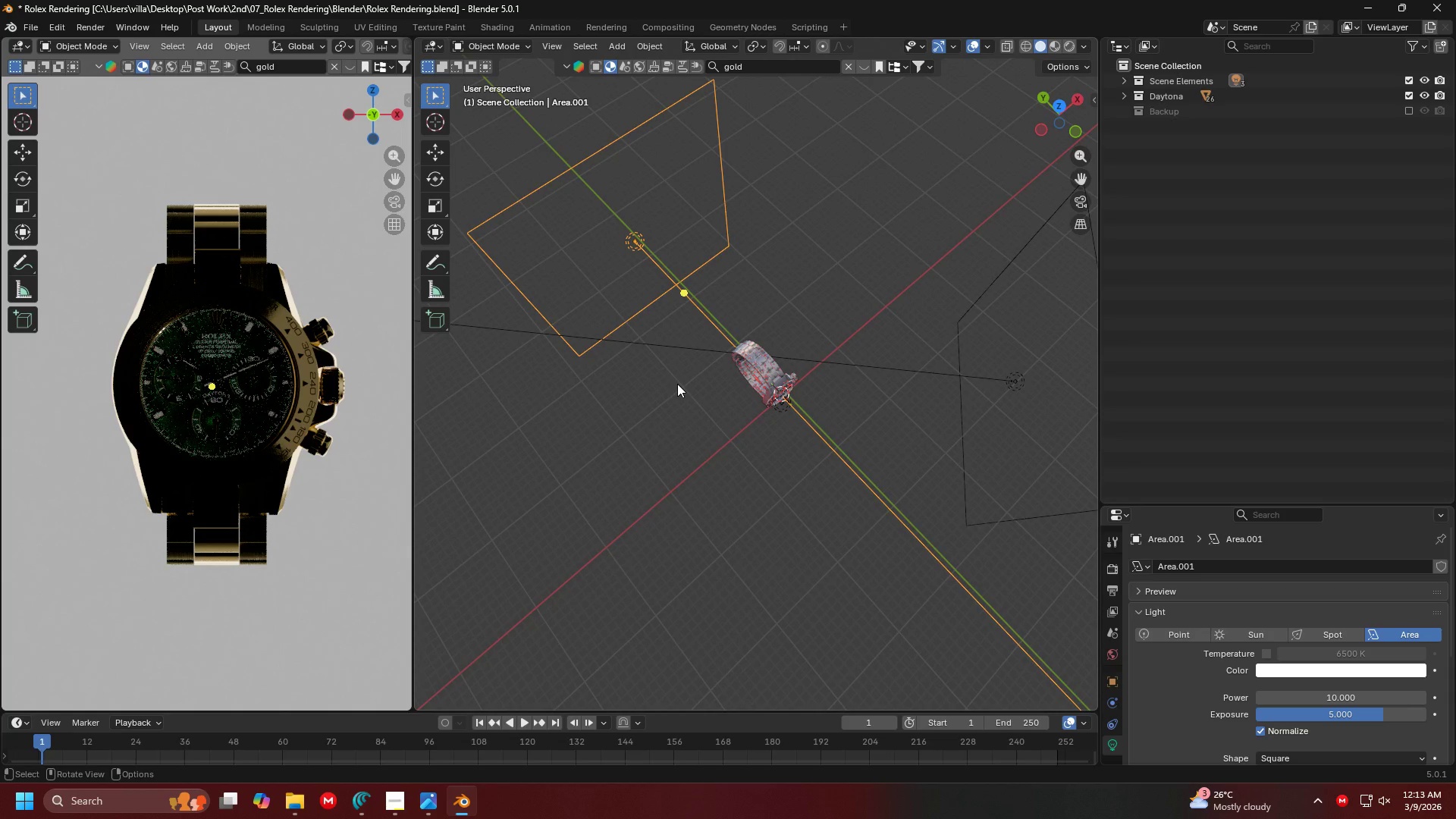 
key(Shift+D)
 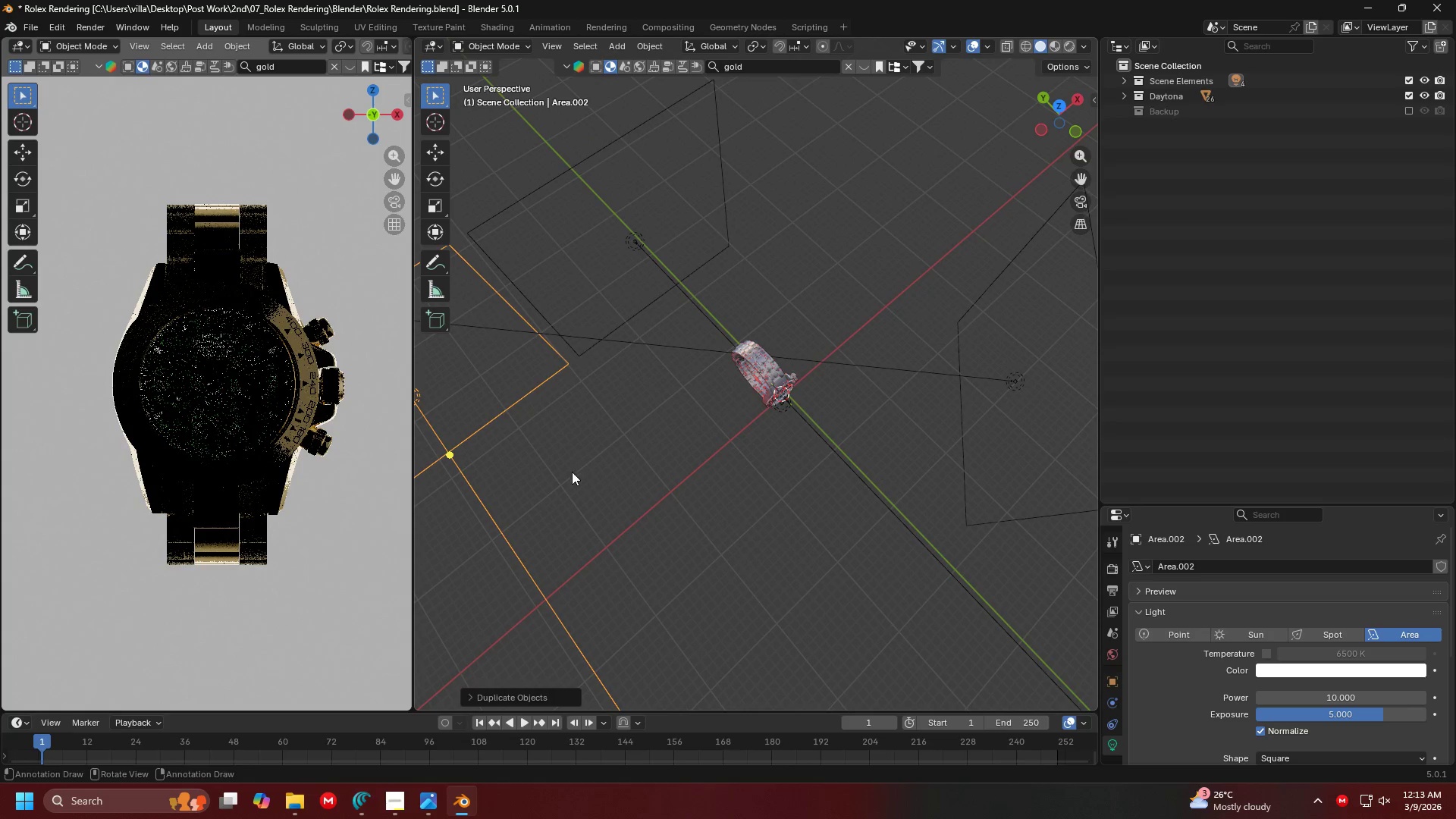 
key(R)
 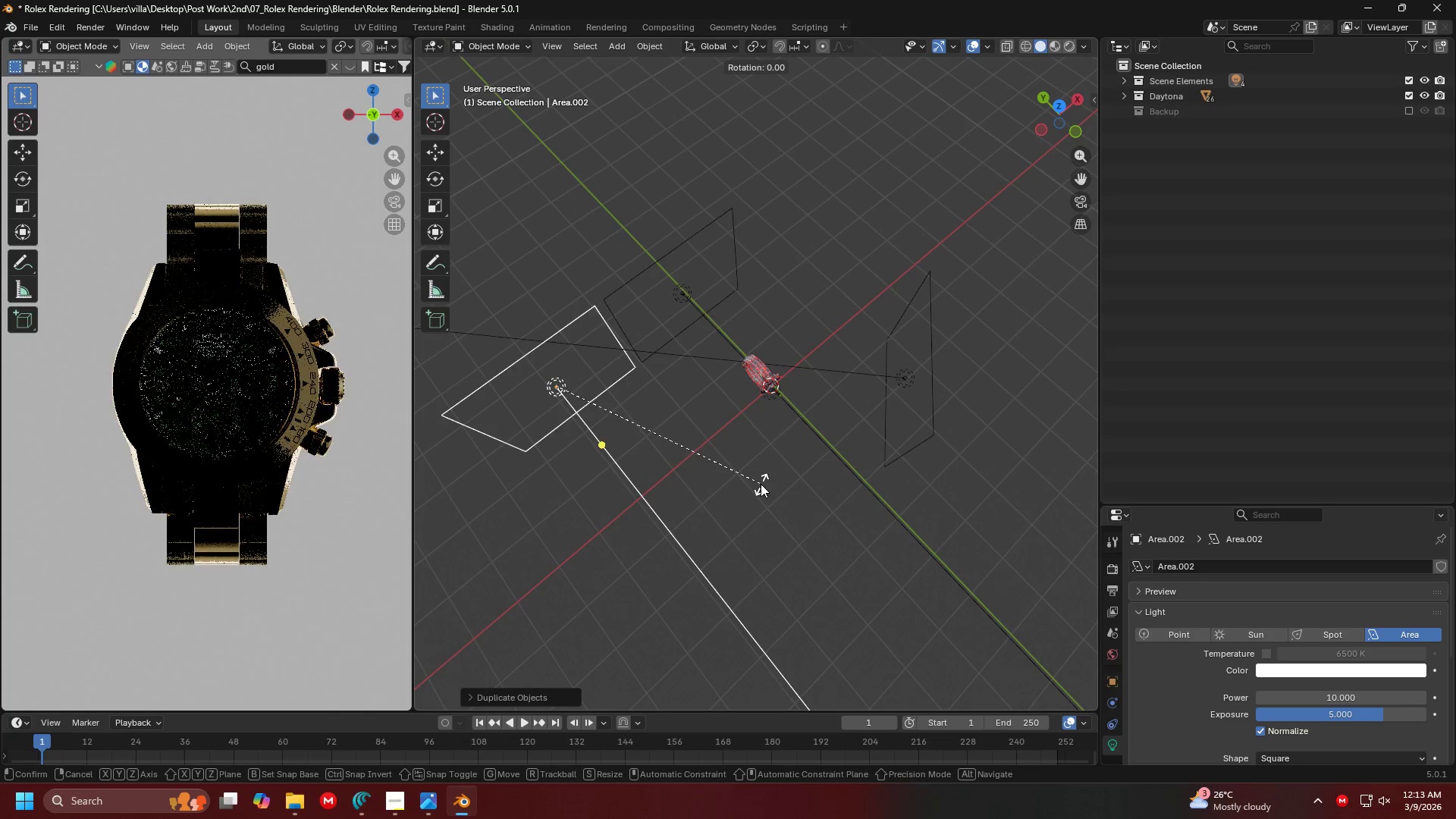 
scroll: coordinate [612, 466], scroll_direction: down, amount: 3.0
 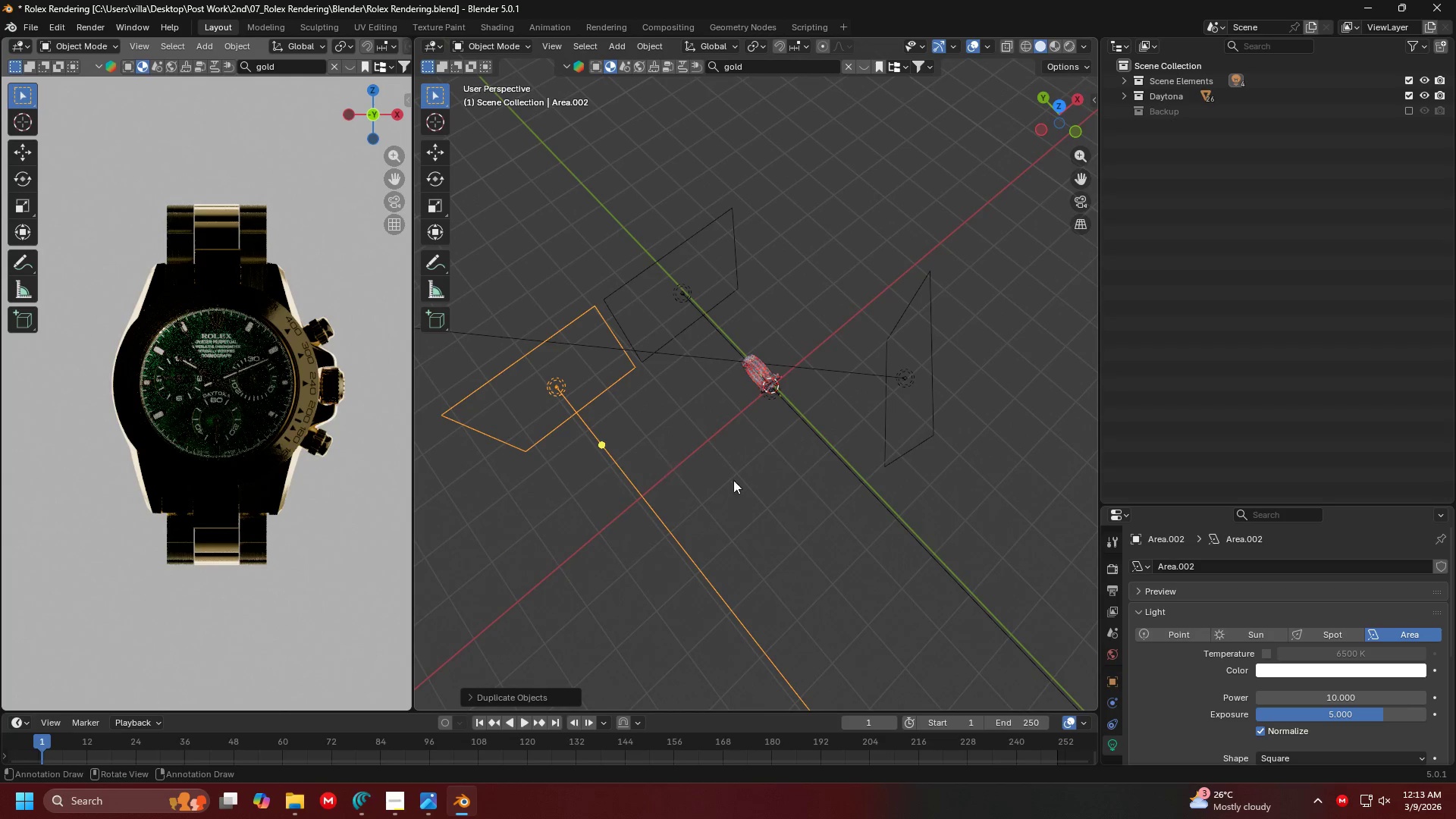 
key(Z)
 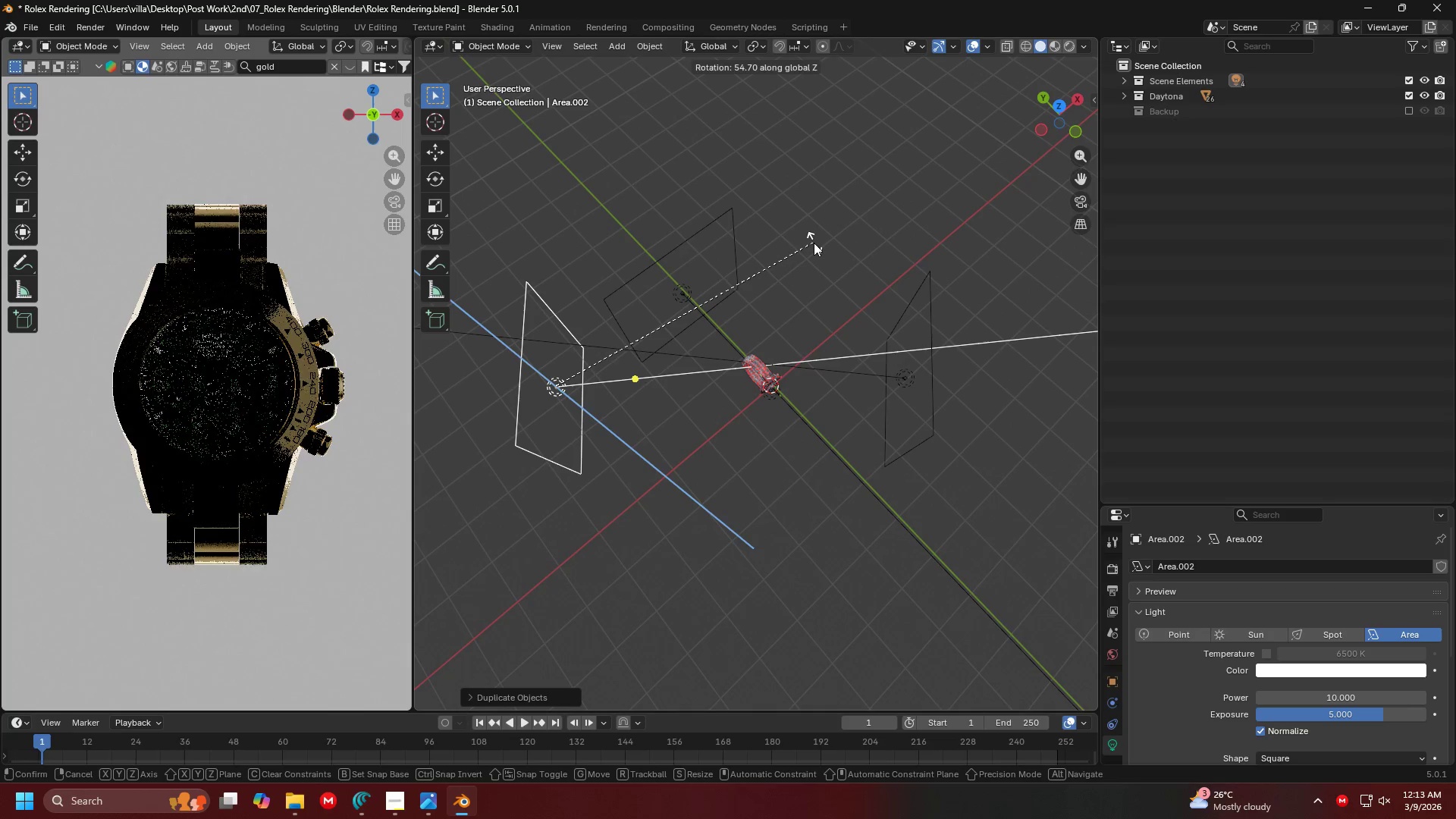 
left_click([814, 243])
 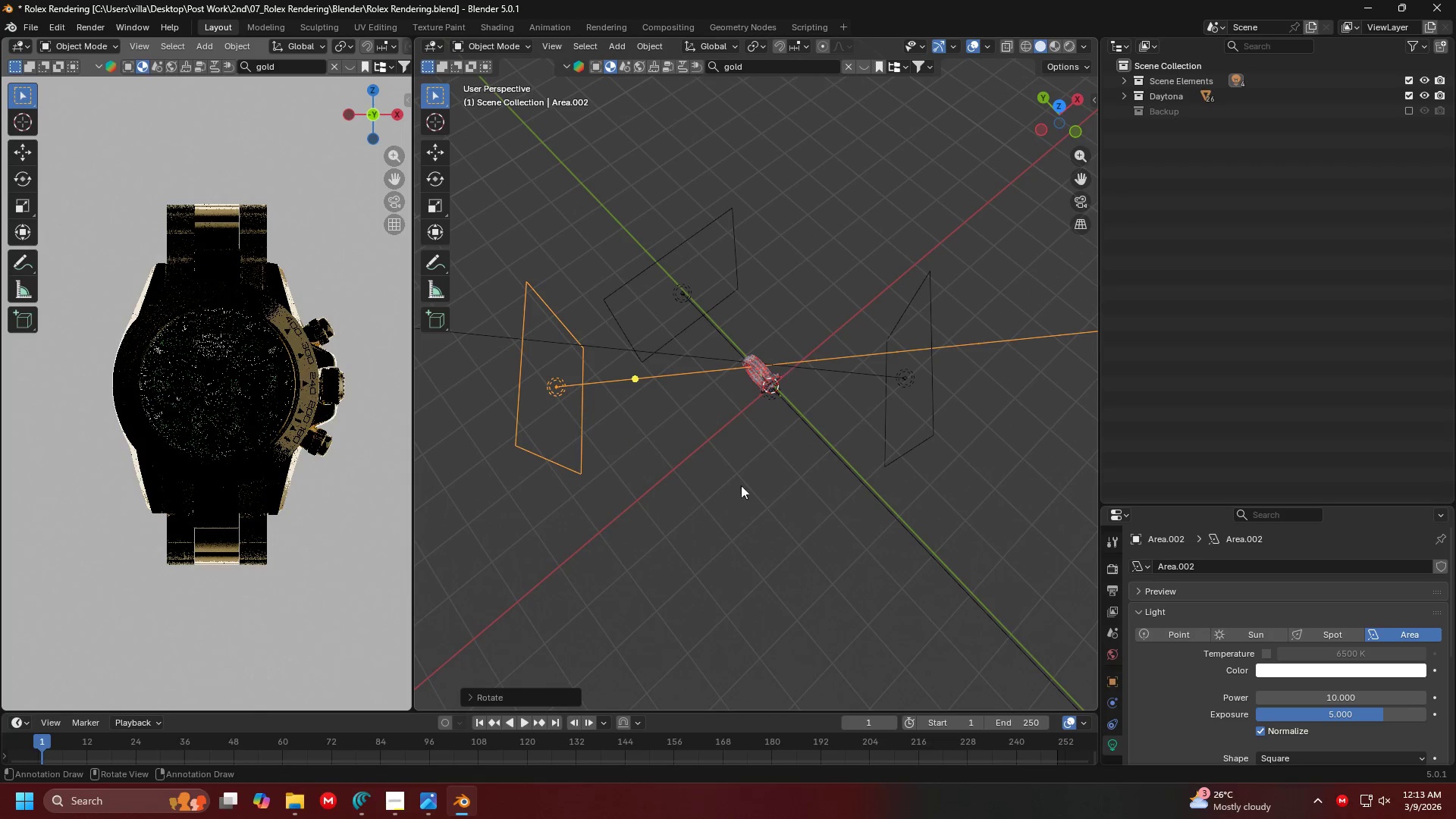 
key(G)
 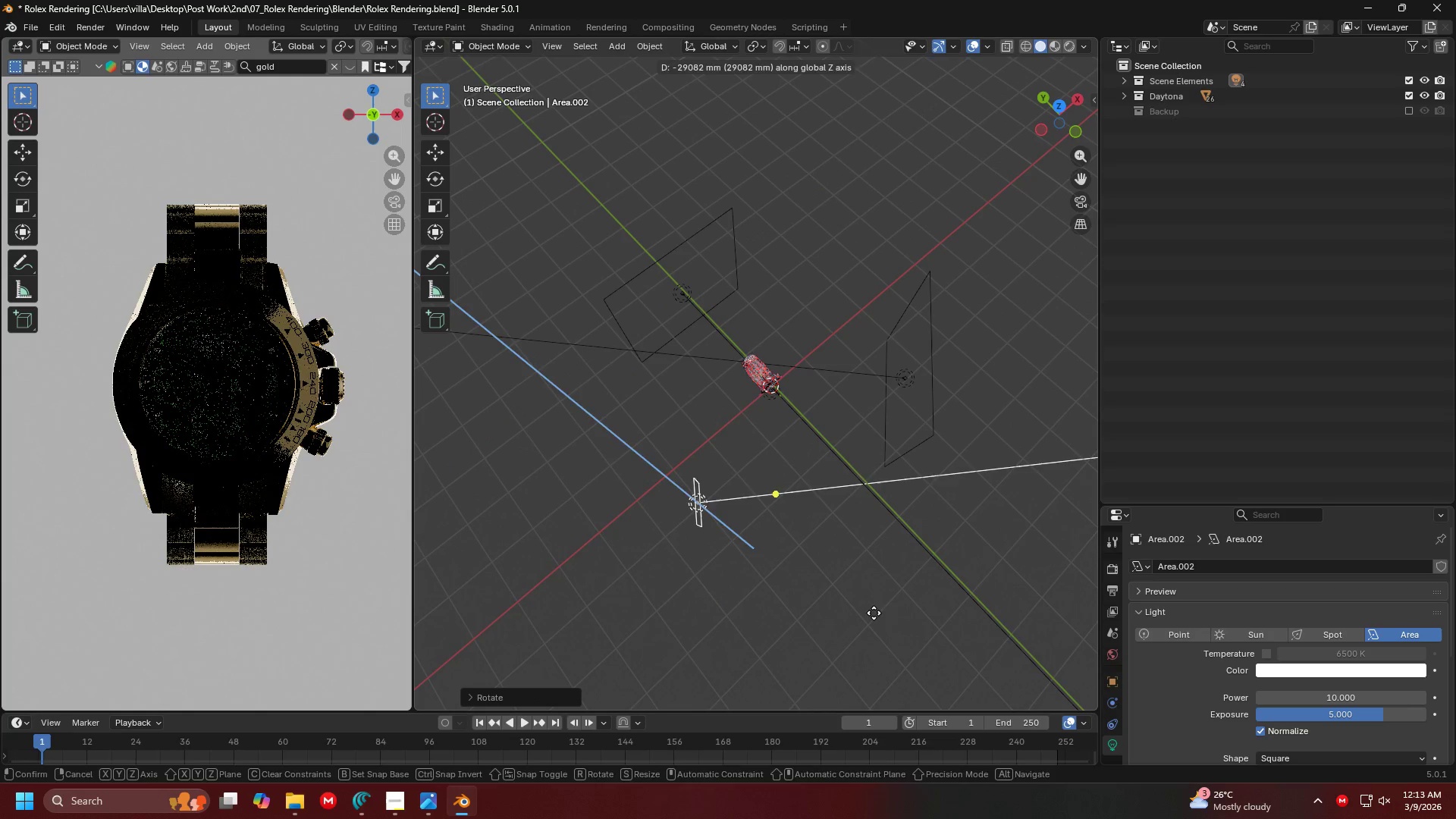 
left_click([874, 613])
 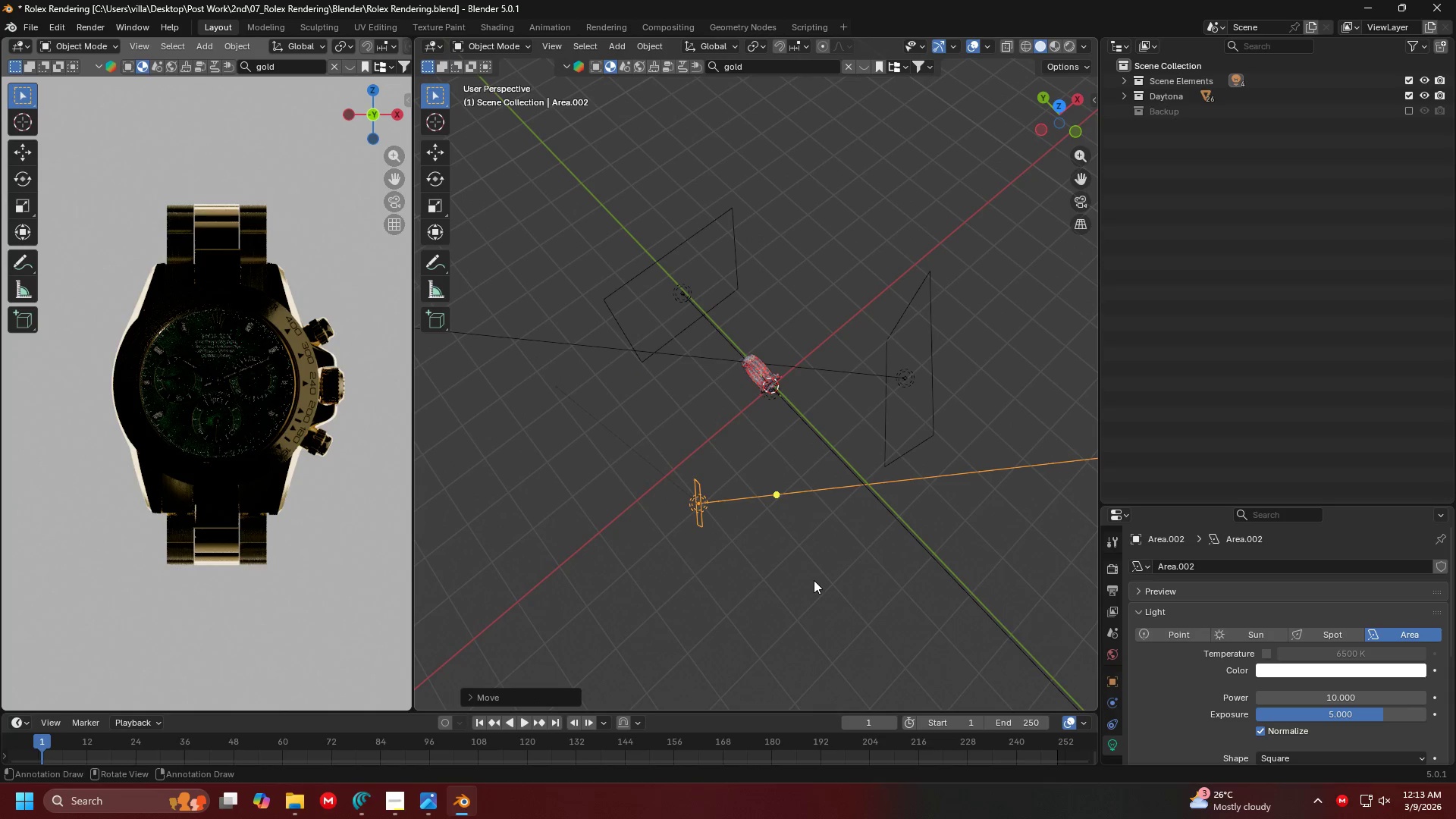 
key(Control+ControlLeft)
 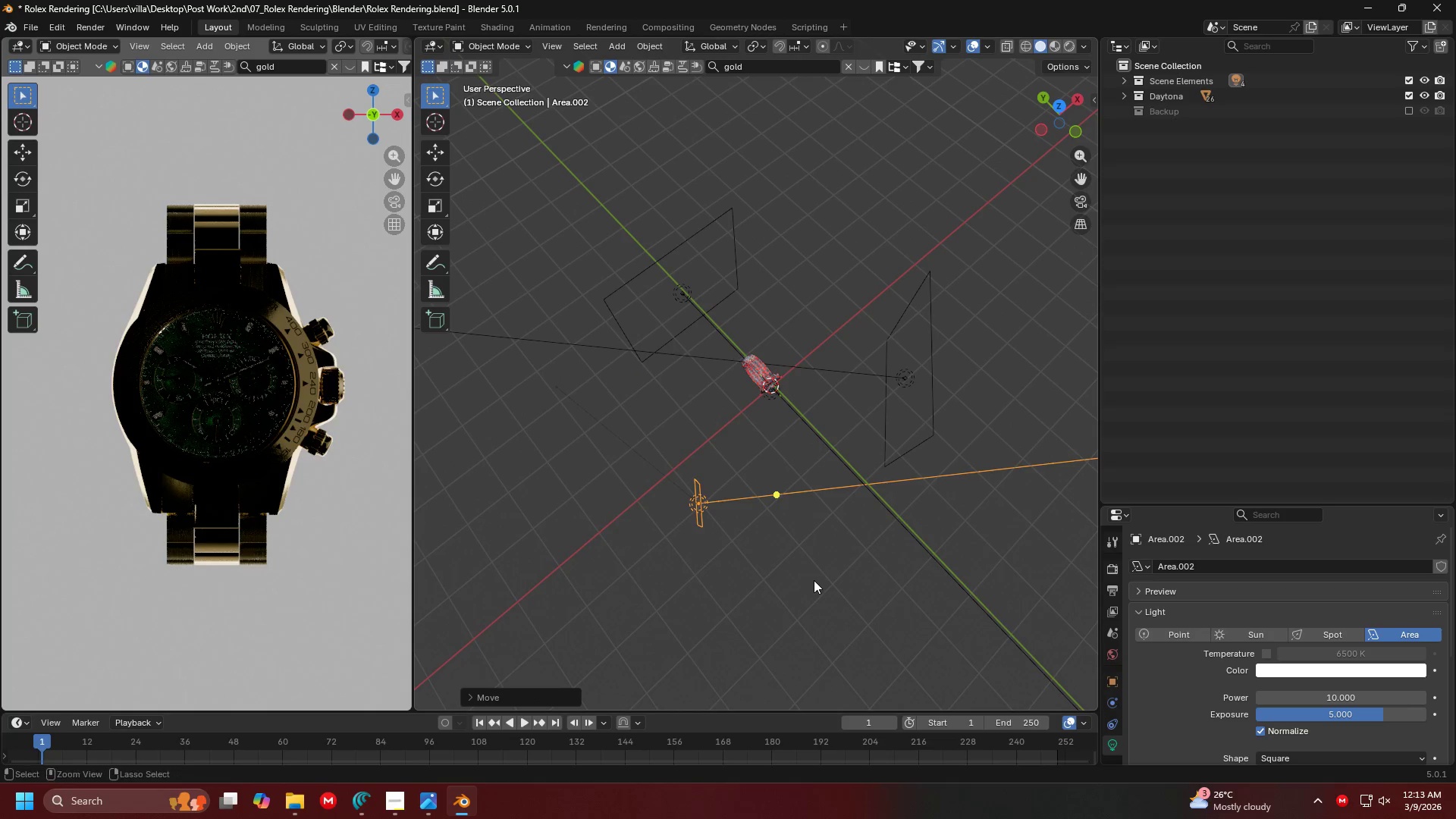 
key(Control+Z)
 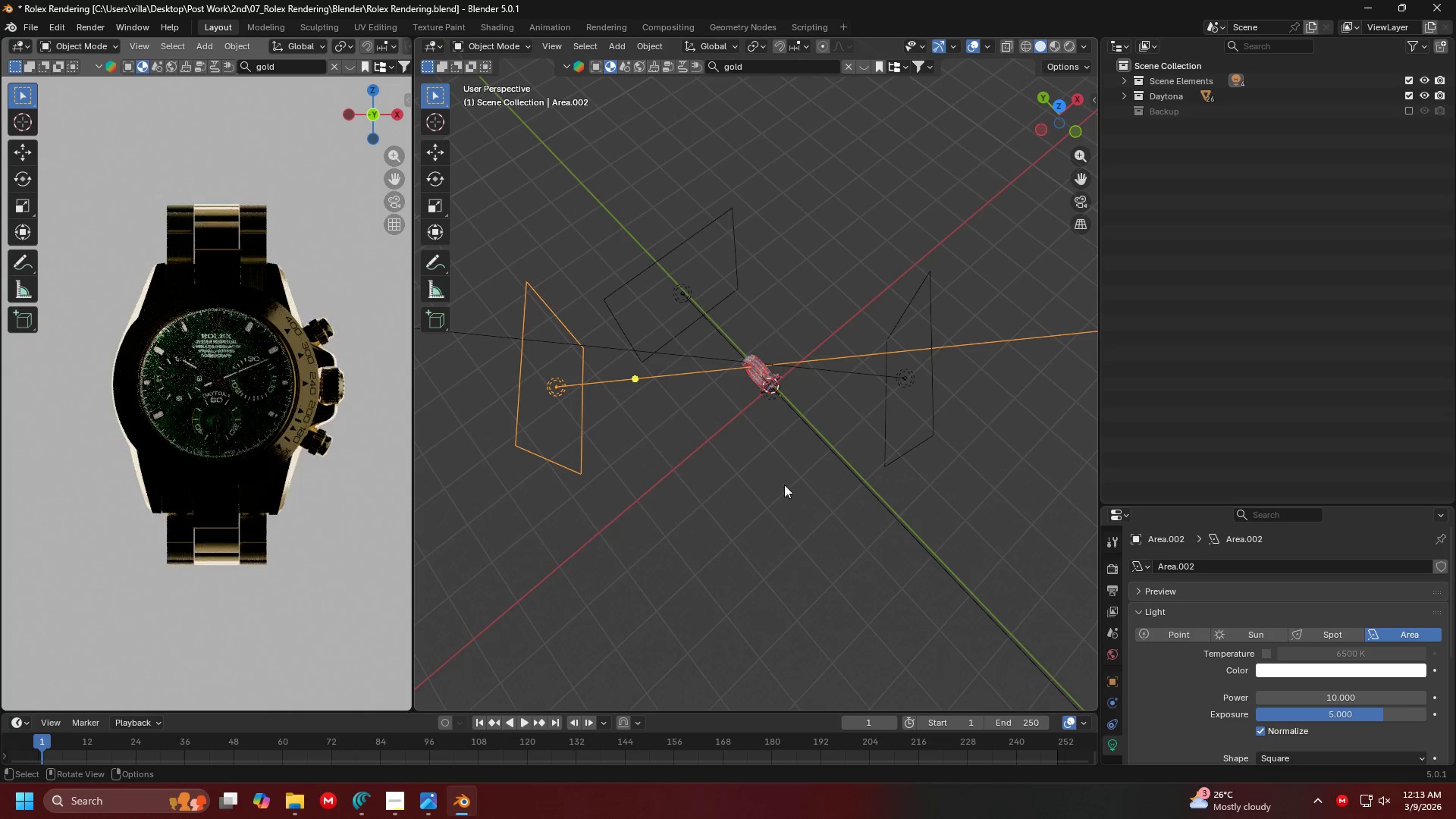 
type(gy)
 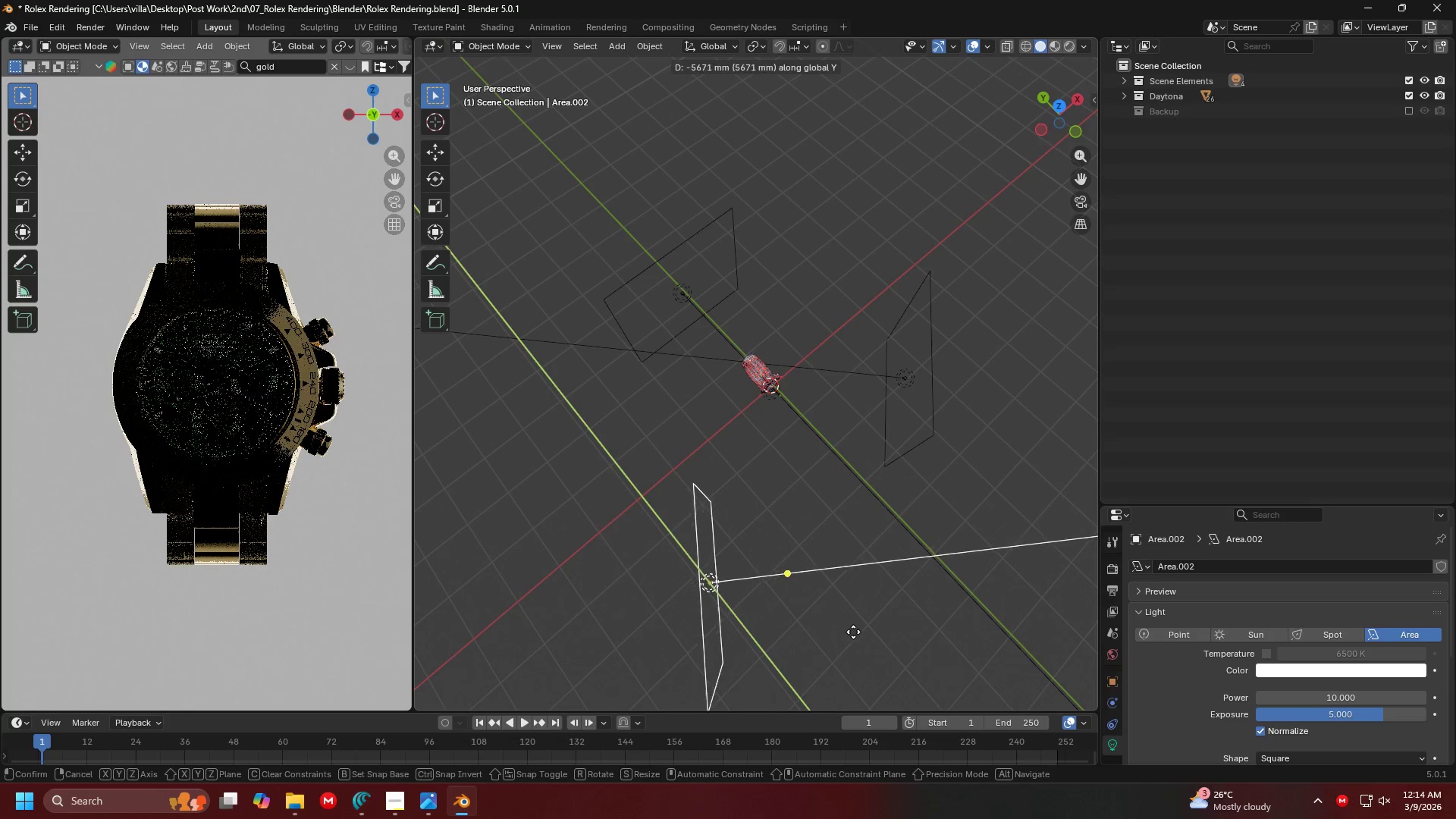 
left_click([853, 632])
 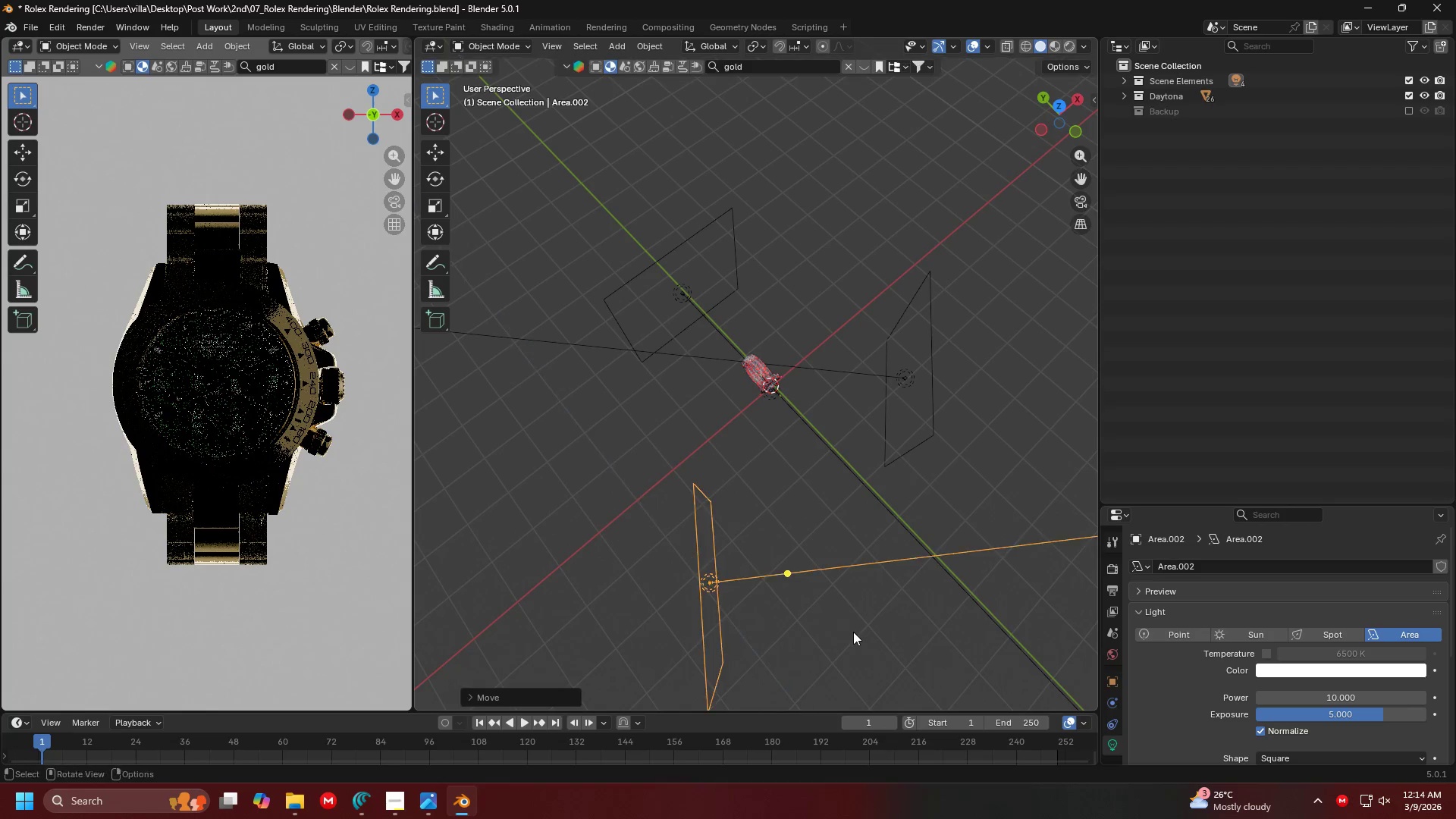 
type(rzg)
 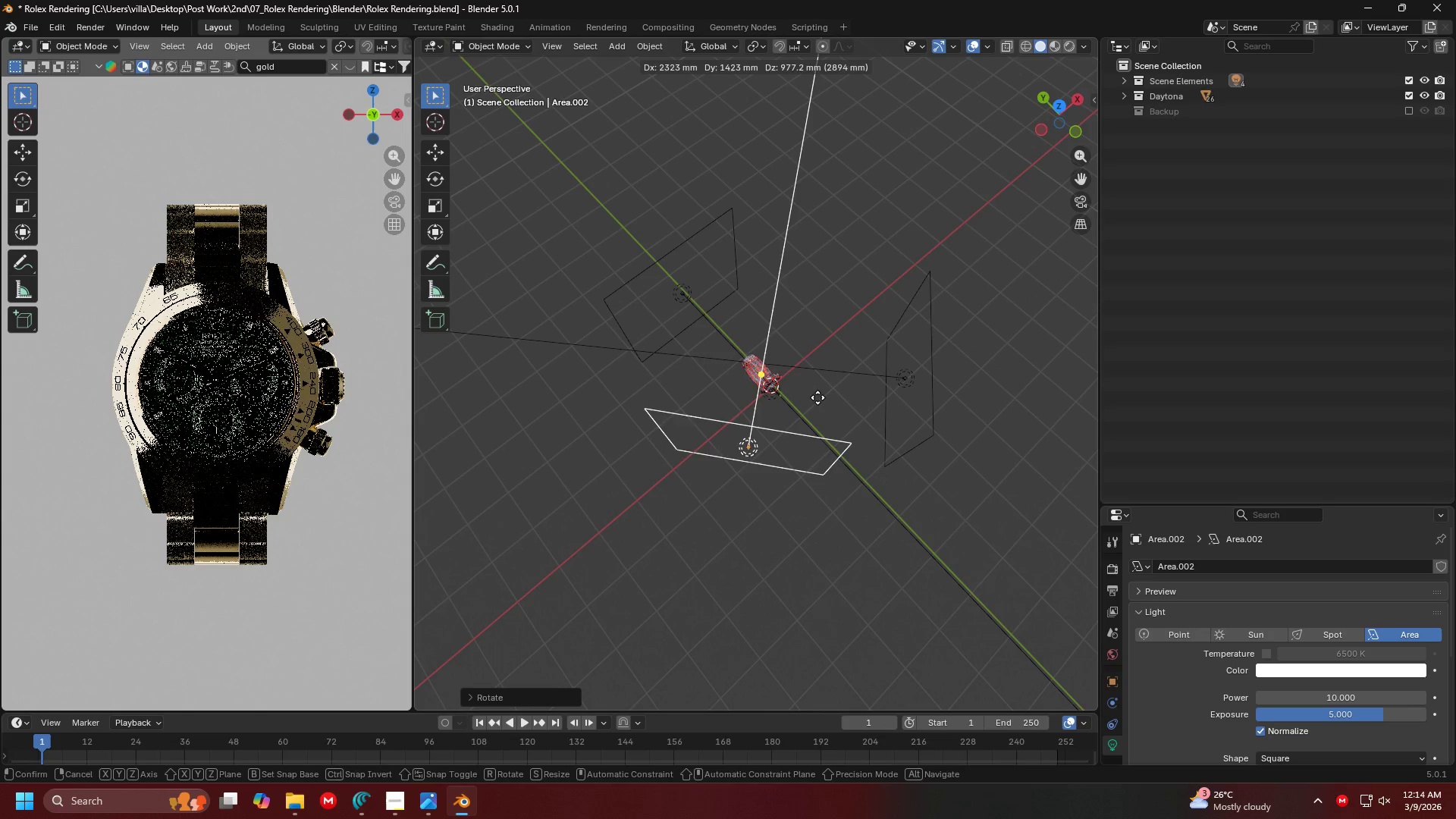 
left_click([815, 413])
 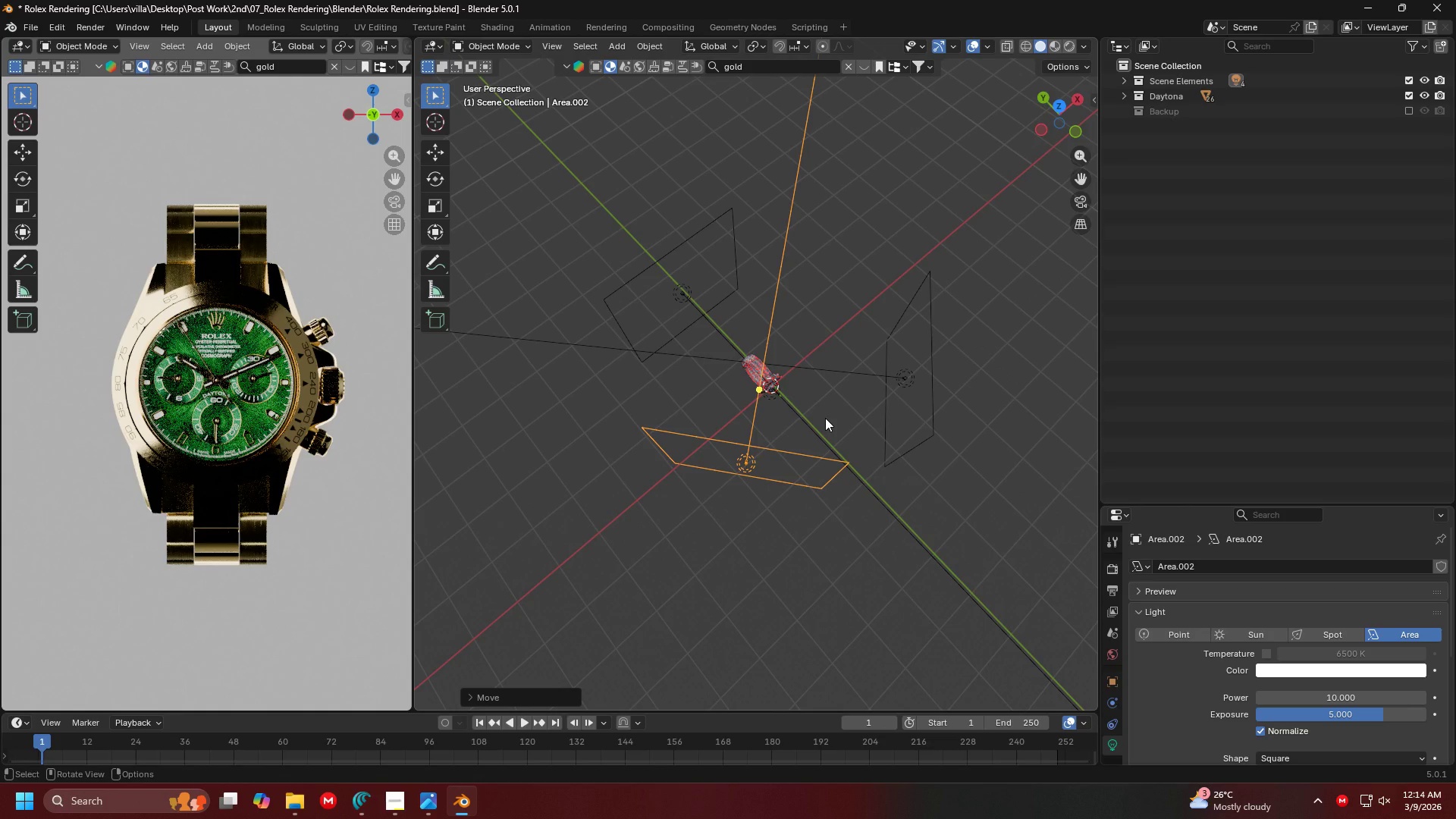 
scroll: coordinate [739, 343], scroll_direction: up, amount: 1.0
 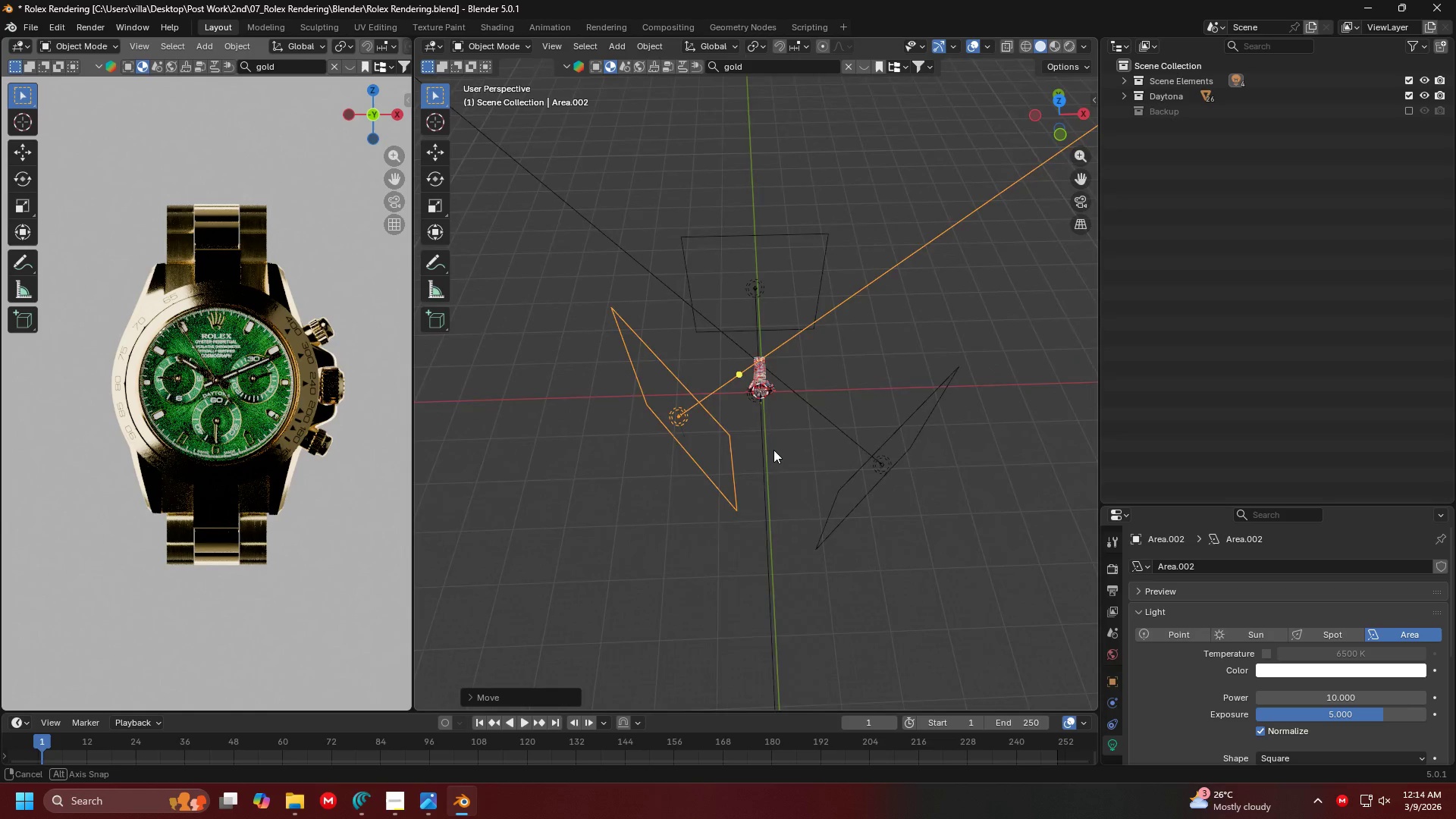 
key(Shift+ShiftLeft)
 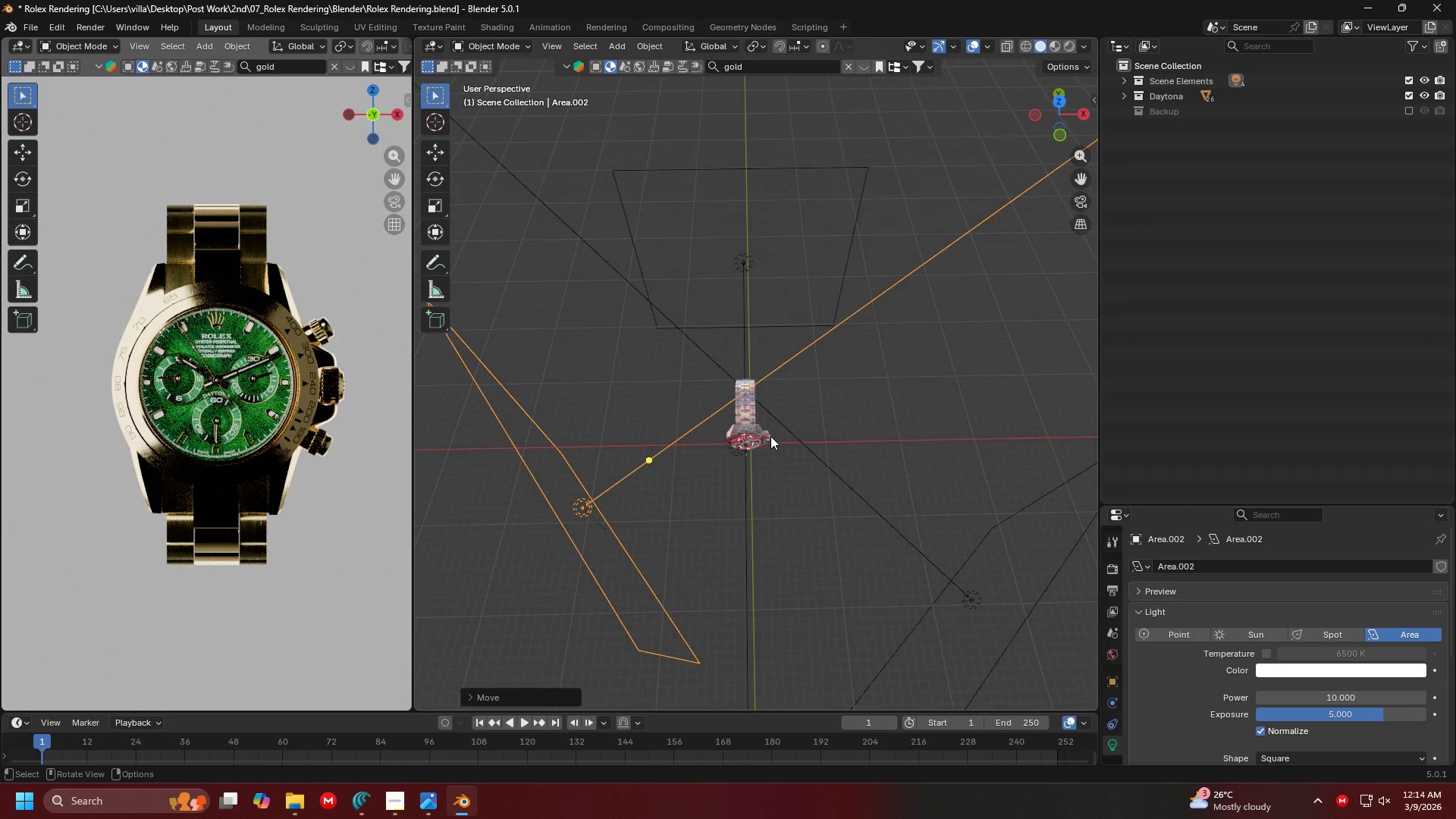 
scroll: coordinate [774, 451], scroll_direction: up, amount: 3.0
 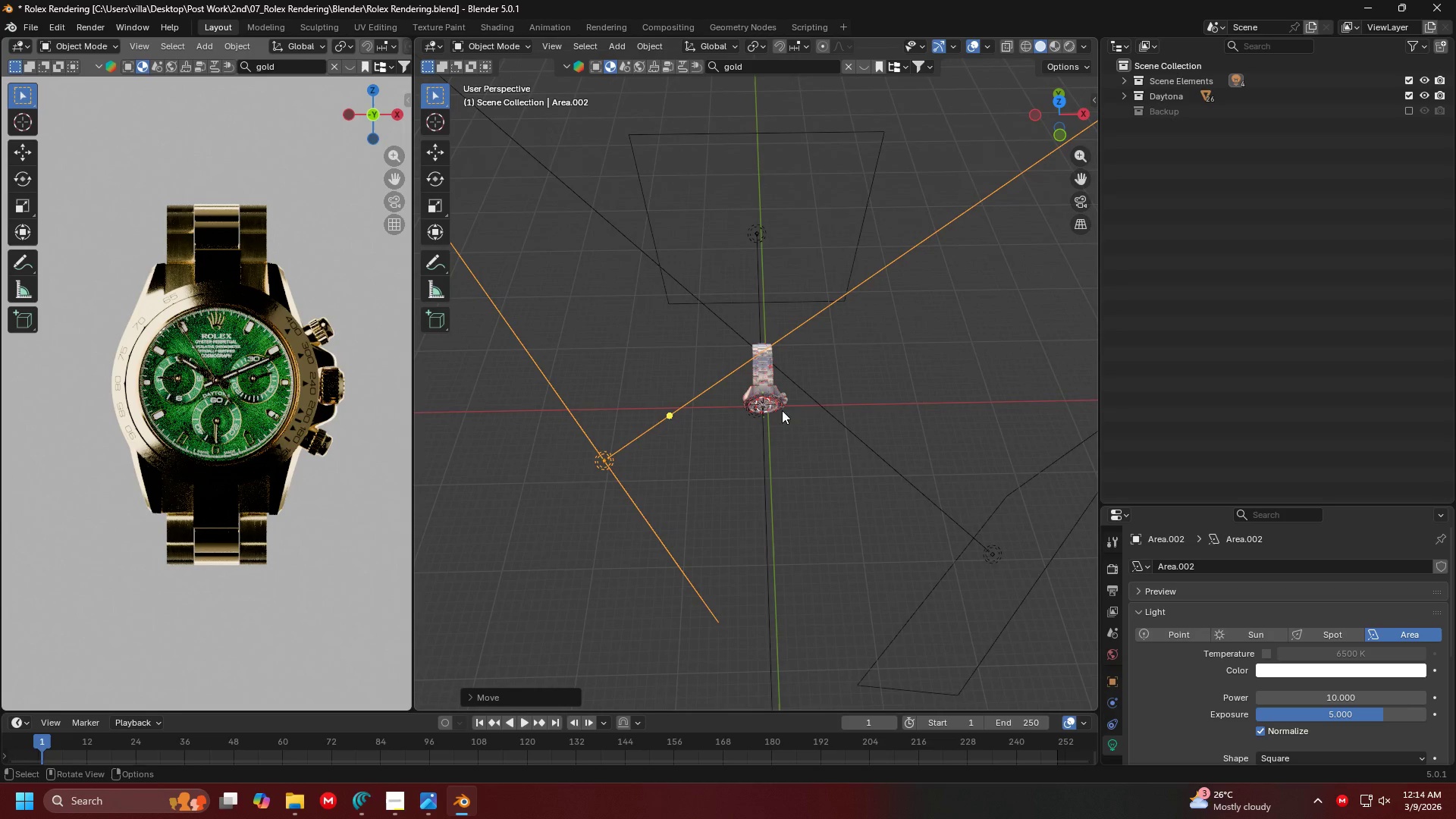 
scroll: coordinate [758, 452], scroll_direction: down, amount: 3.0
 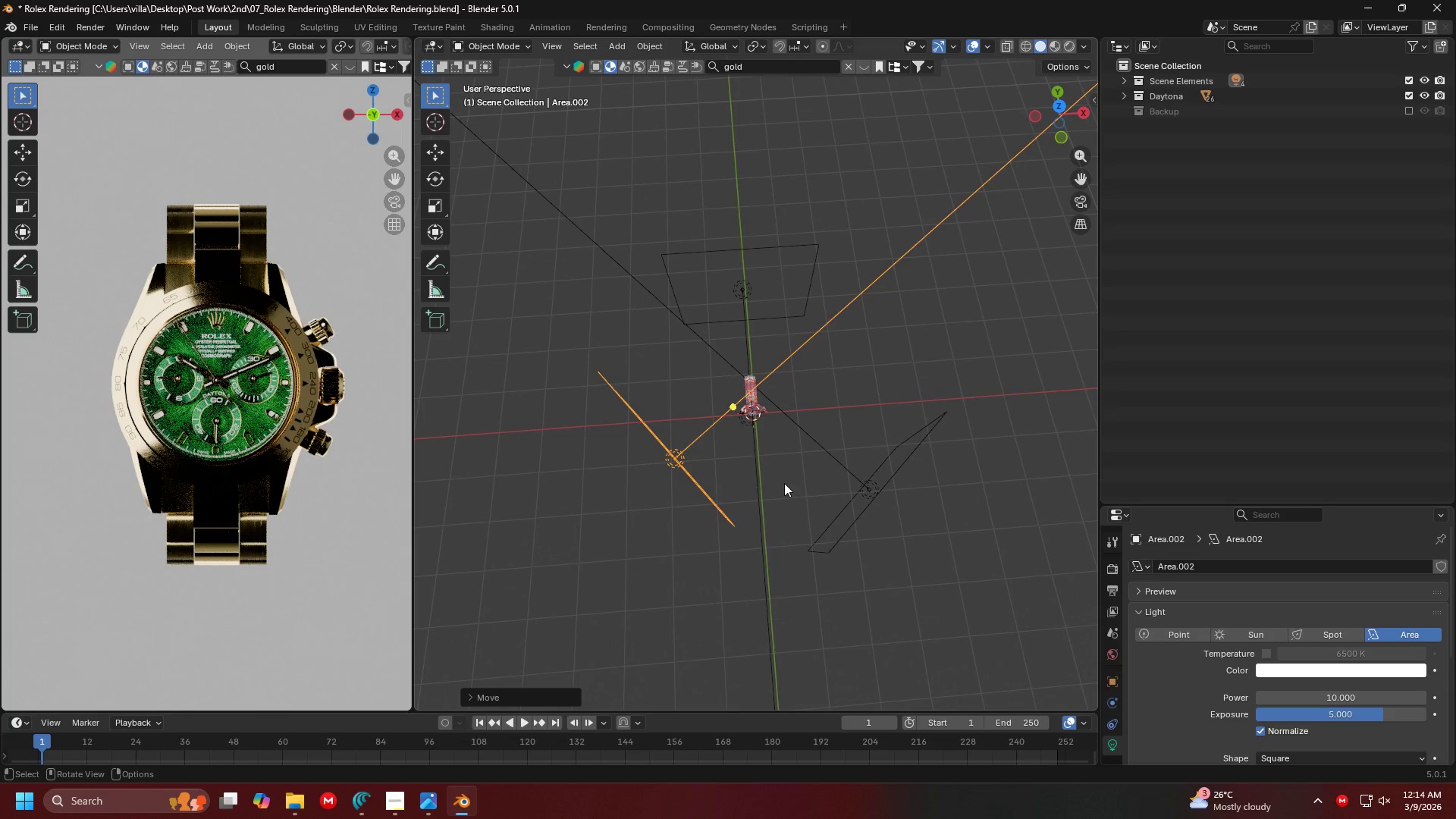 
key(G)
 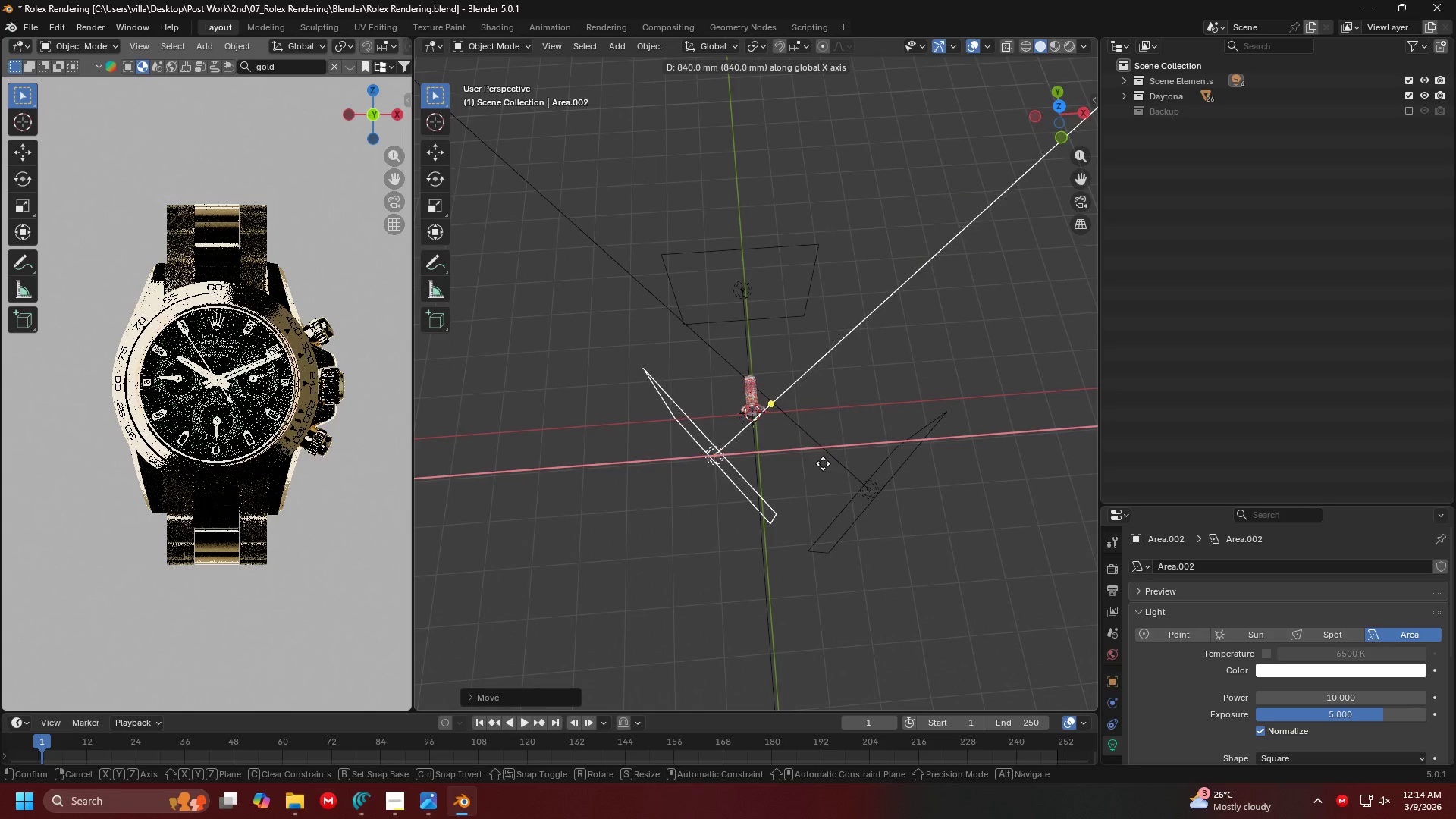 
left_click([823, 463])
 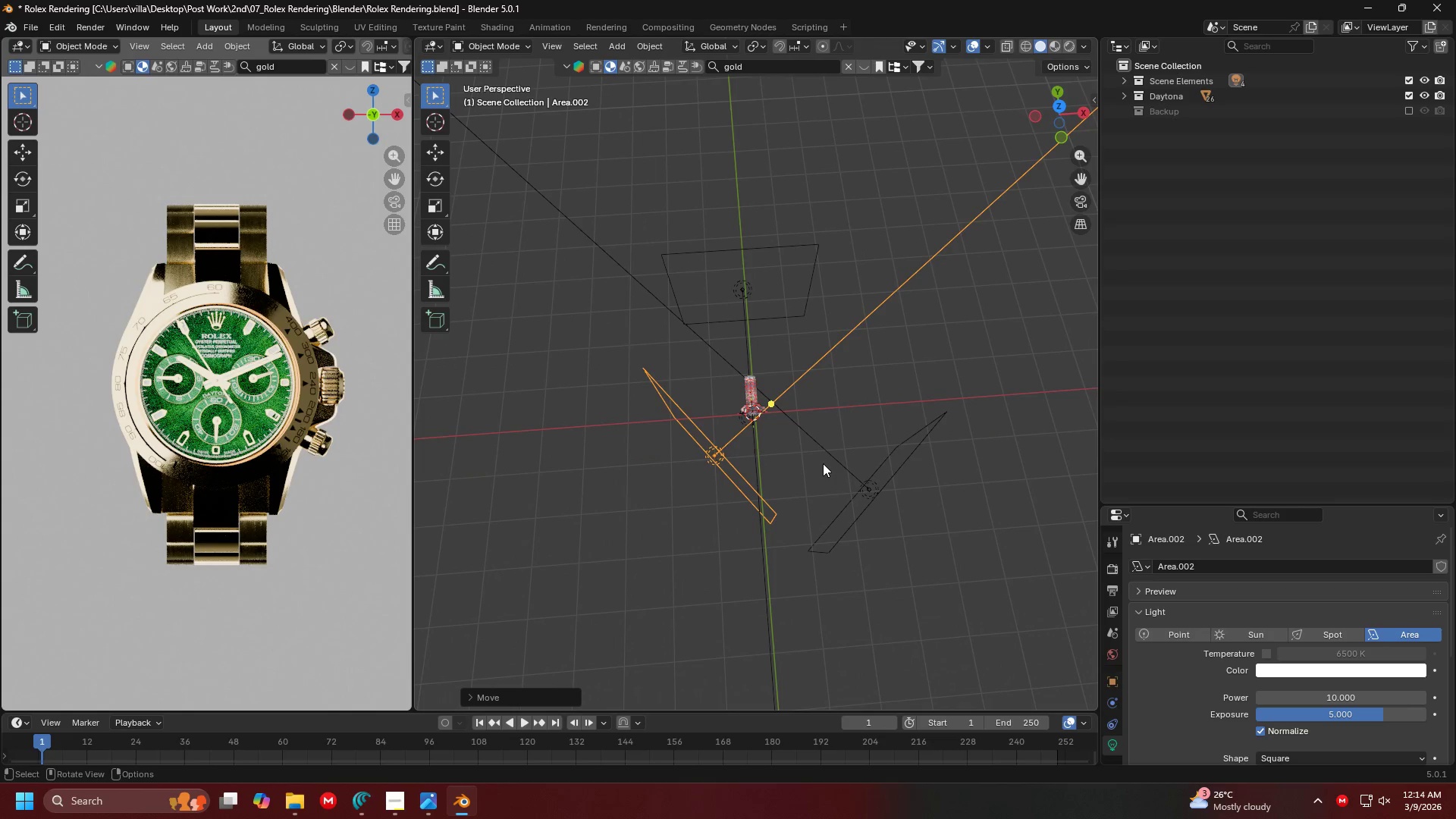 
key(Alt+R)
 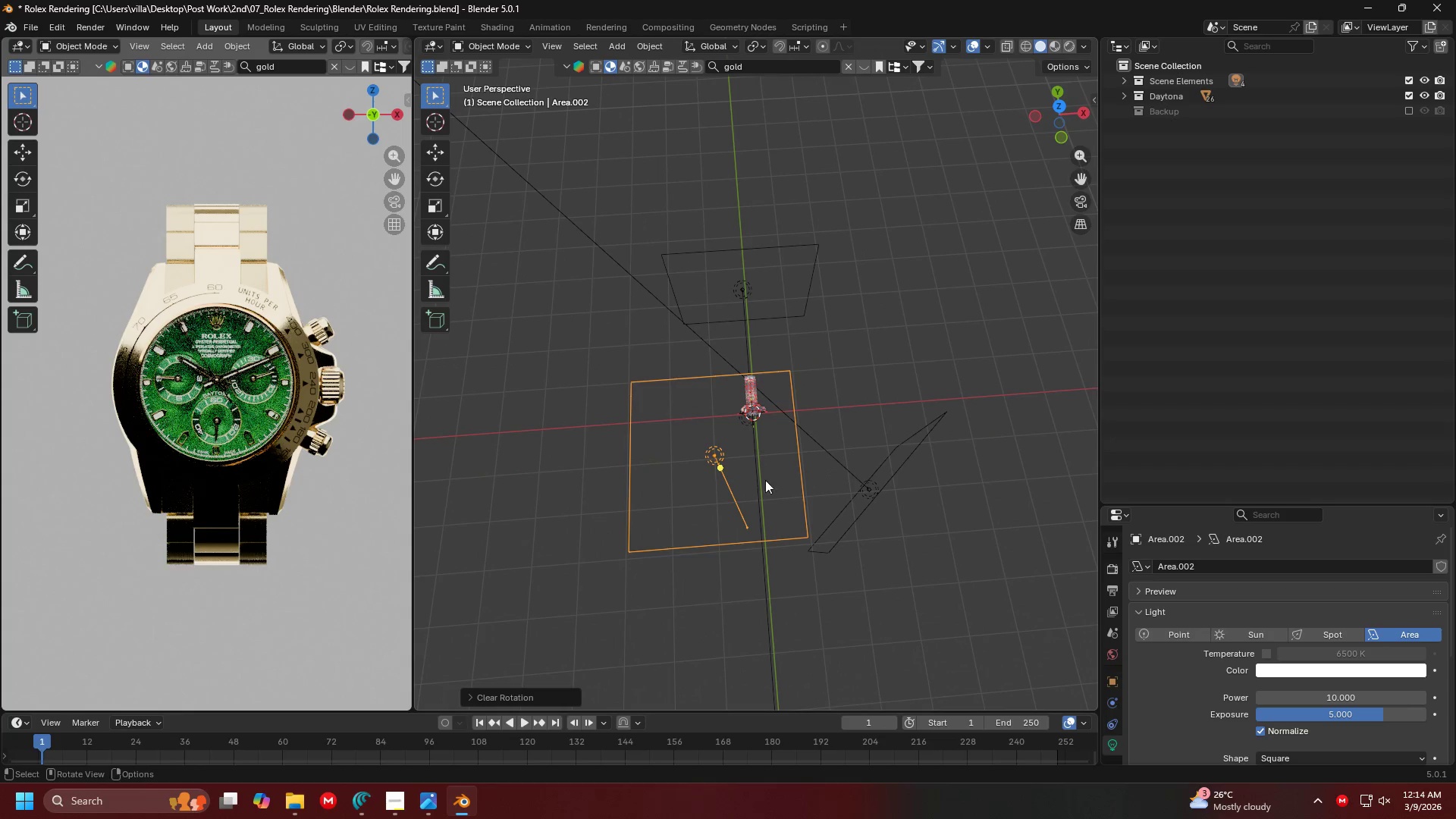 
key(G)
 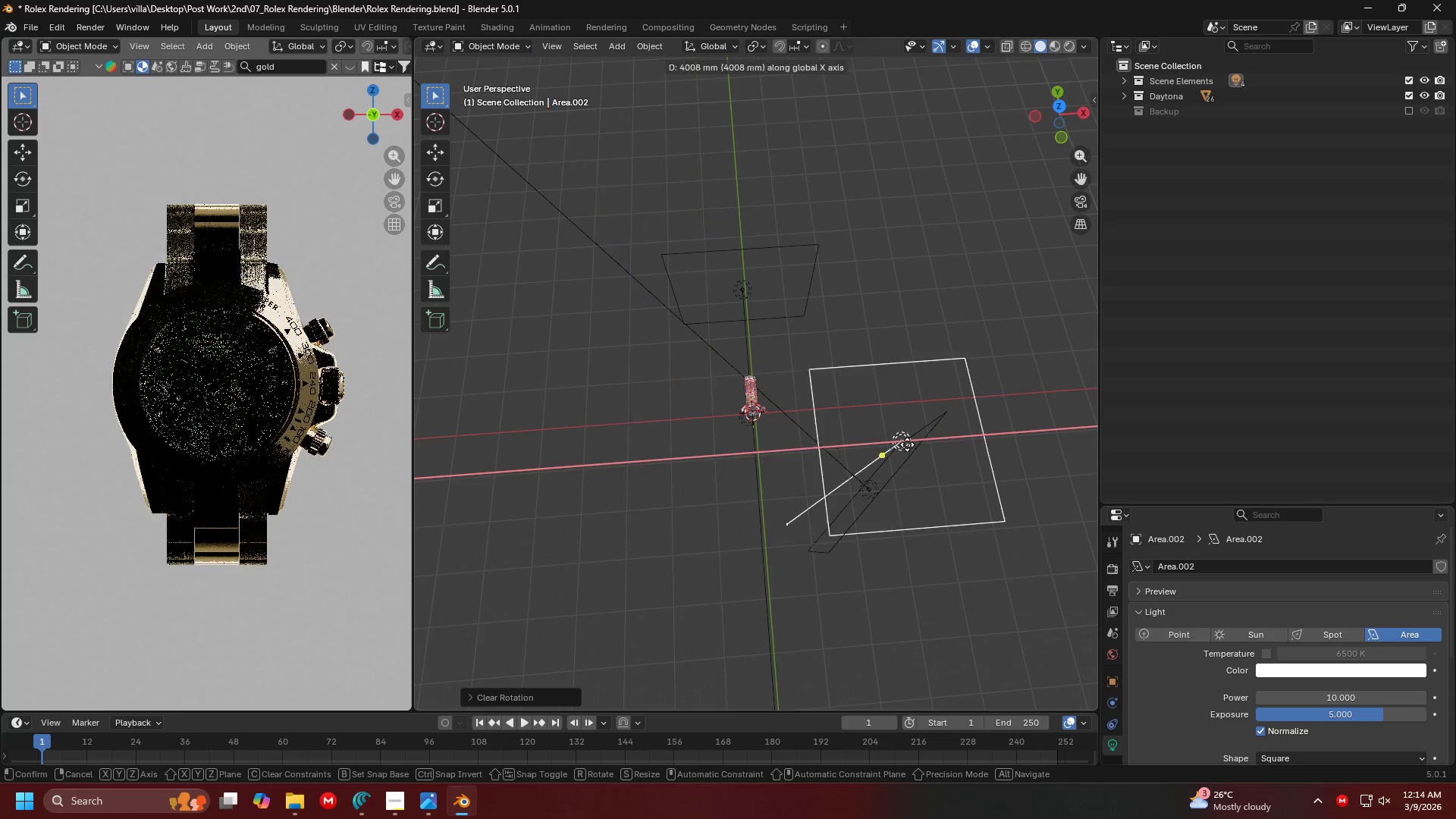 
left_click([918, 442])
 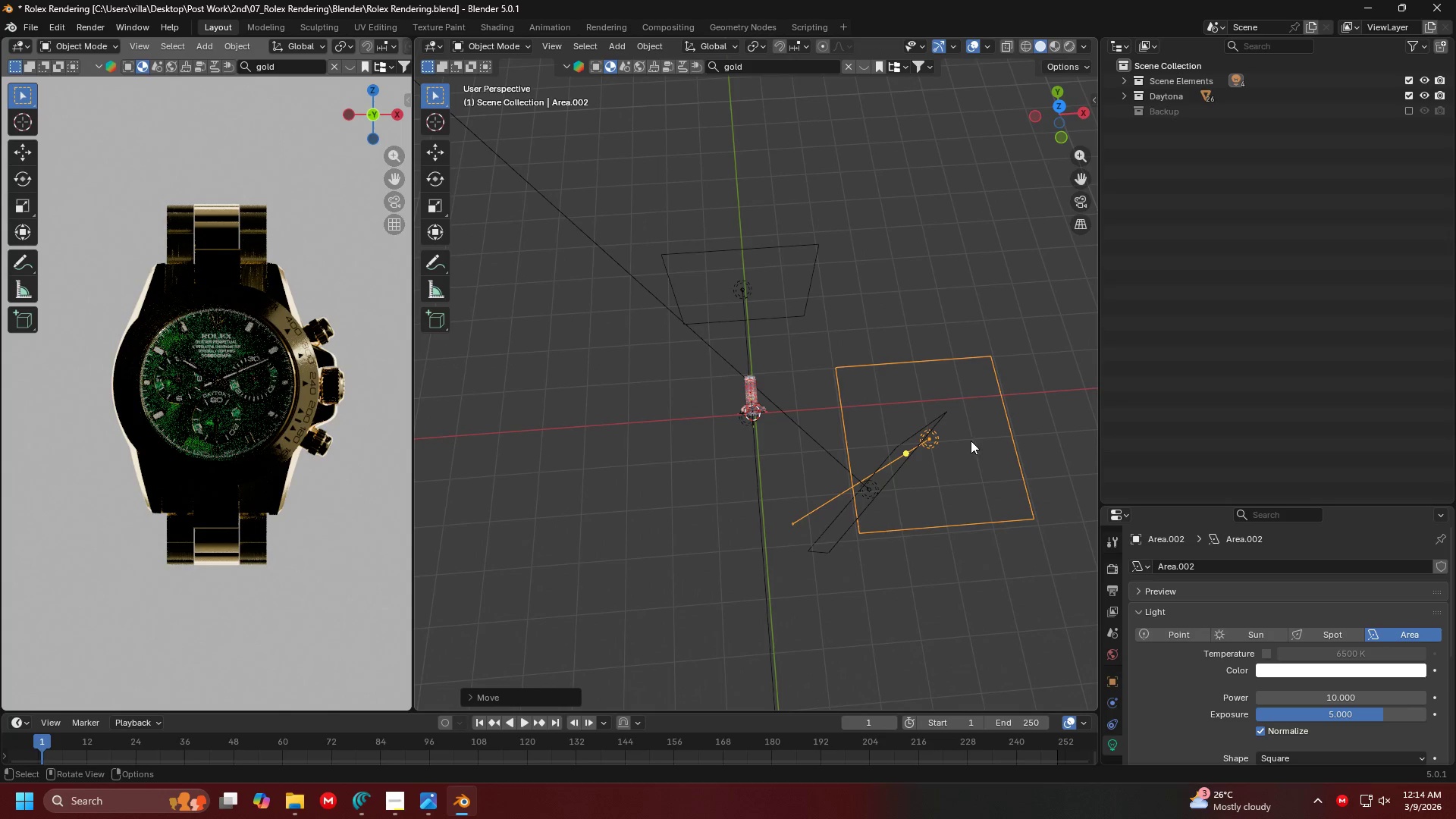 
type(rxy90)
 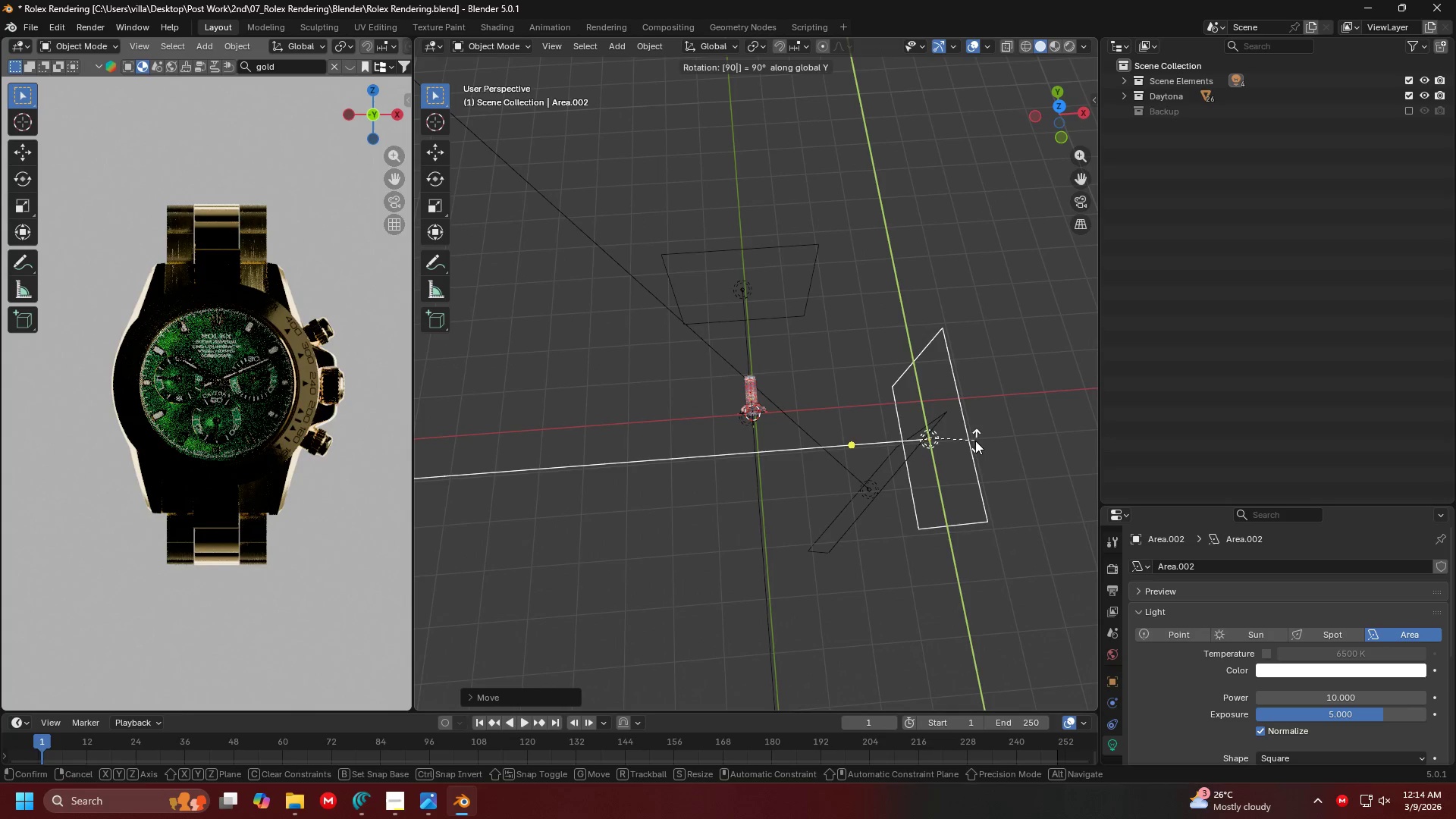 
key(Enter)
 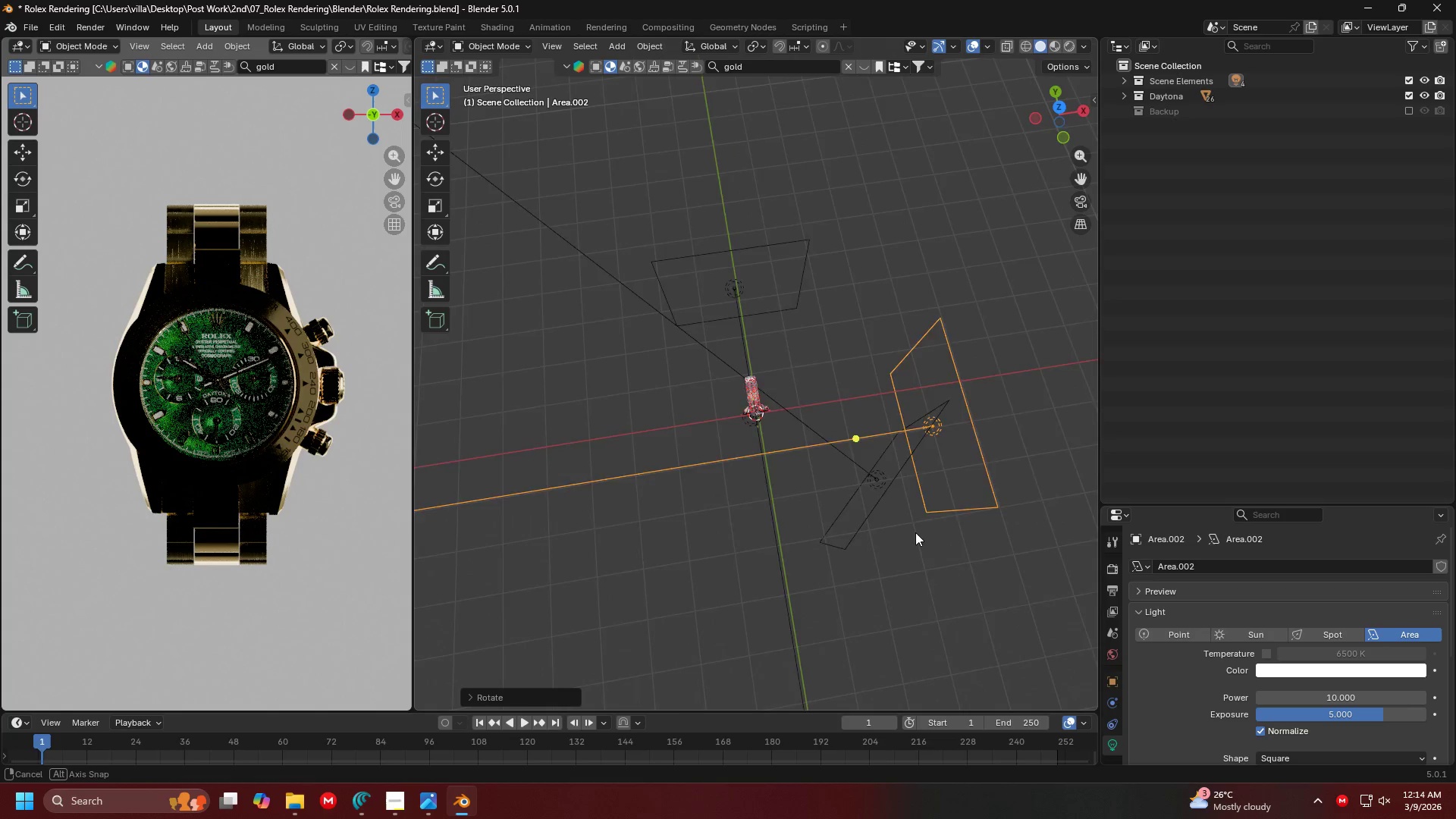 
key(G)
 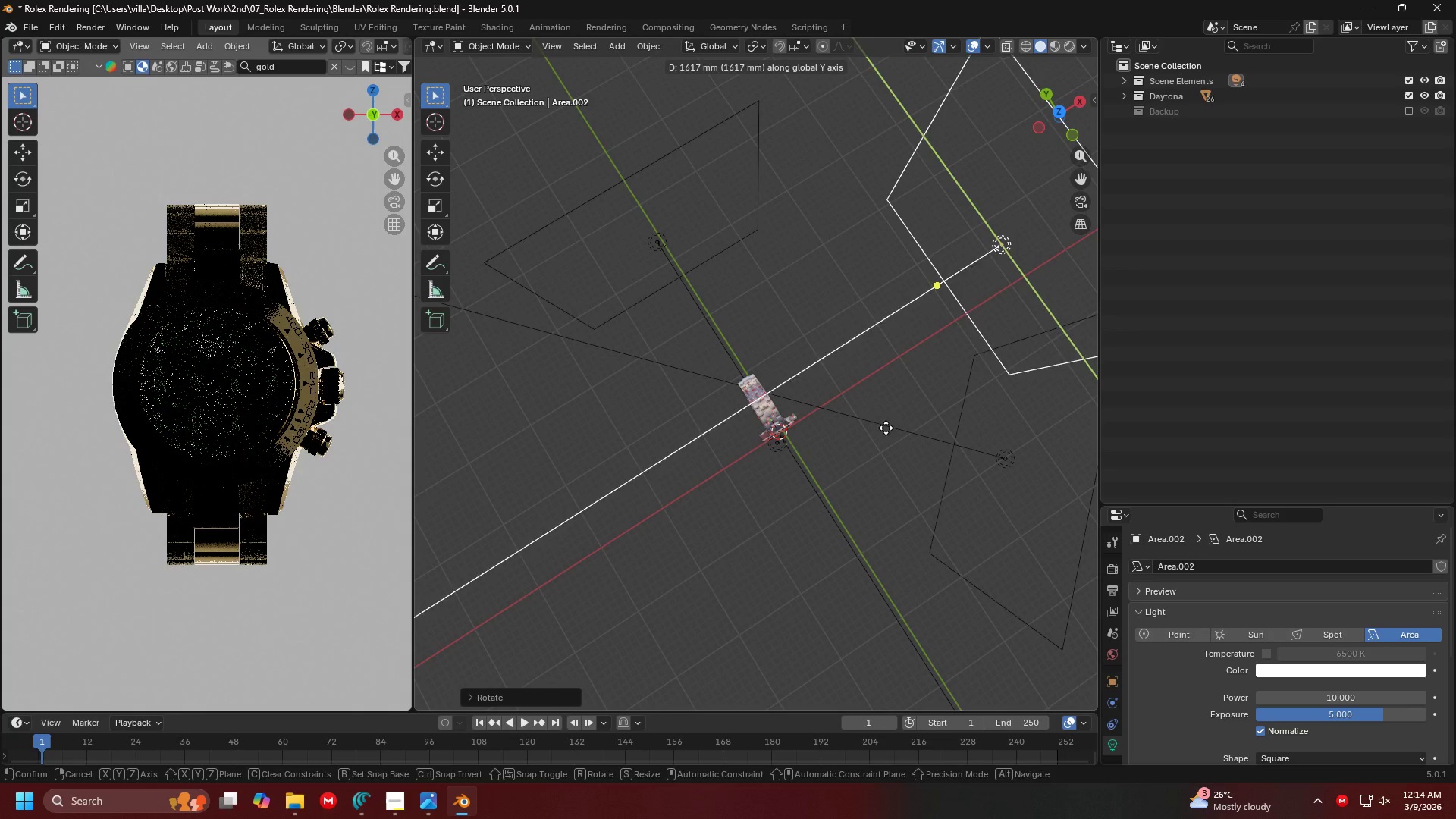 
scroll: coordinate [986, 514], scroll_direction: up, amount: 5.0
 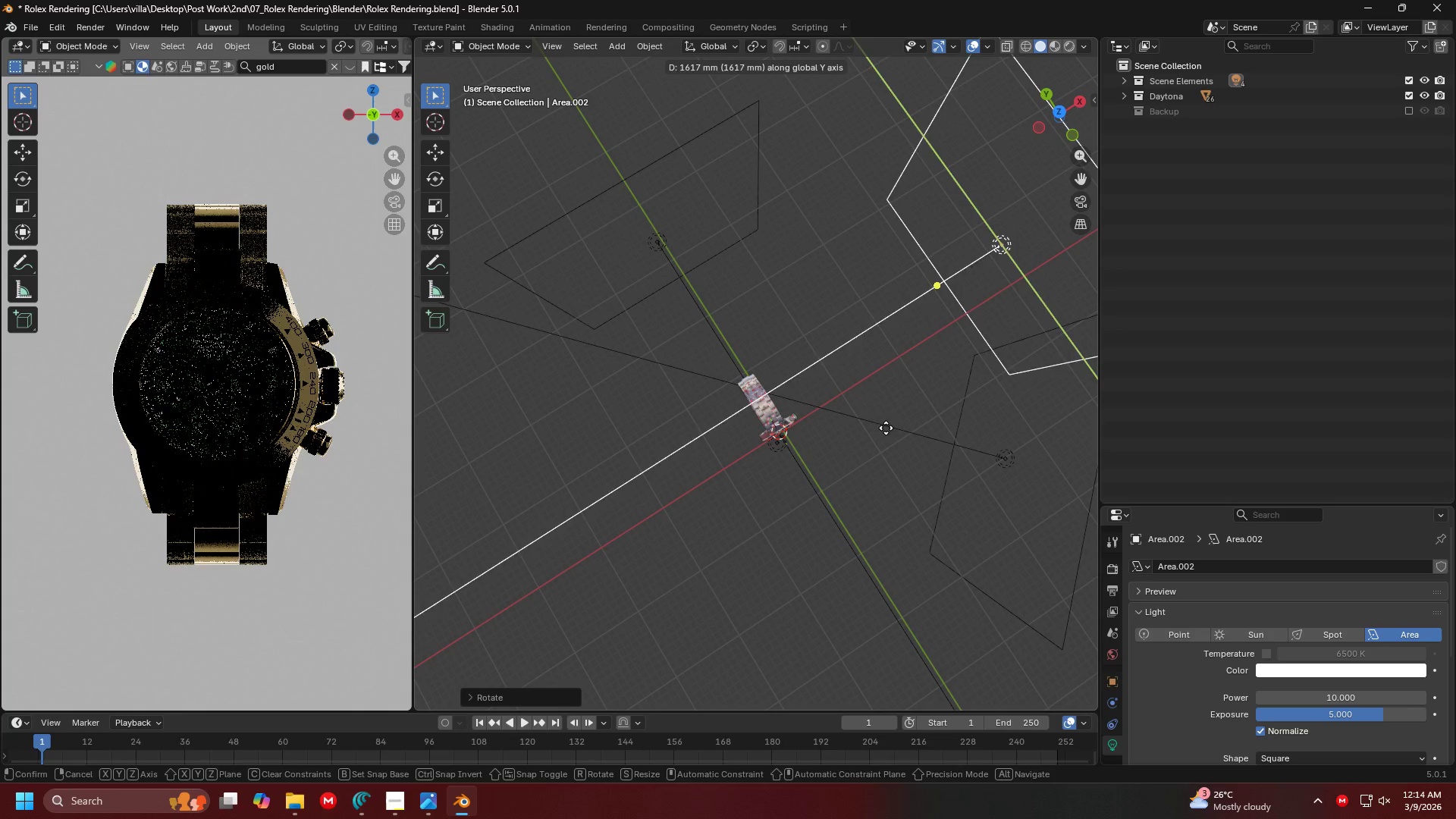 
left_click([895, 436])
 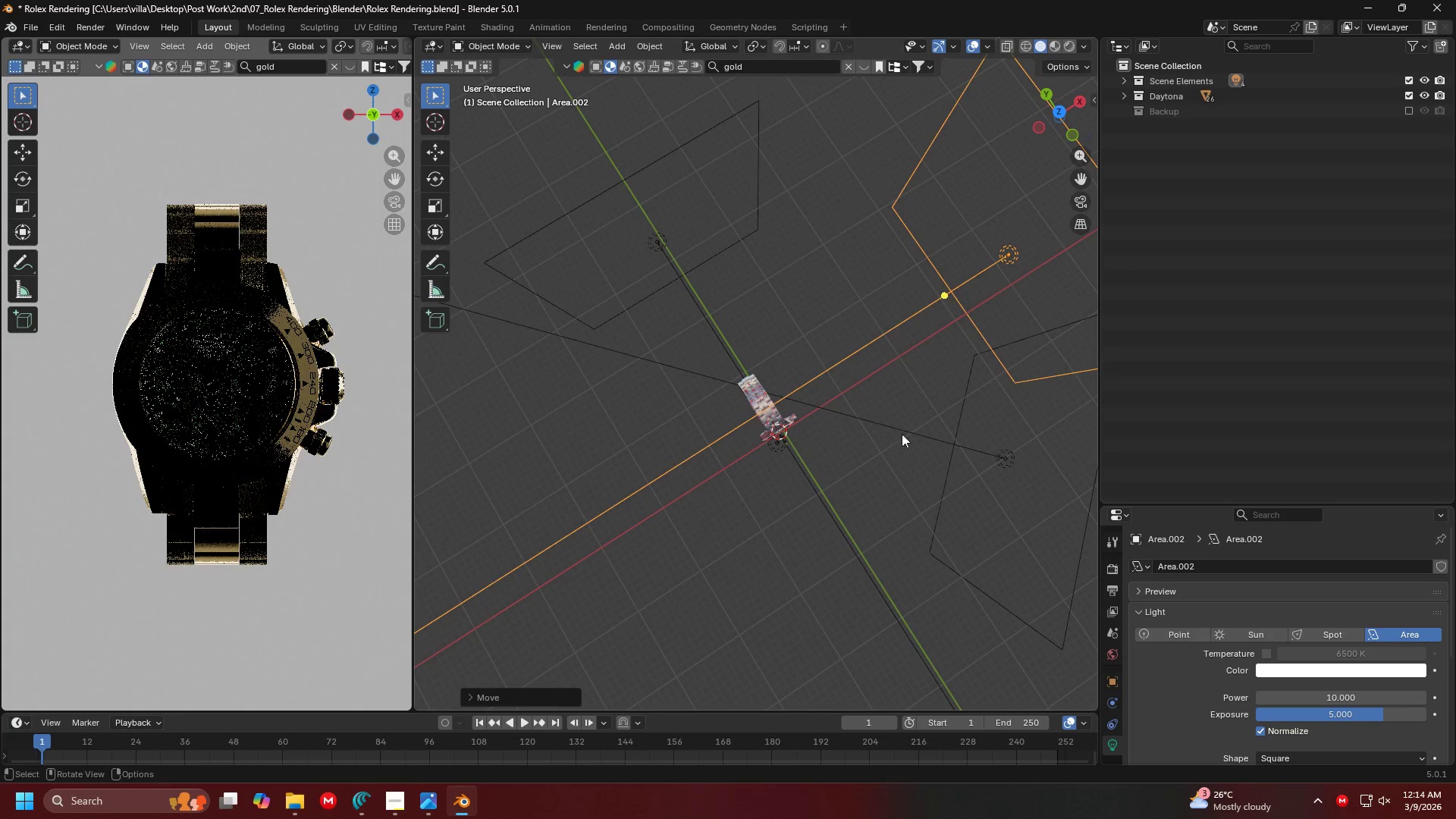 
key(G)
 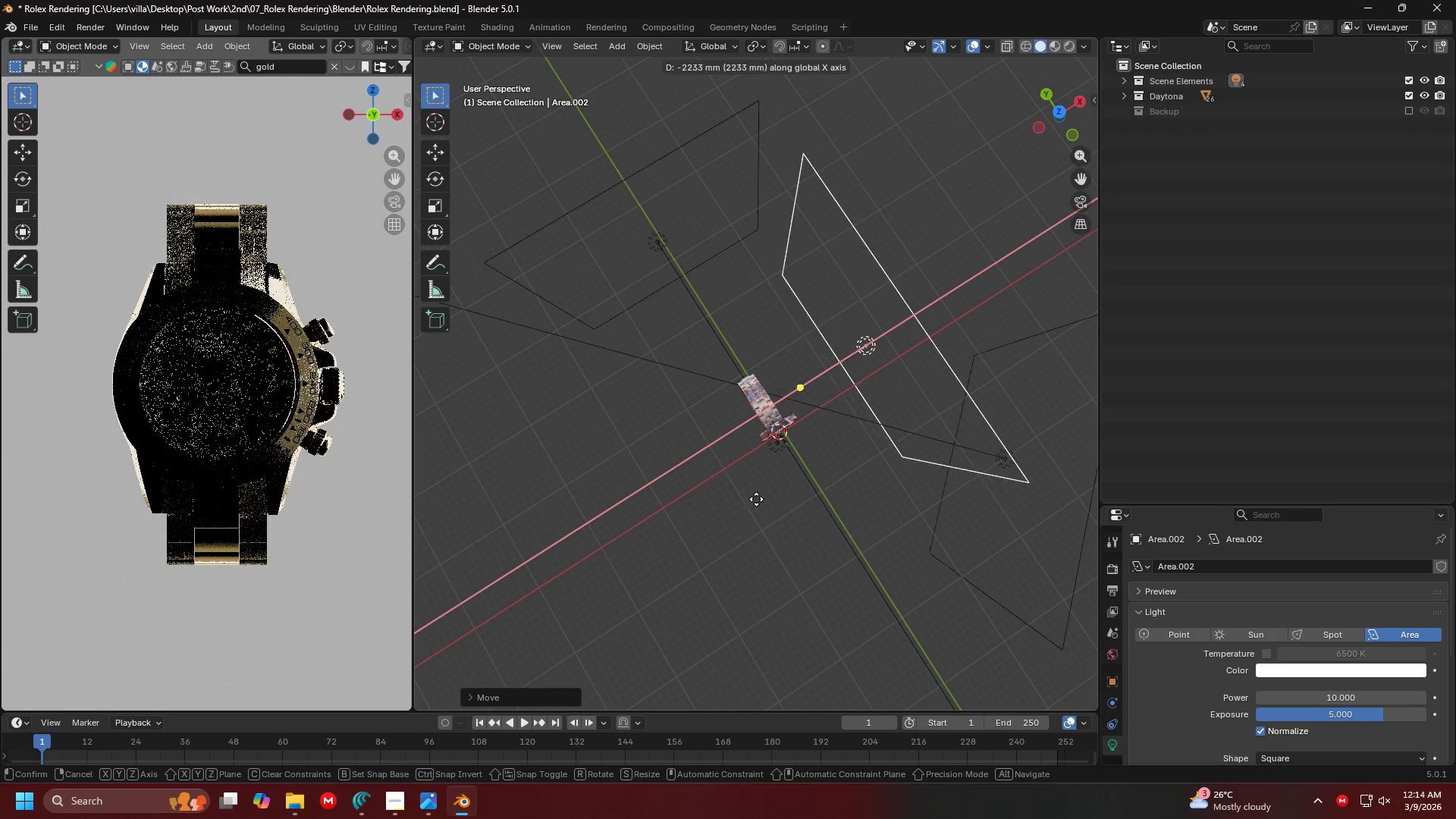 
left_click([763, 497])
 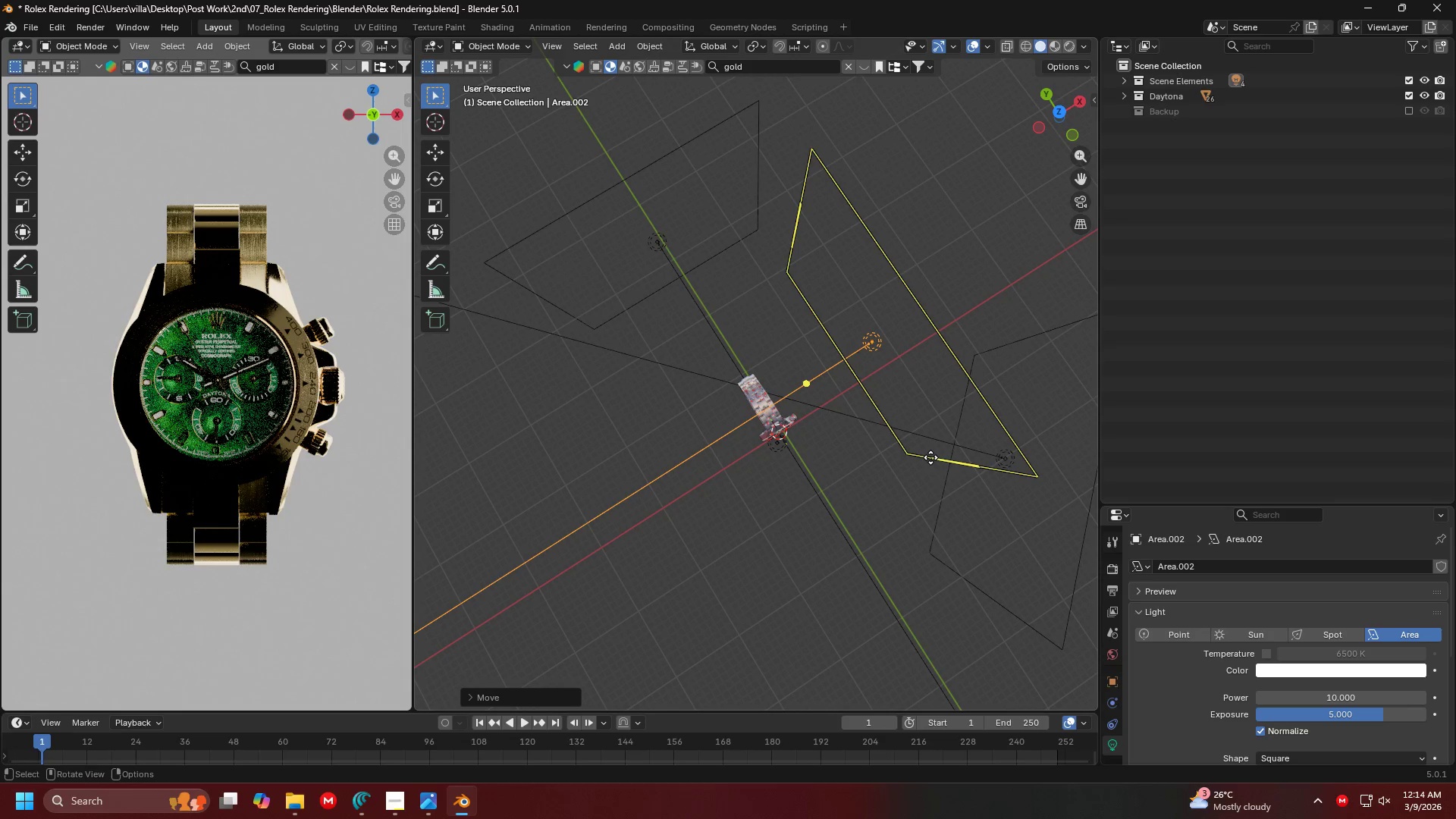 
key(S)
 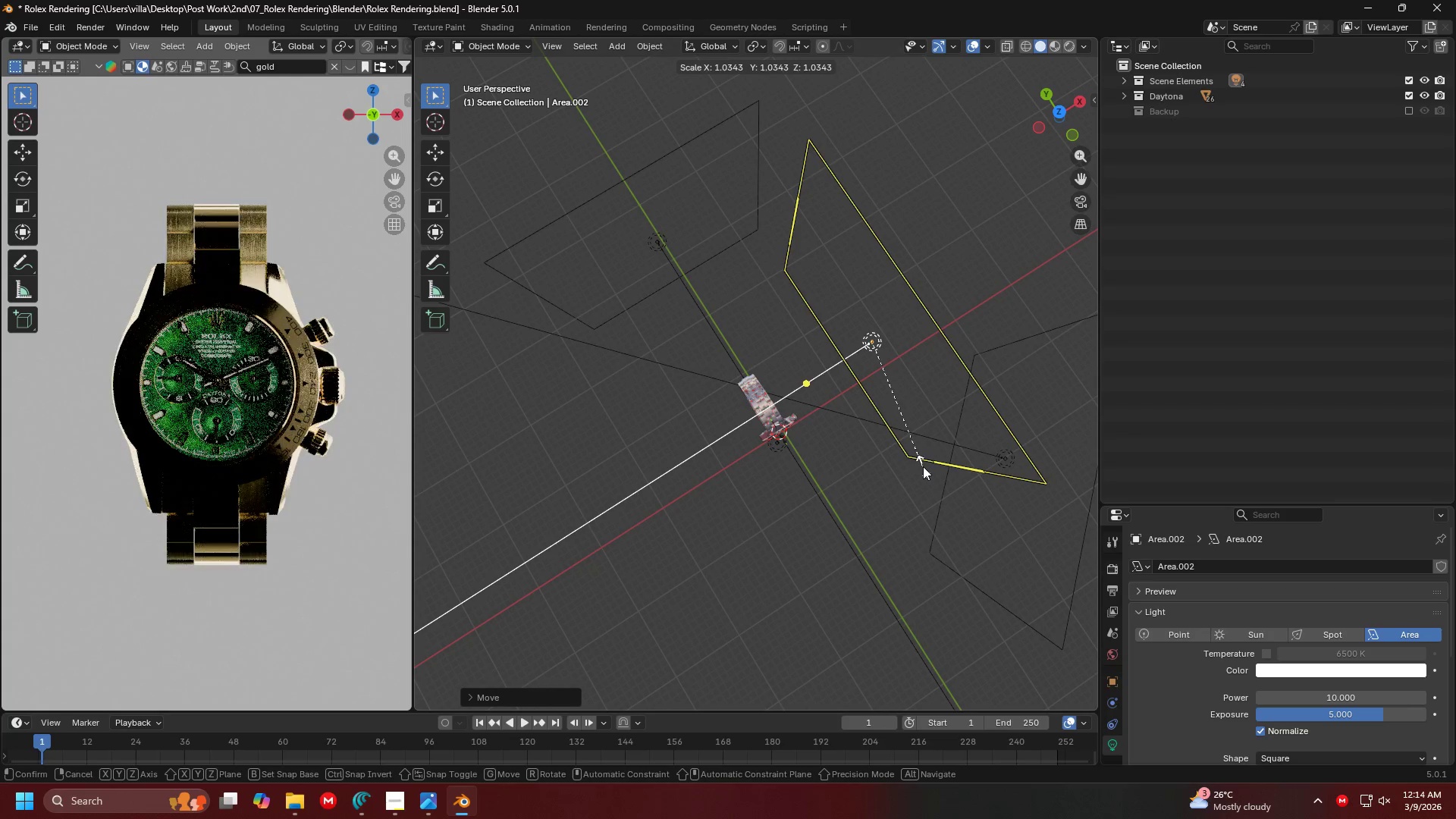 
left_click([927, 467])
 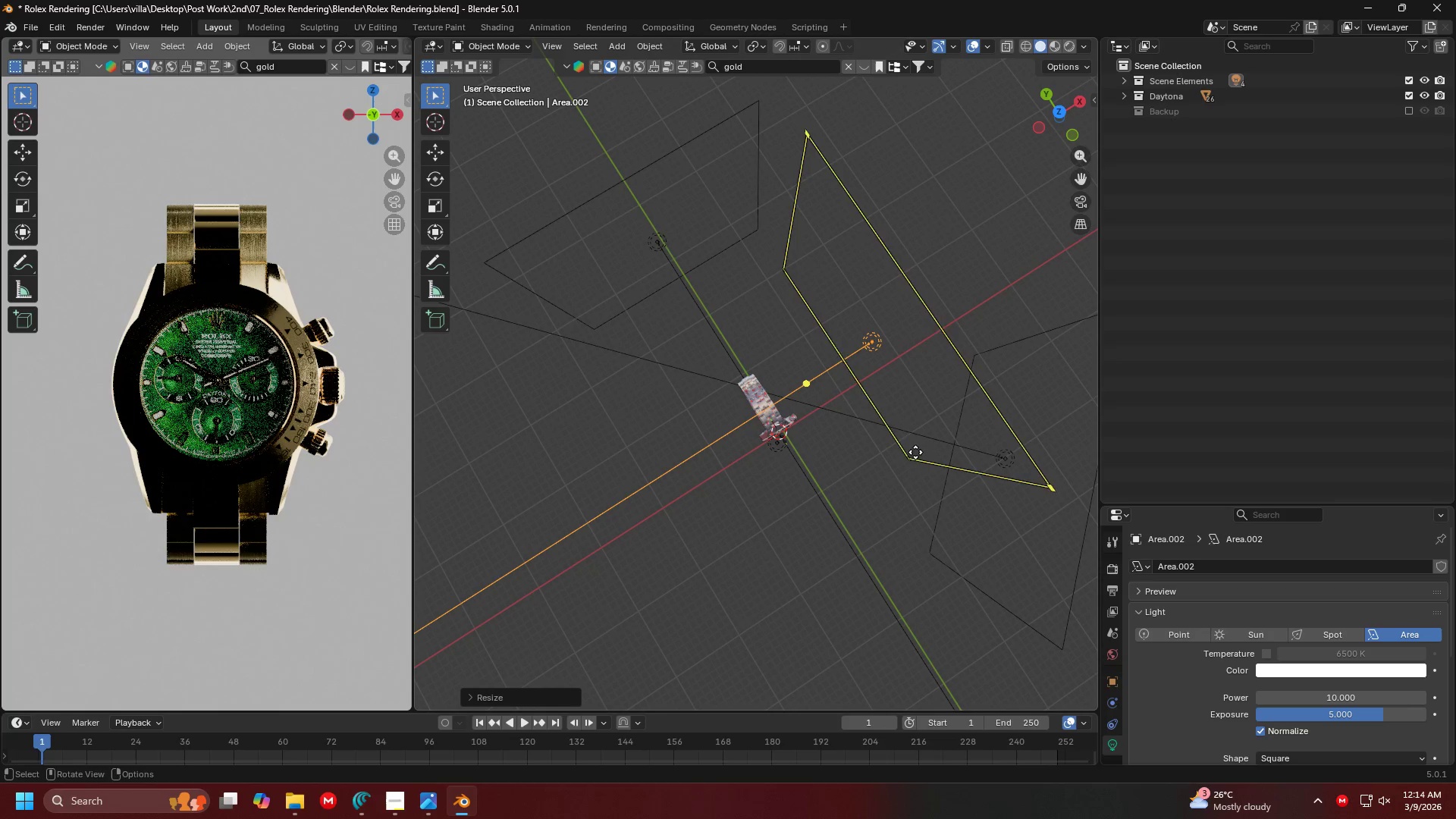 
key(Shift+D)
 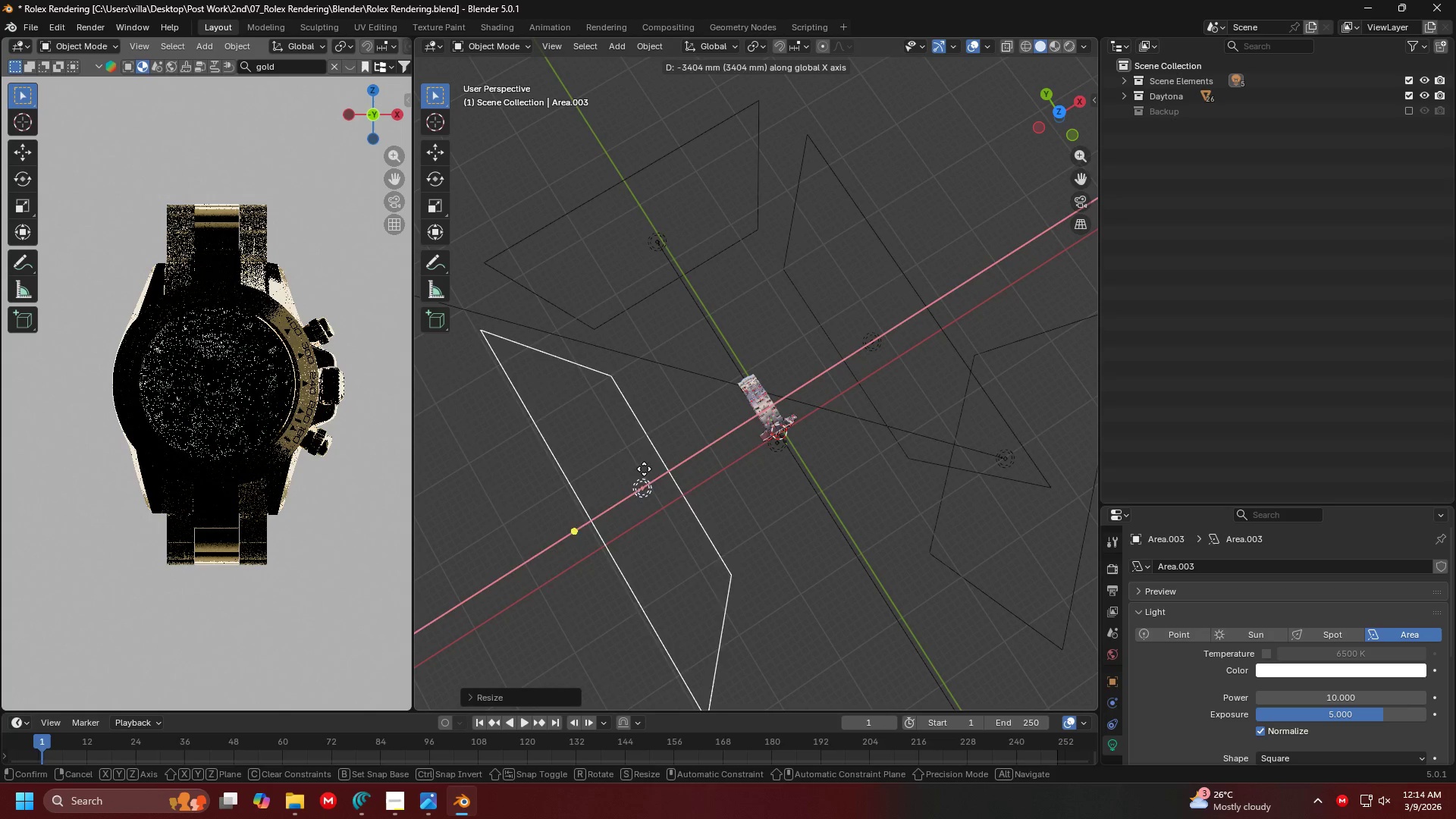 
left_click([600, 489])
 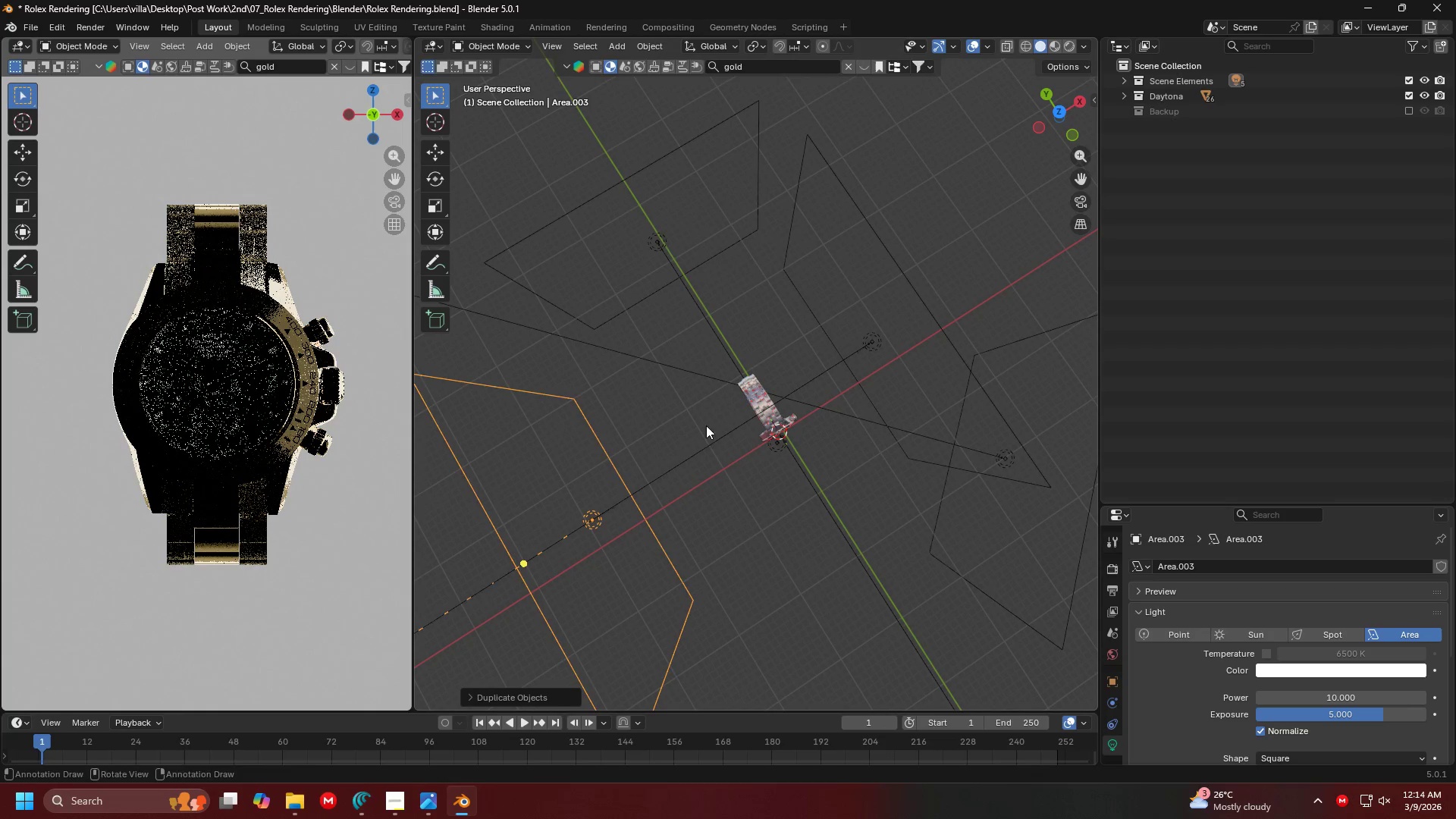 
type(rz)
 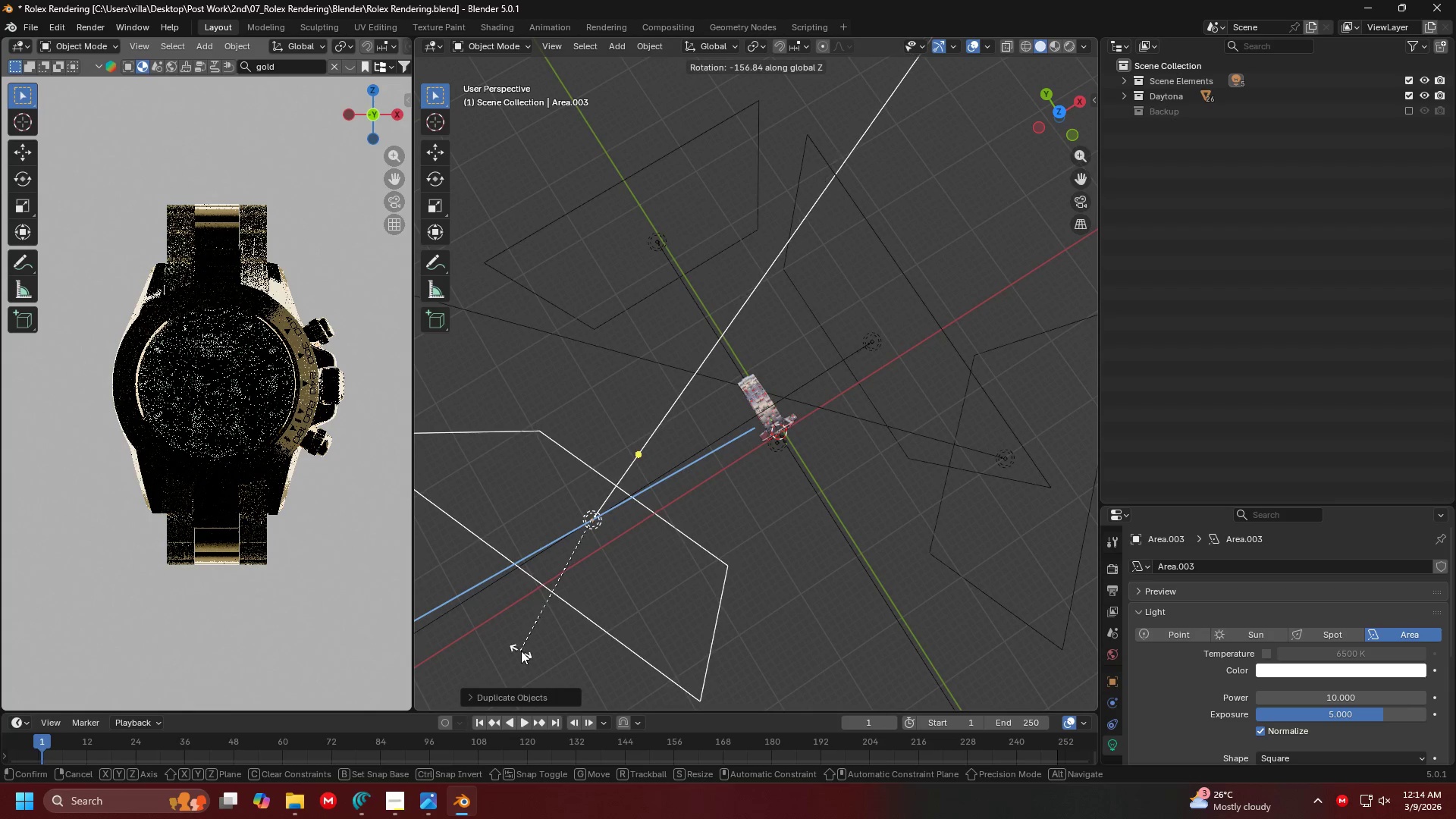 
left_click([521, 651])
 